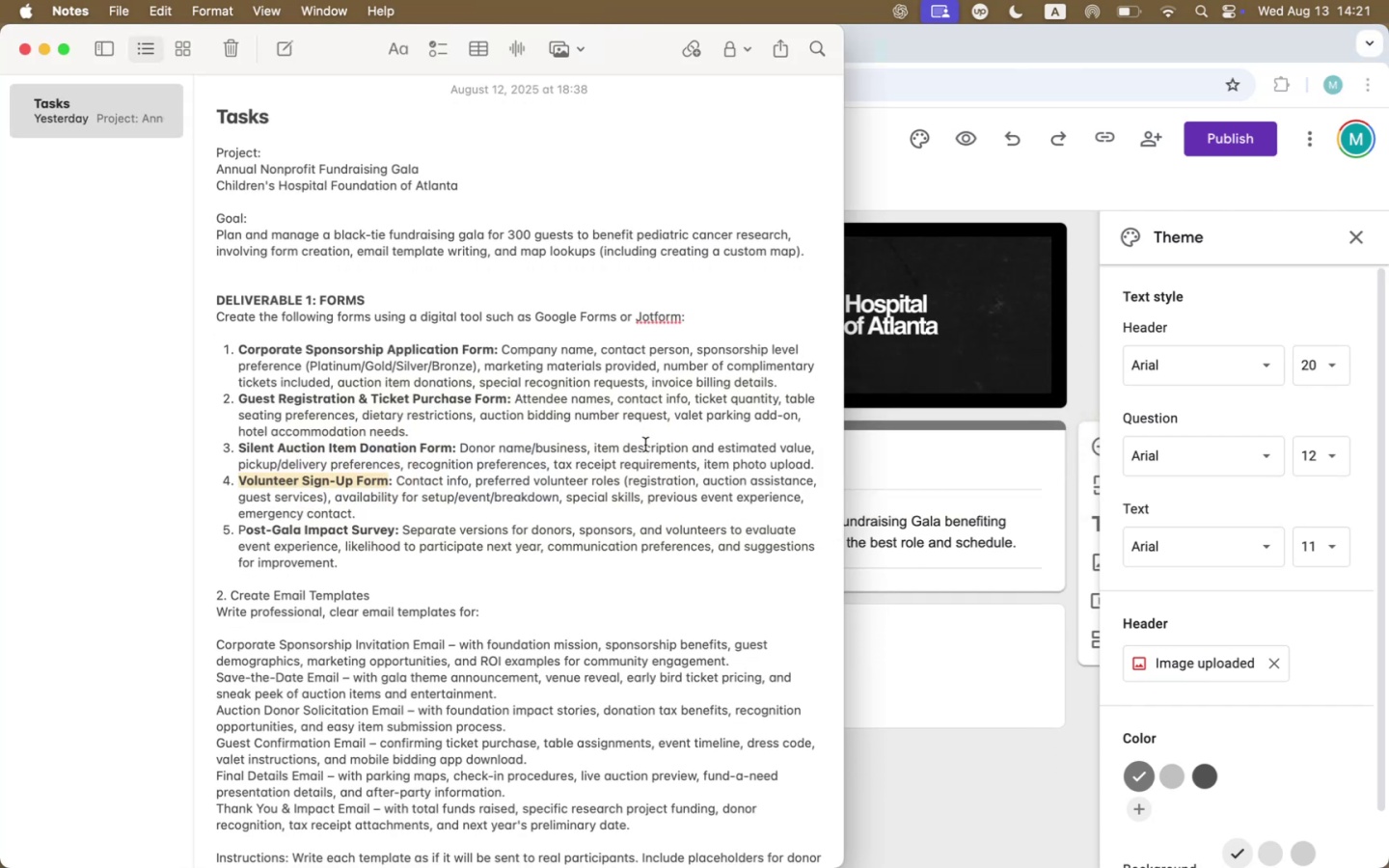 
left_click([511, 544])
 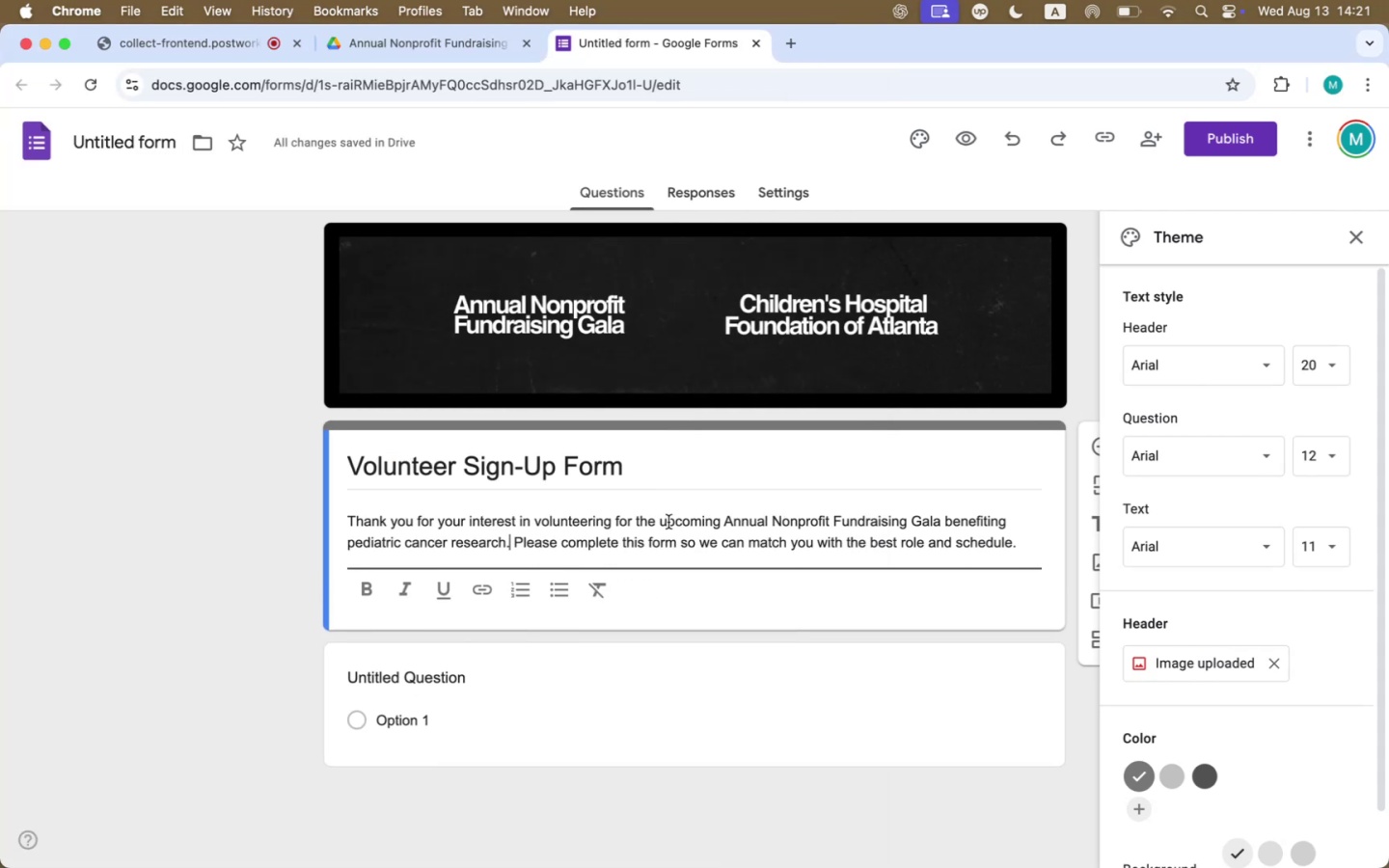 
key(ArrowRight)
 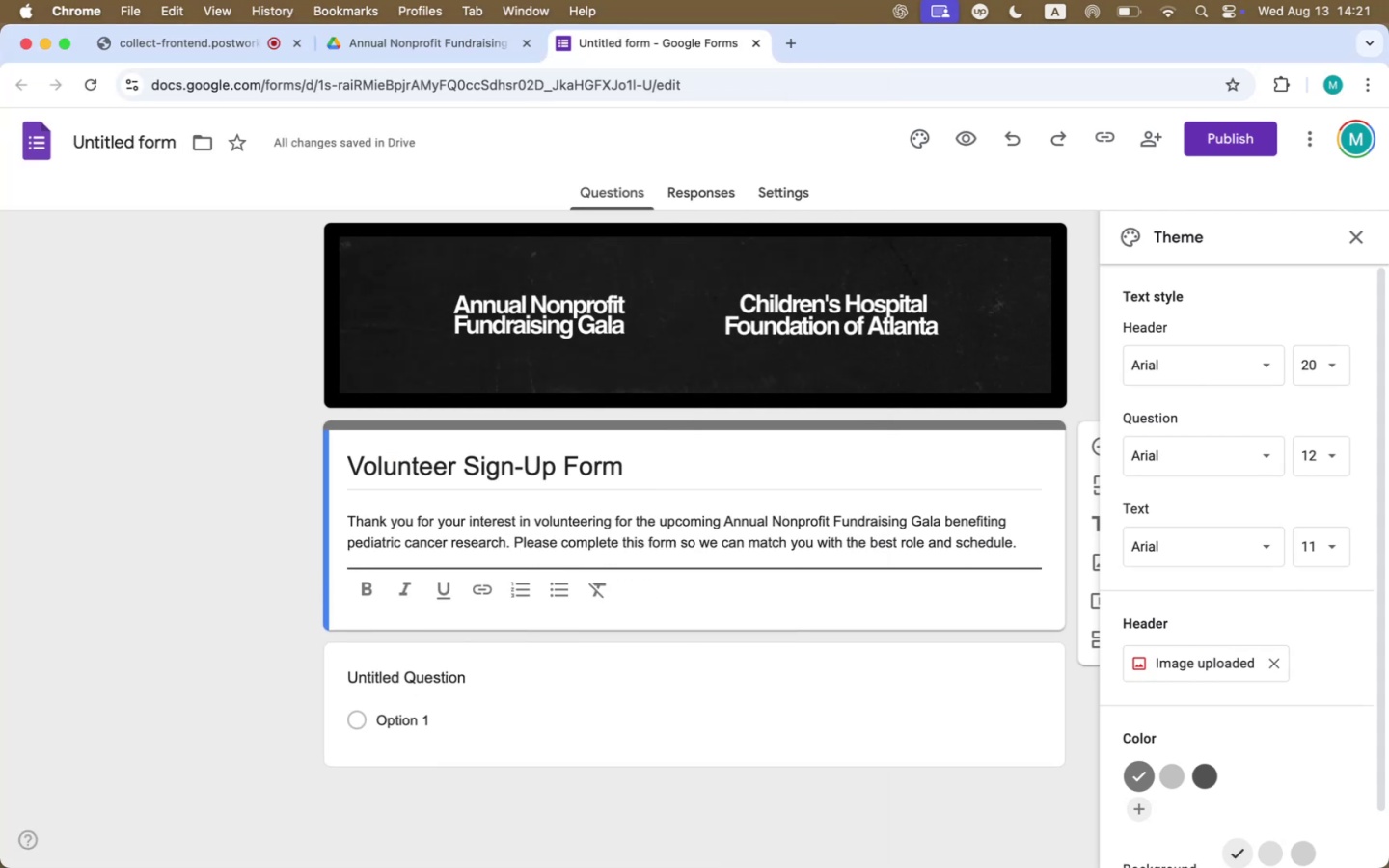 
key(Backspace)
 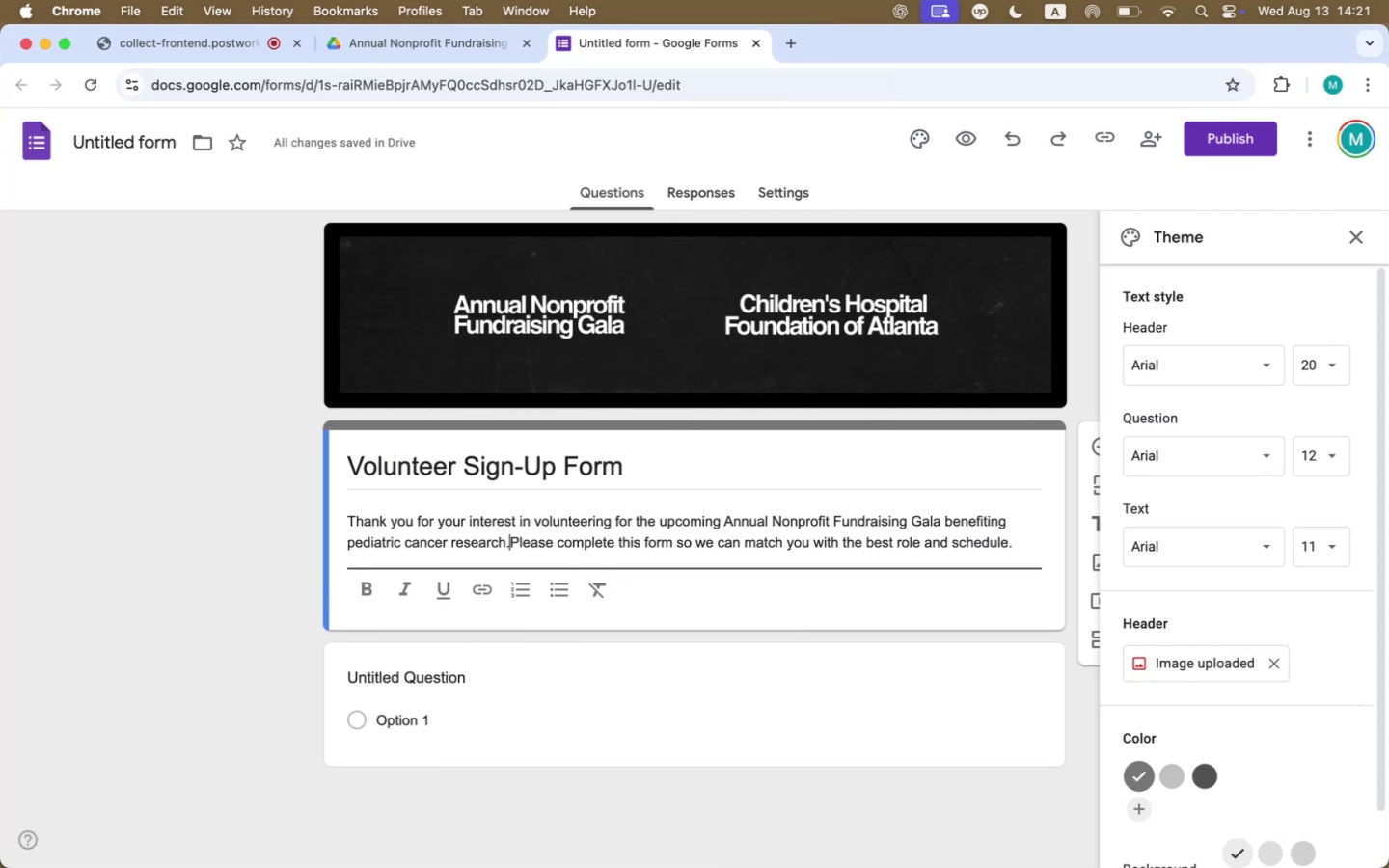 
key(Shift+Enter)
 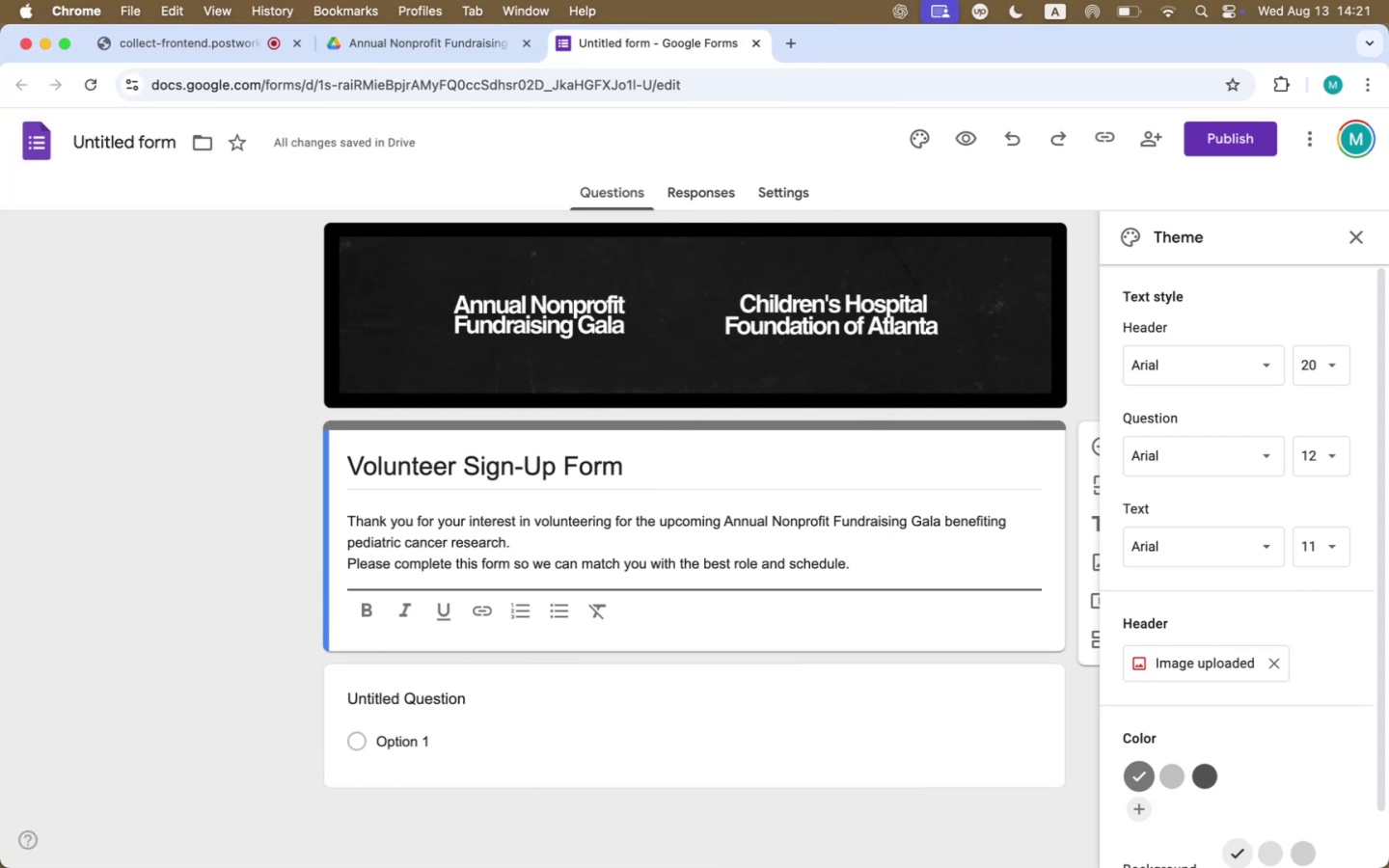 
key(Shift+Enter)
 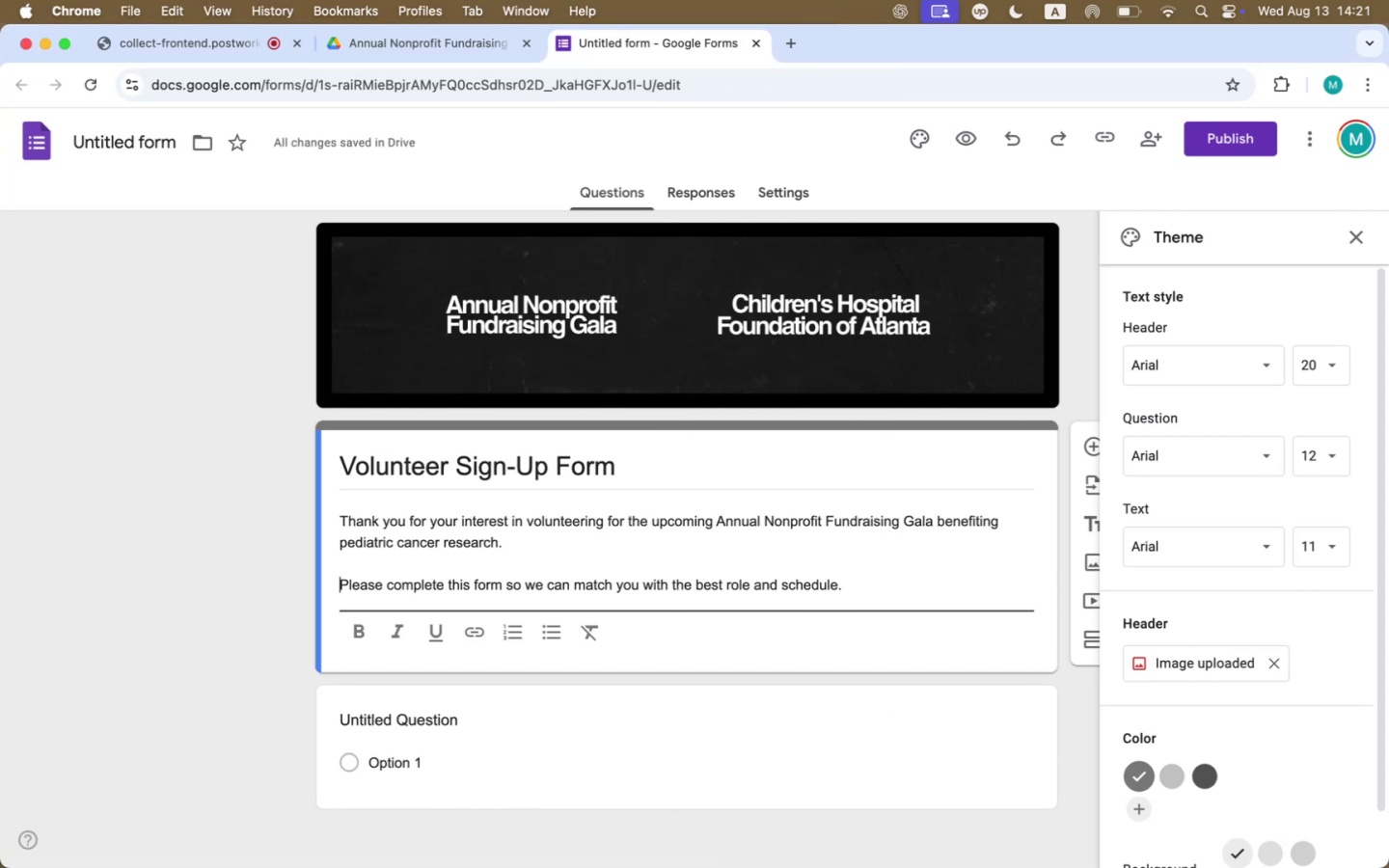 
key(ArrowDown)
 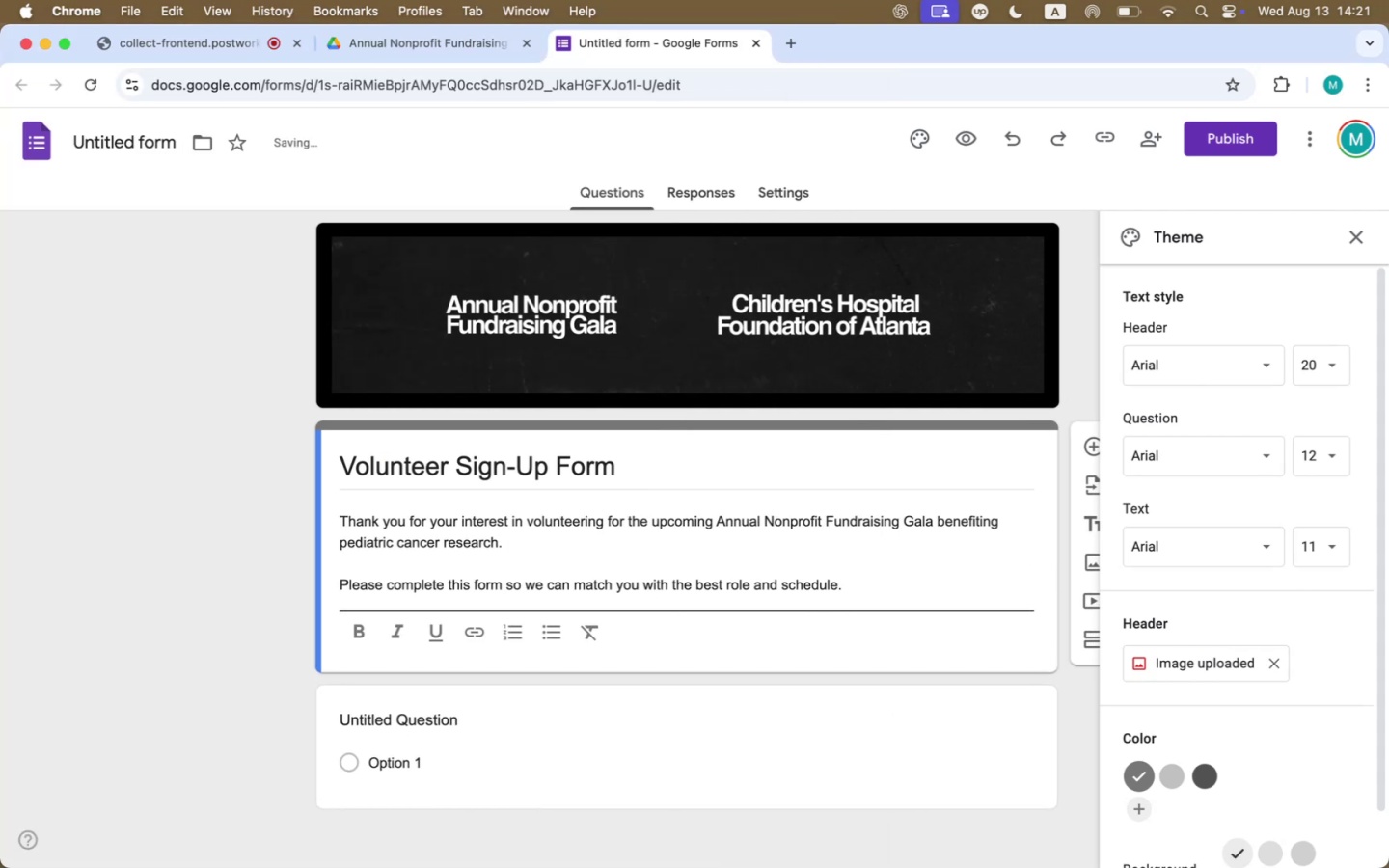 
key(Shift+Enter)
 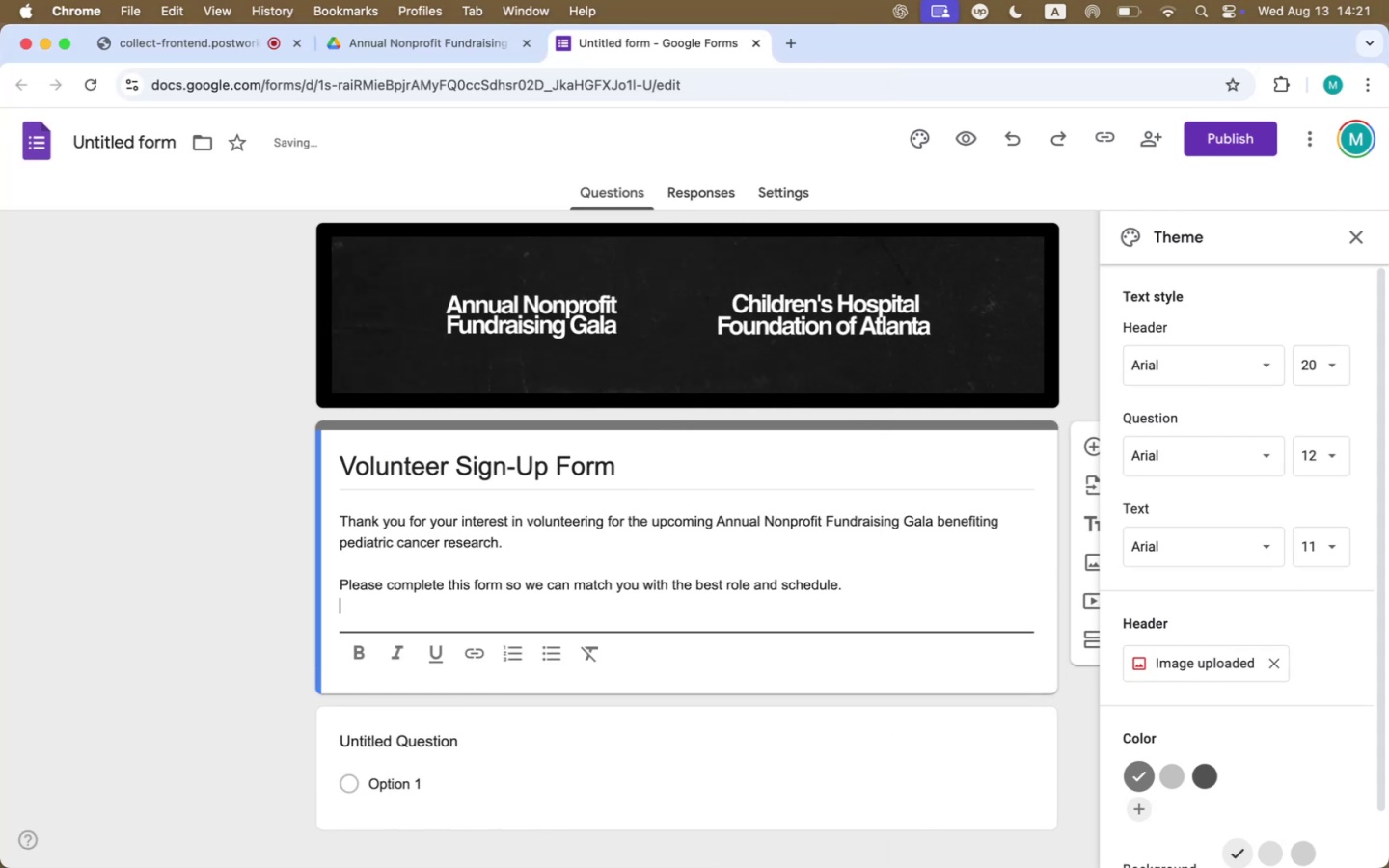 
type(A member of our team will get in touch with you with details for )
 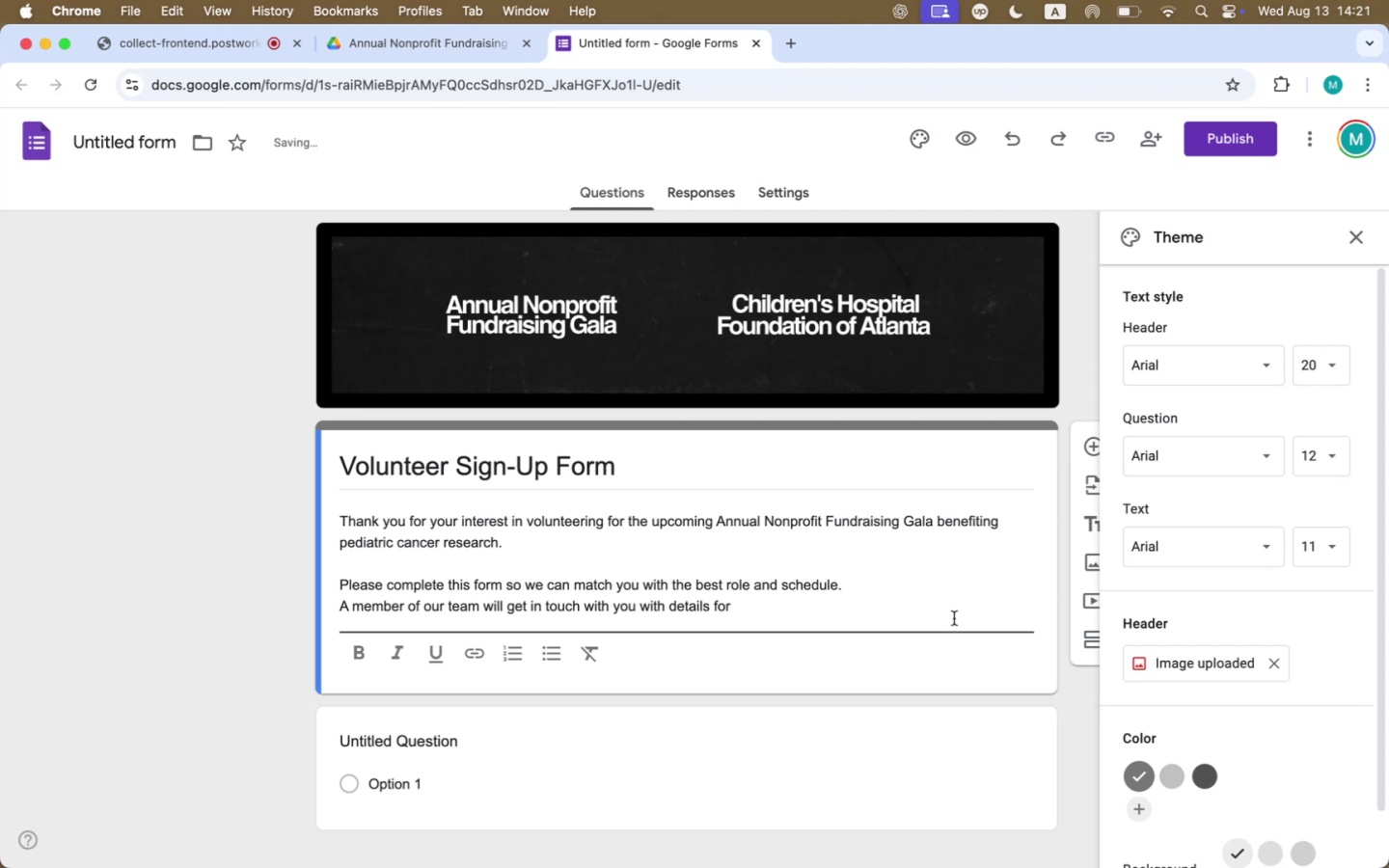 
left_click([874, 586])
 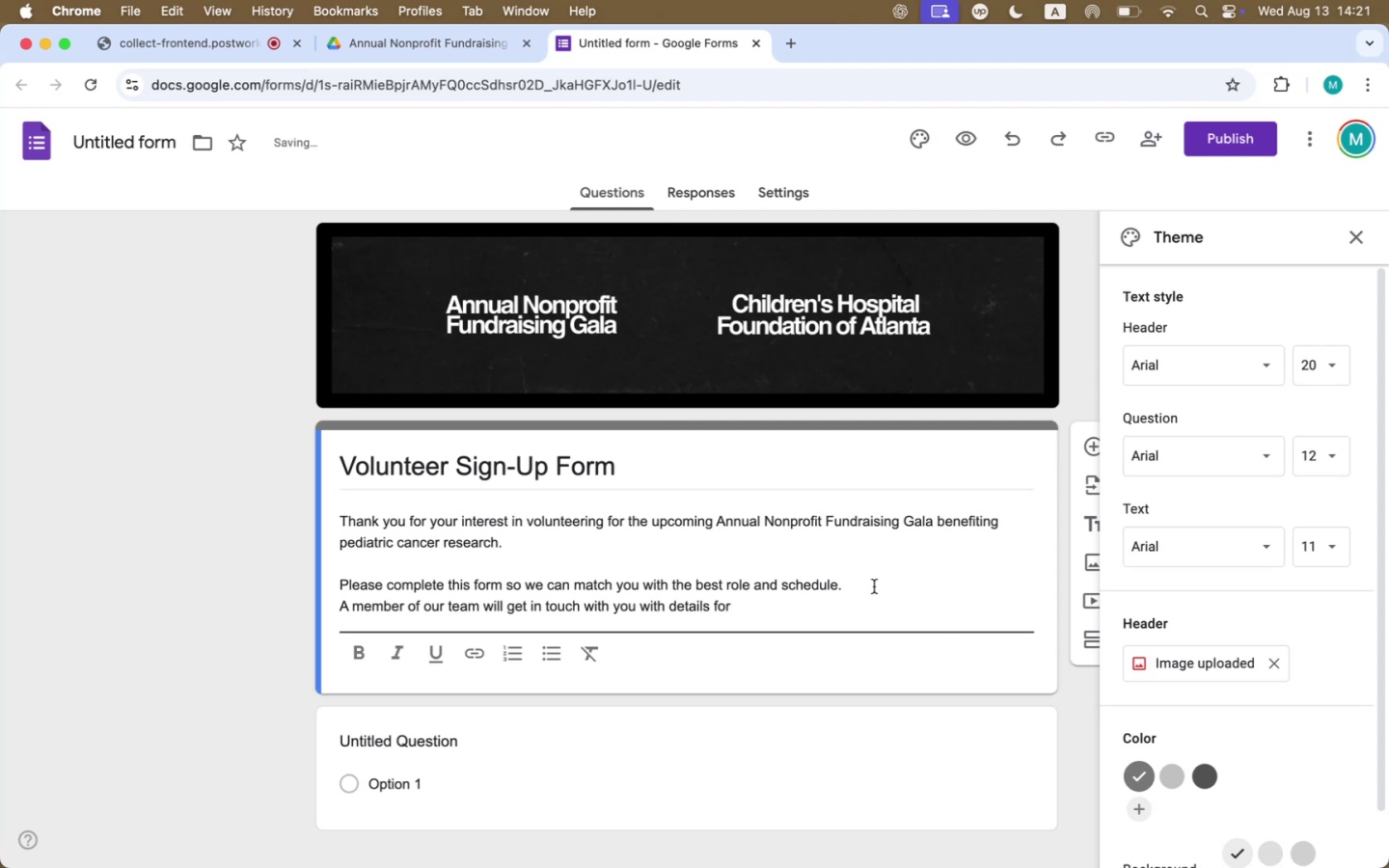 
key(Shift+Enter)
 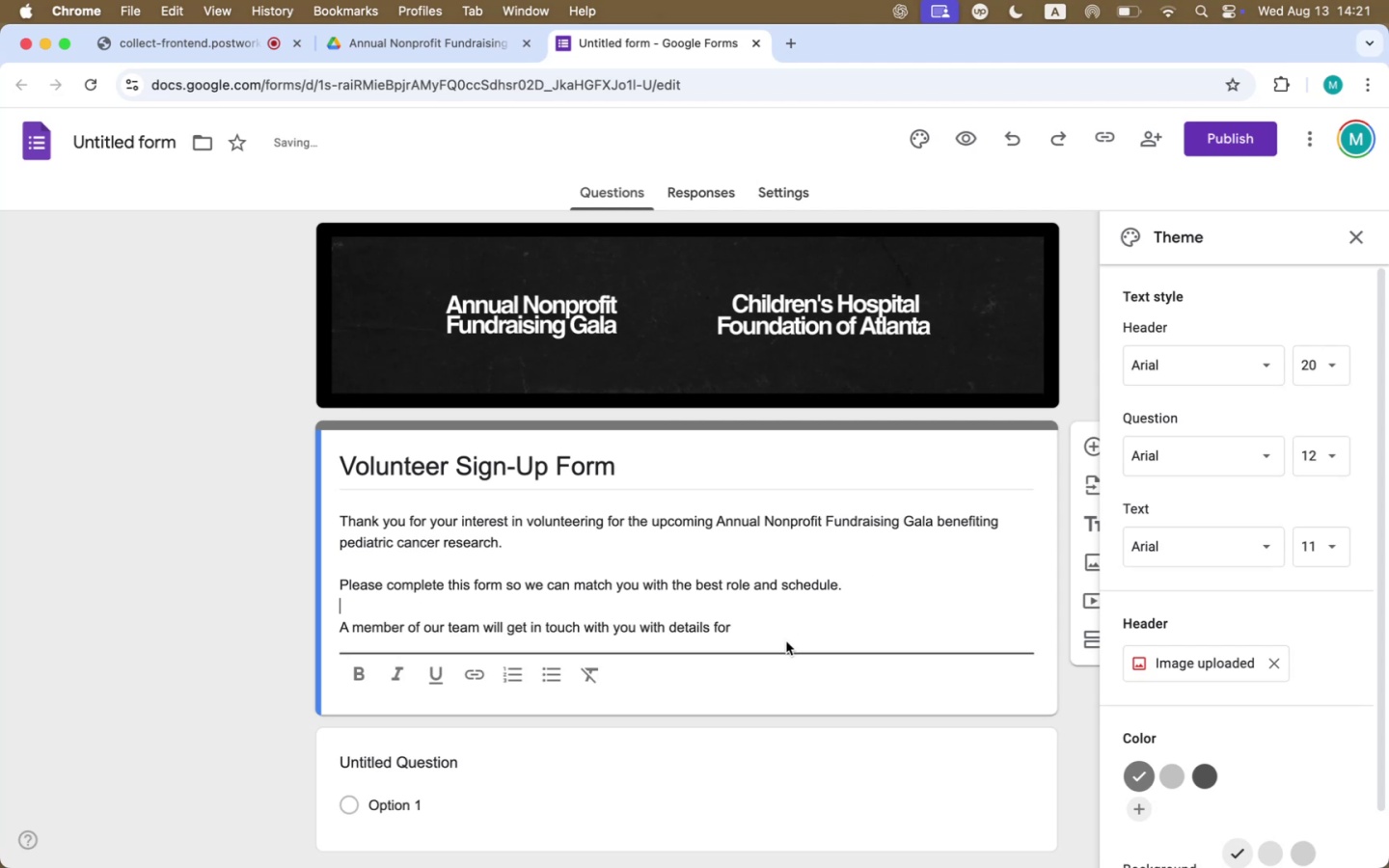 
left_click([776, 630])
 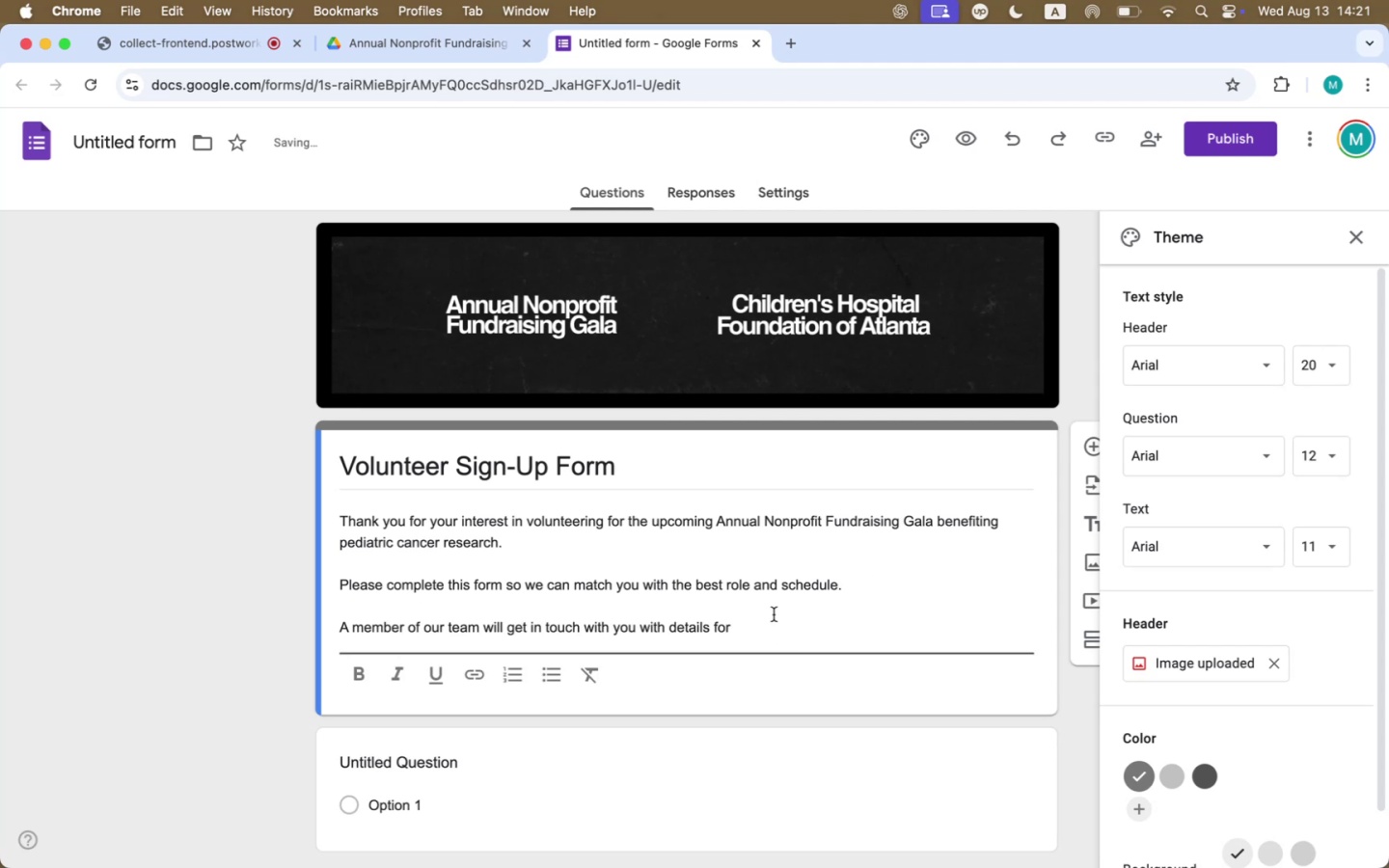 
key(Meta+CommandLeft)
 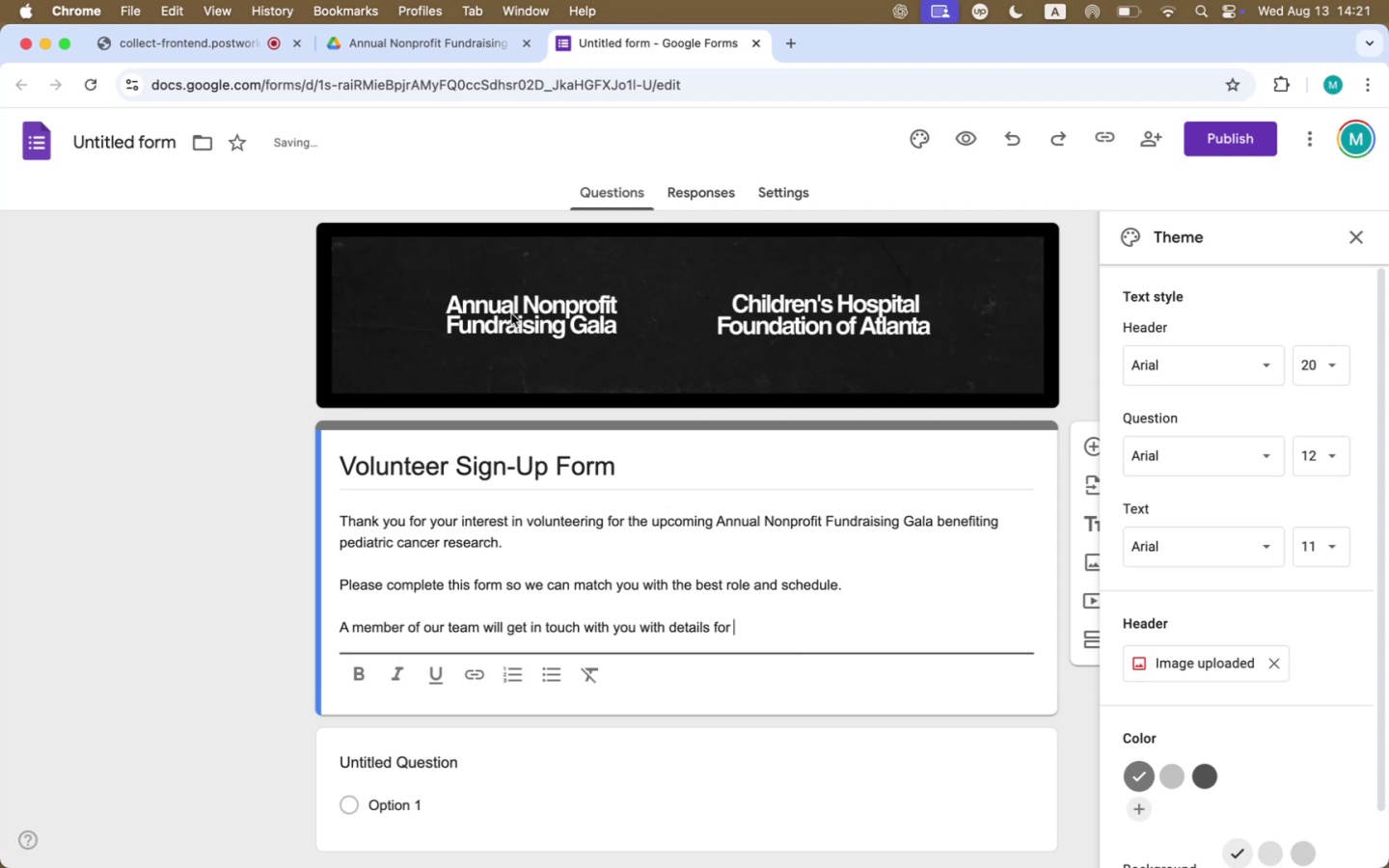 
key(Meta+Tab)
 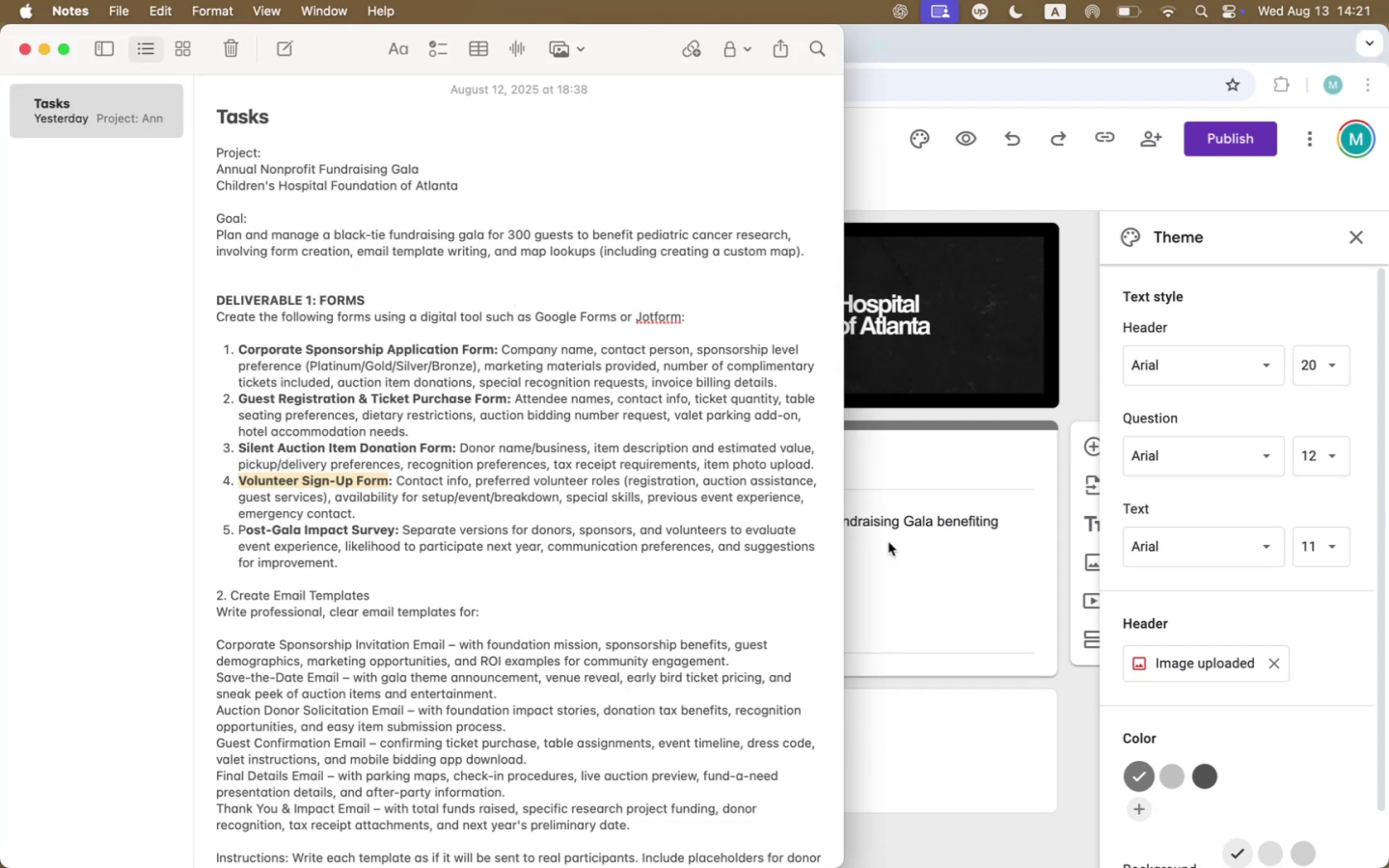 
key(Meta+Tab)
 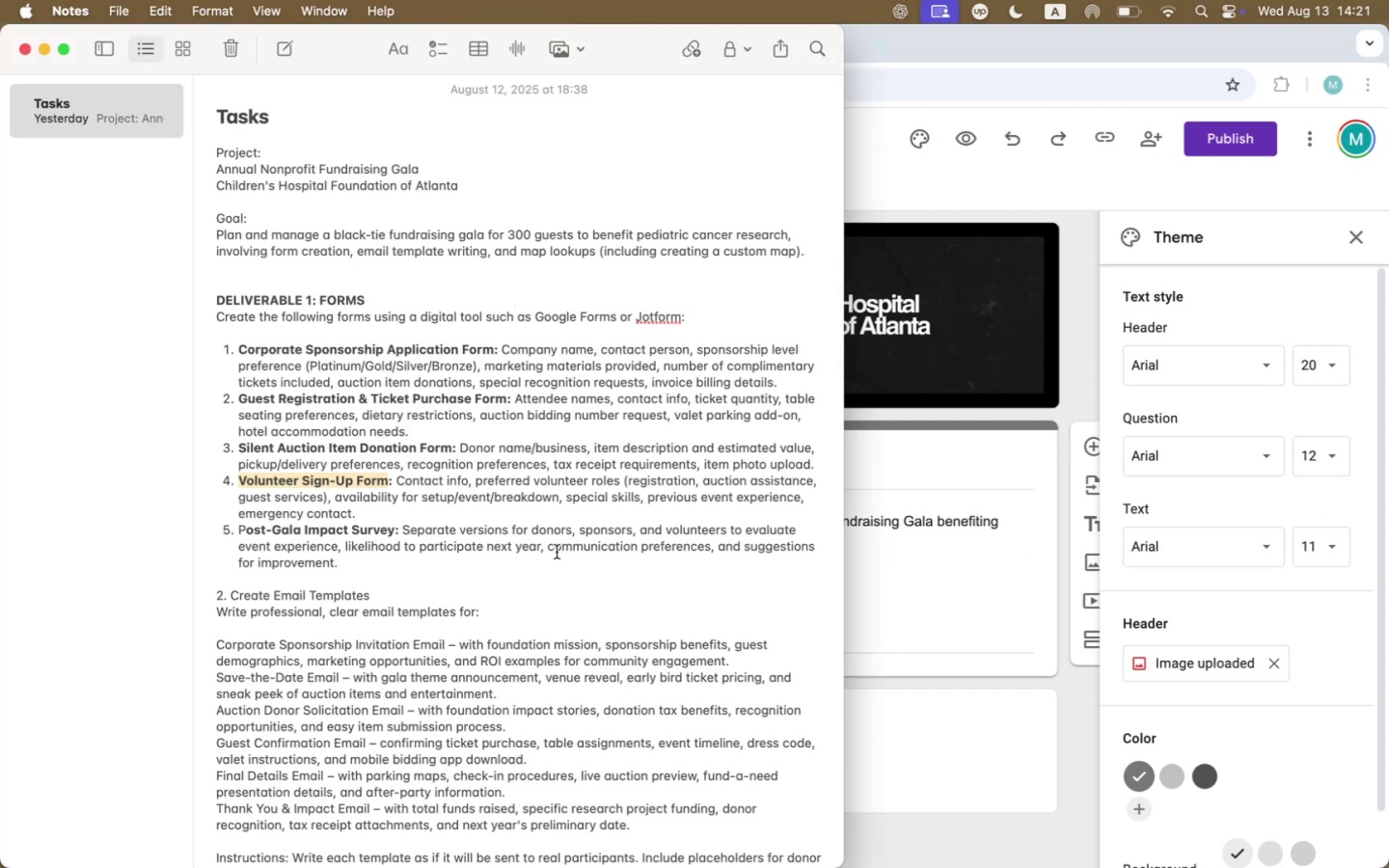 
key(Meta+Tab)
 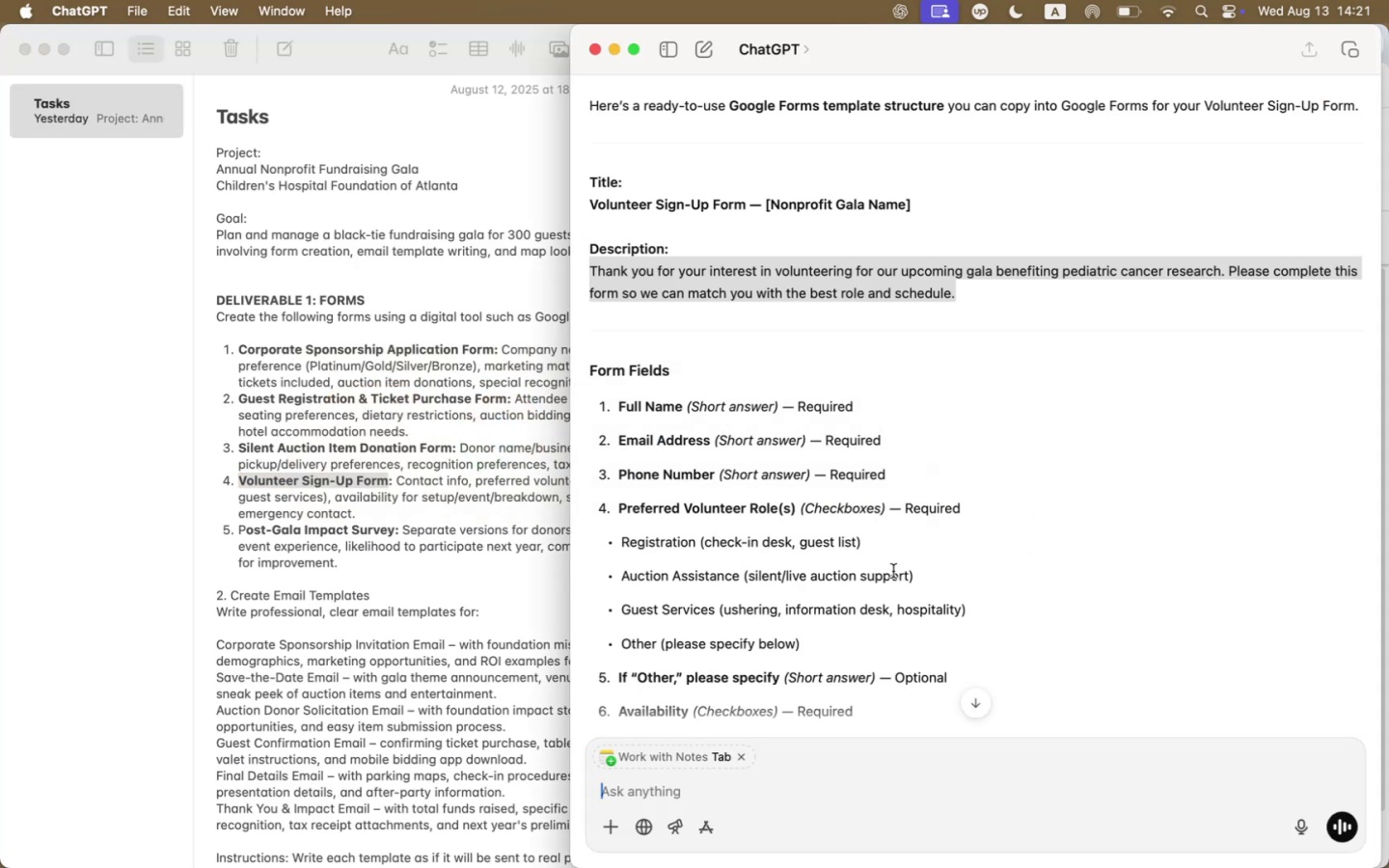 
scroll: coordinate [893, 571], scroll_direction: down, amount: 124.0
 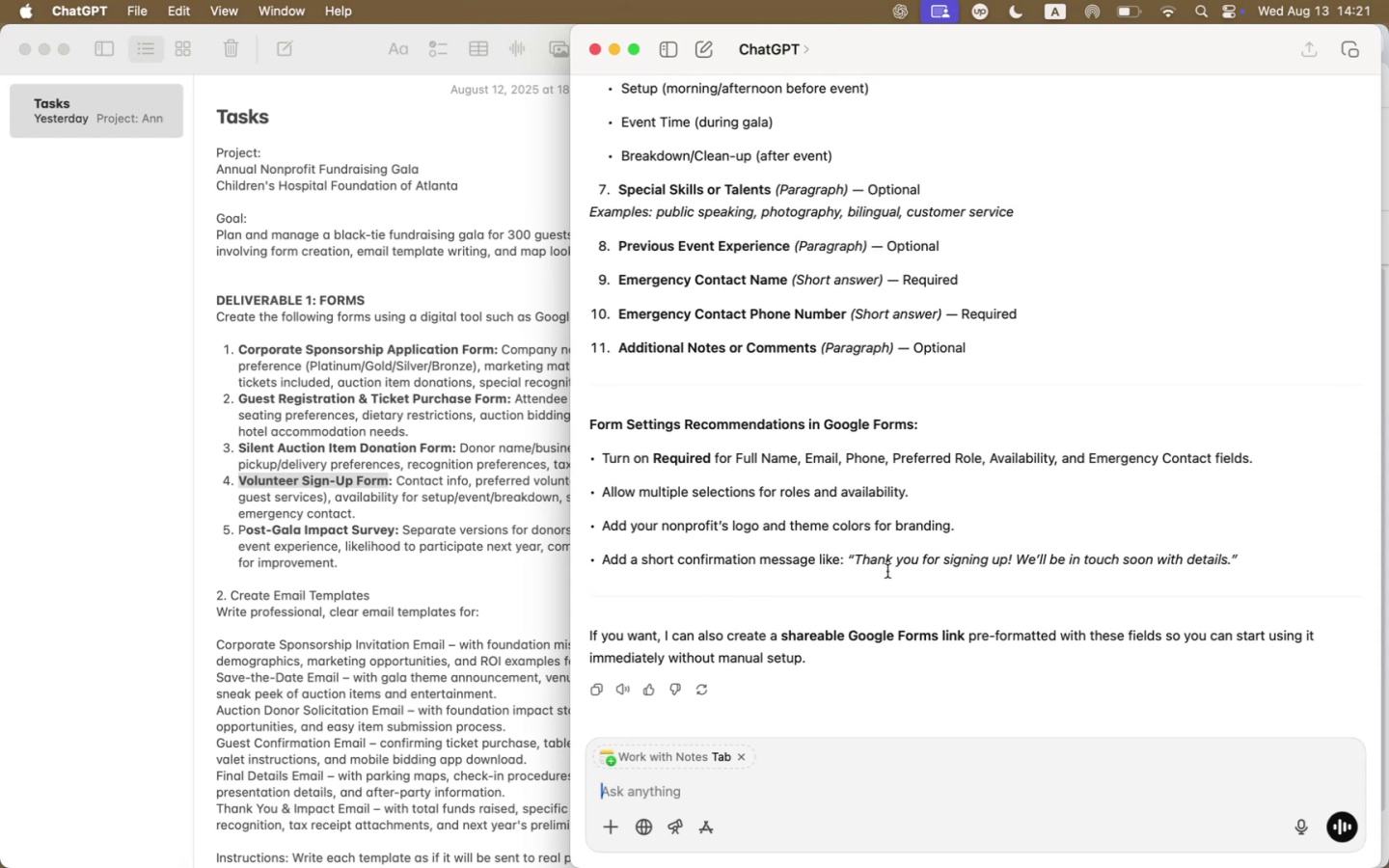 
wait(11.71)
 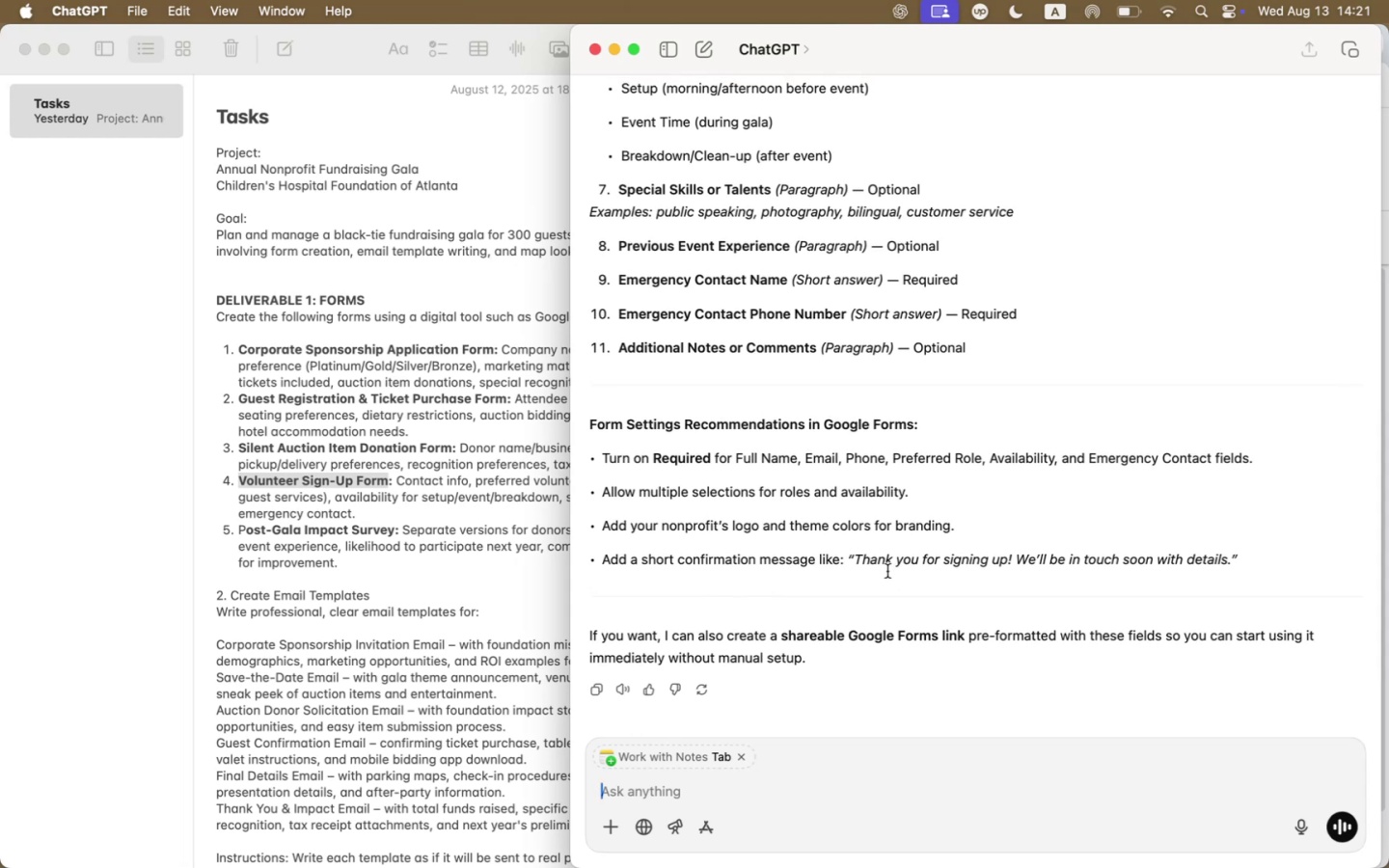 
left_click([626, 304])
 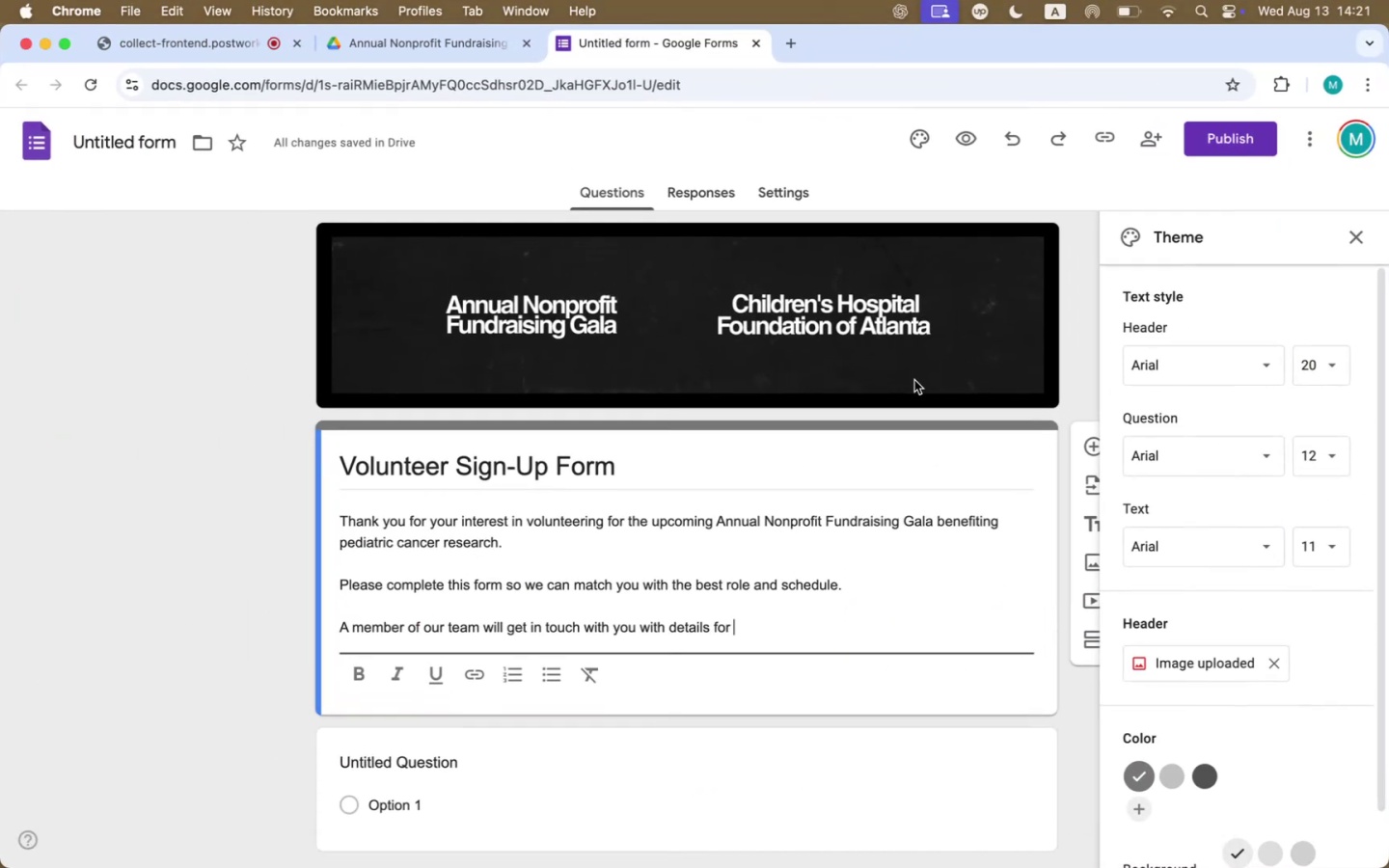 
type(schedules an )
key(Backspace)
type(d col)
key(Backspace)
key(Backspace)
key(Backspace)
type(final volunteer placements.)
 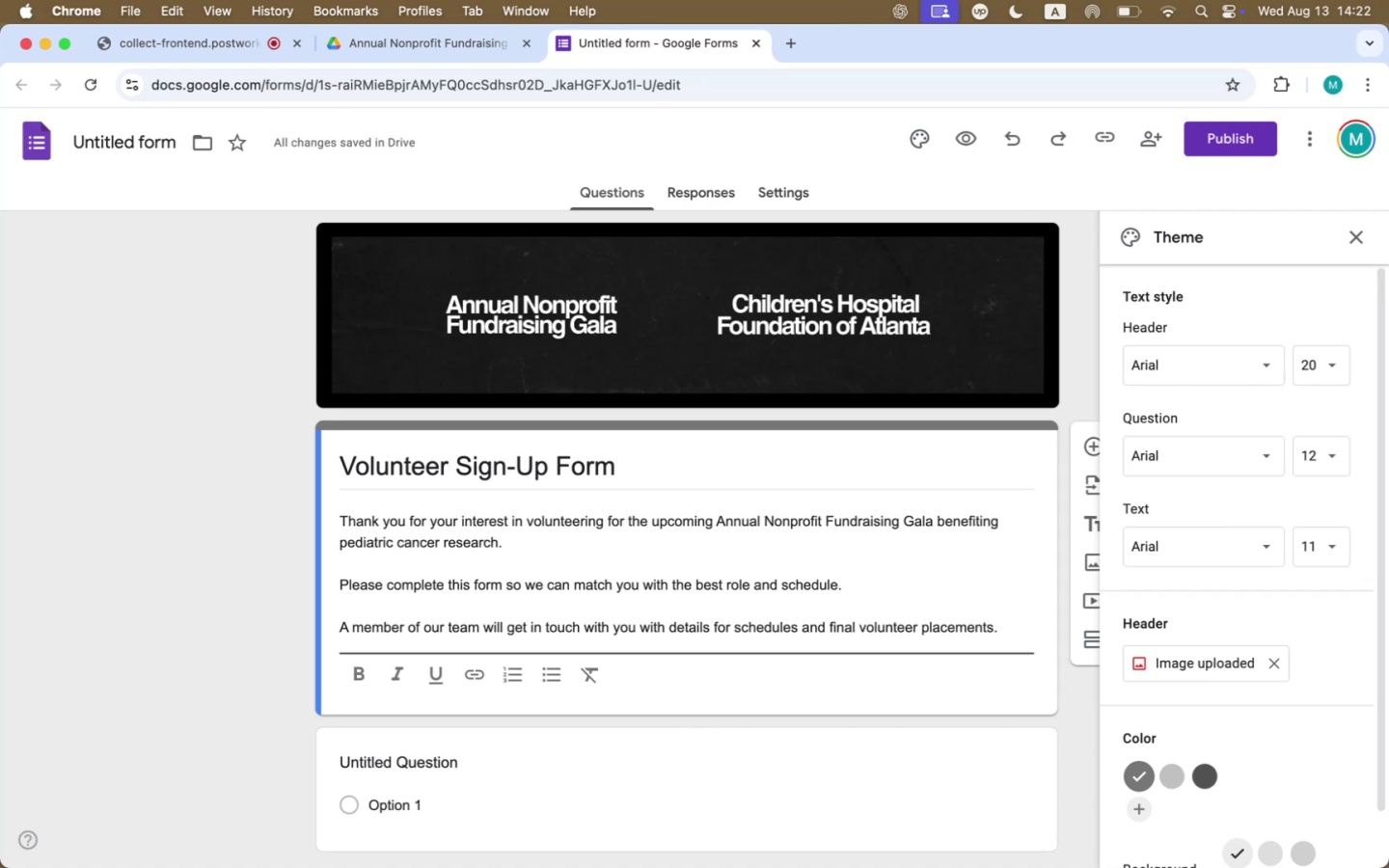 
scroll: coordinate [725, 633], scroll_direction: down, amount: 2.0
 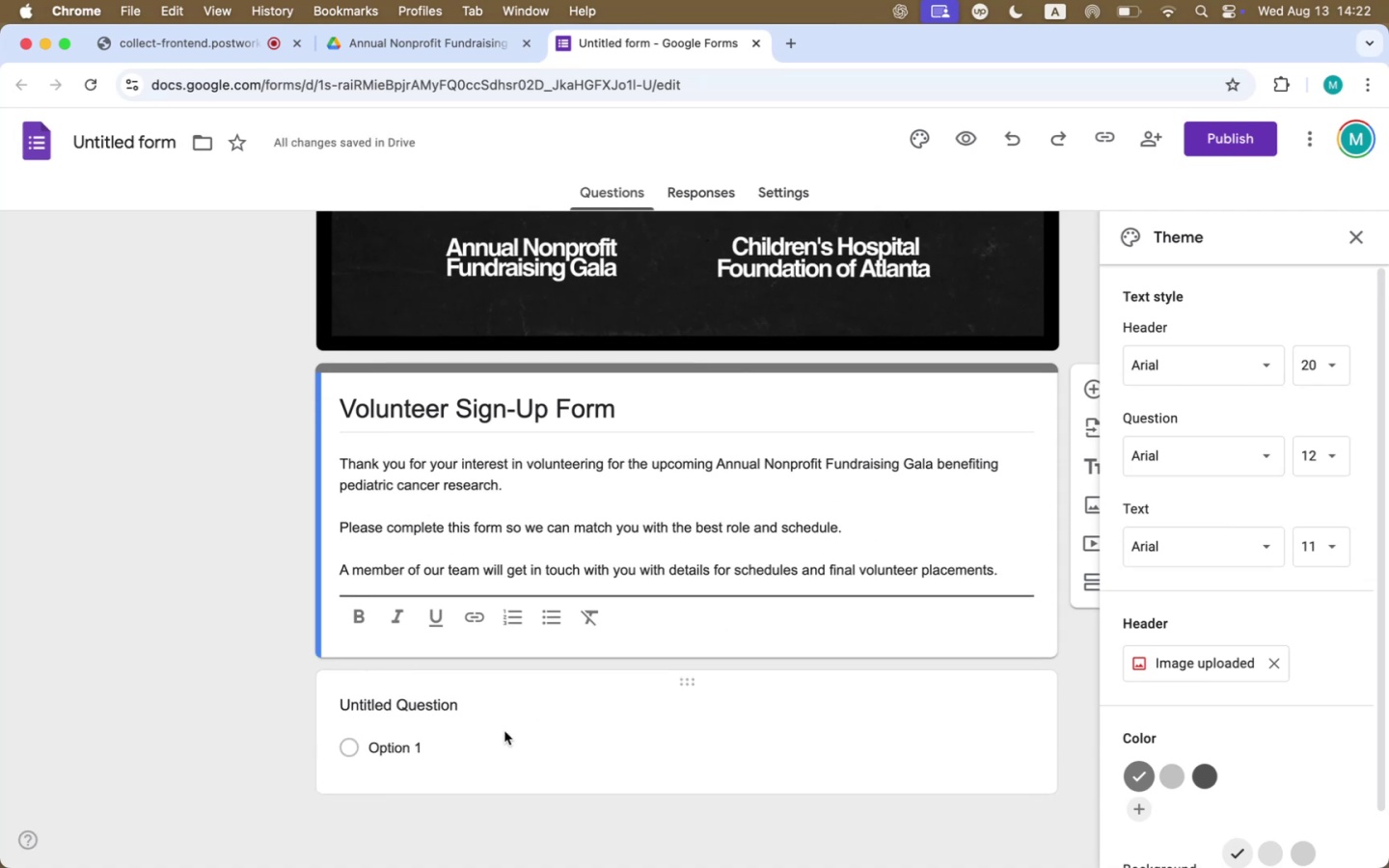 
left_click([694, 683])
 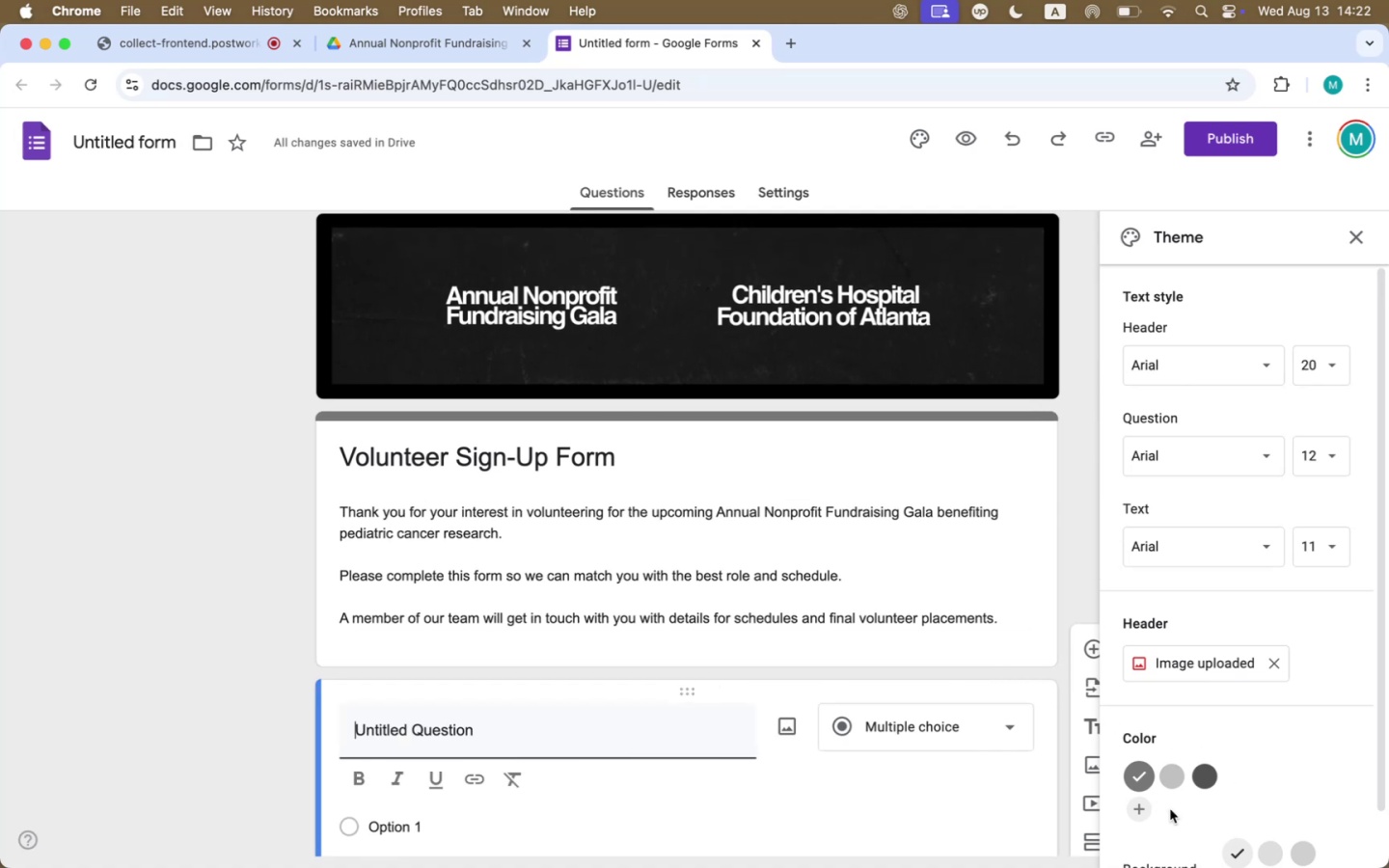 
left_click([1137, 811])
 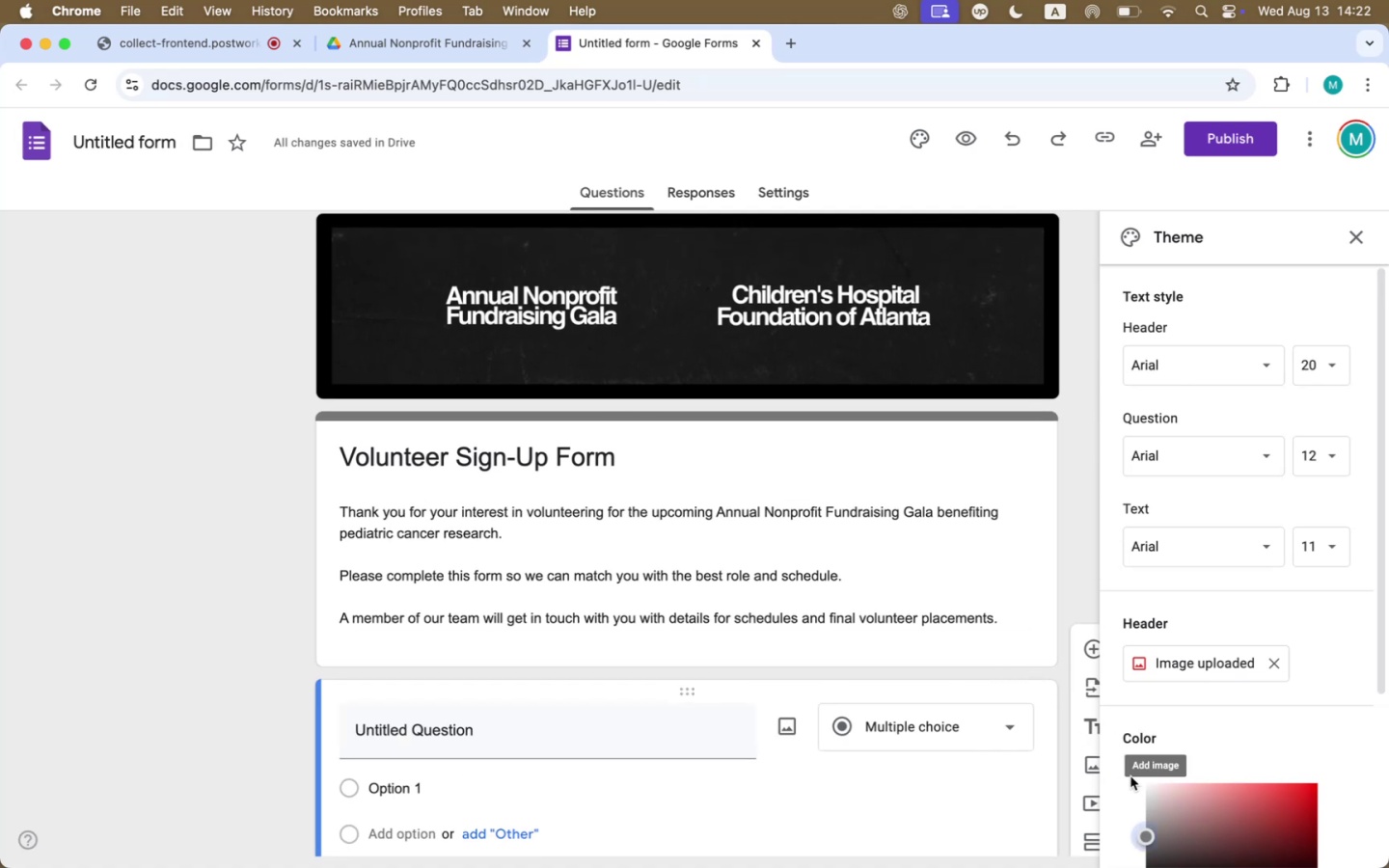 
scroll: coordinate [1351, 736], scroll_direction: down, amount: 23.0
 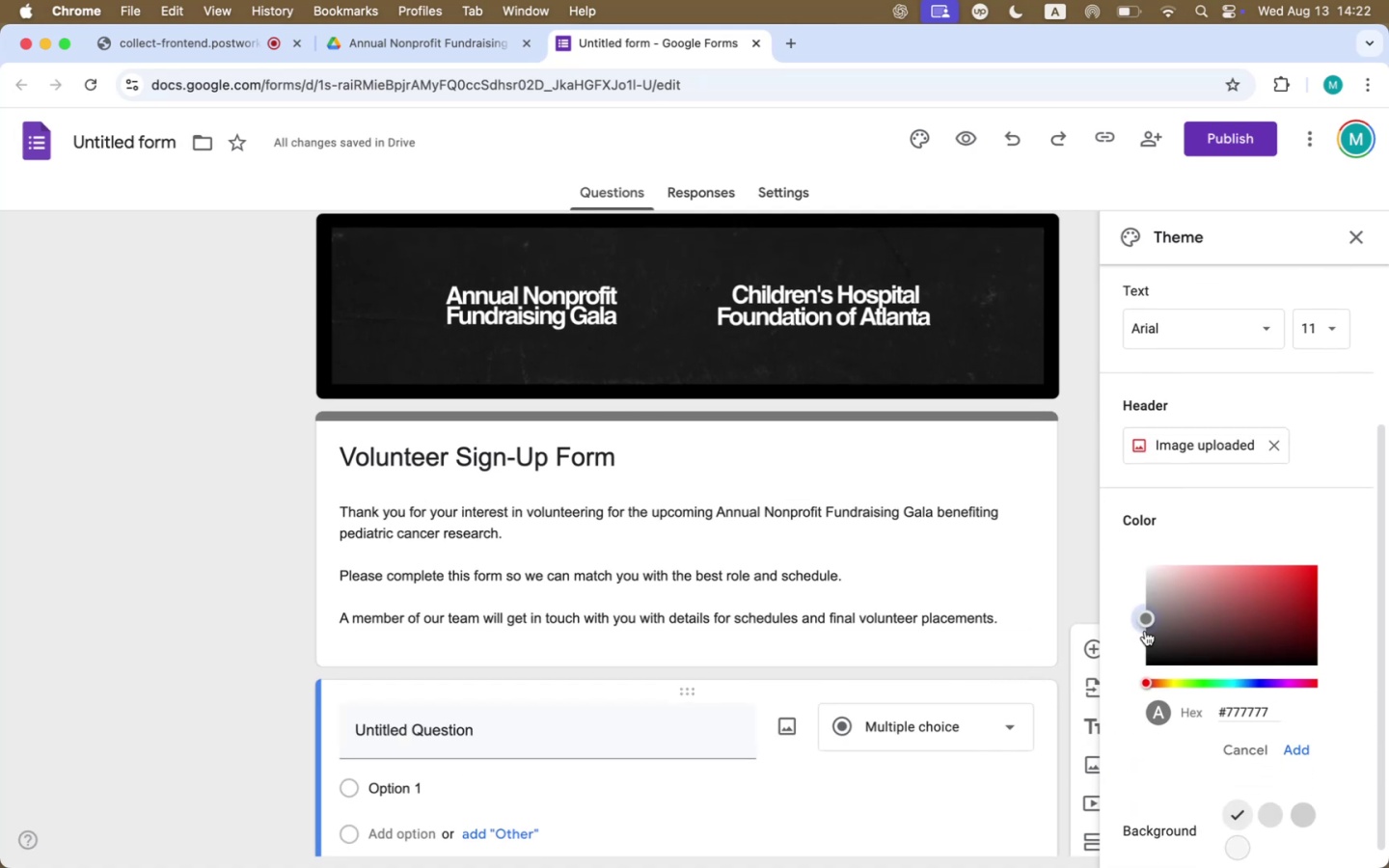 
left_click_drag(start_coordinate=[1146, 621], to_coordinate=[1112, 689])
 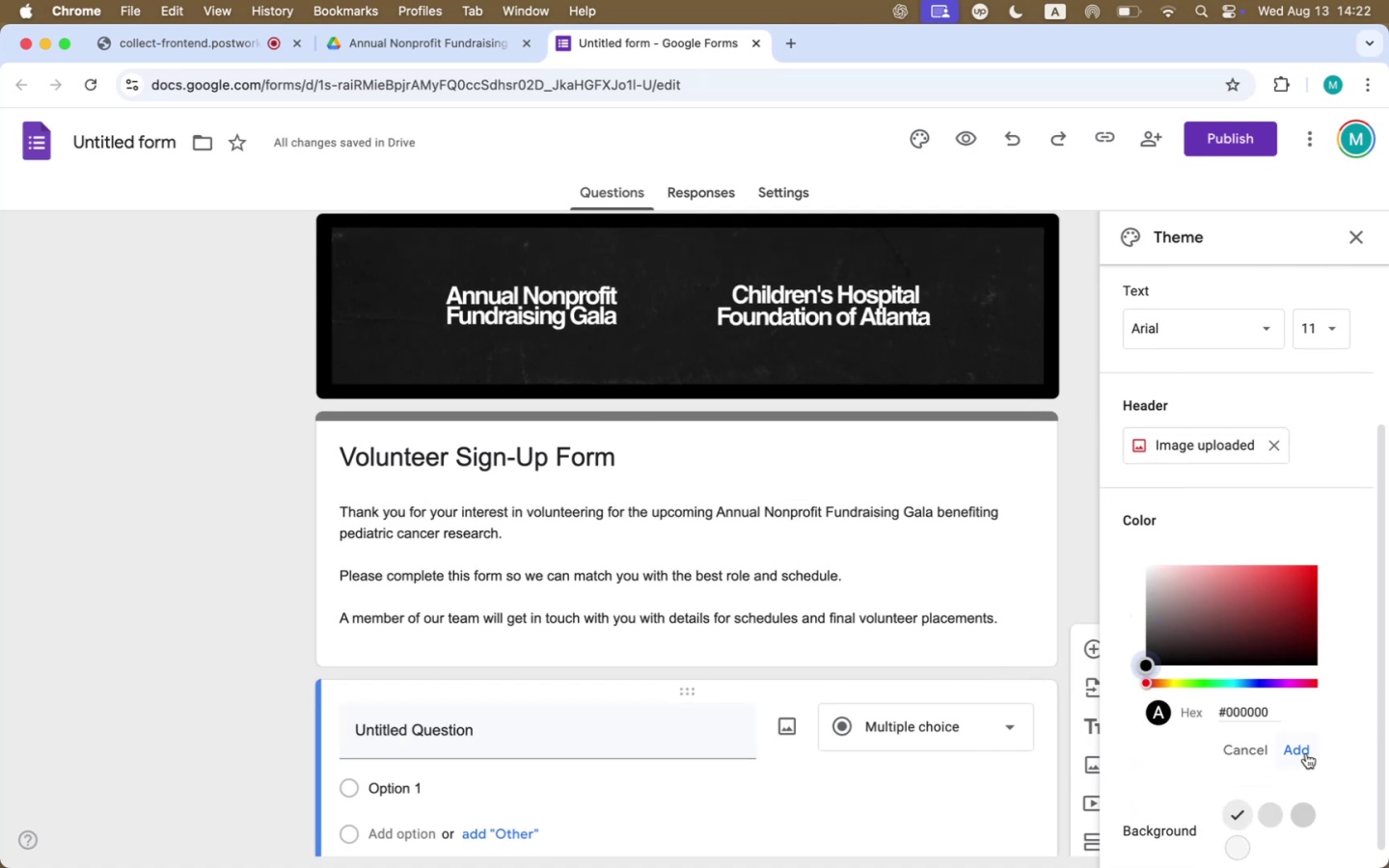 
left_click([1302, 752])
 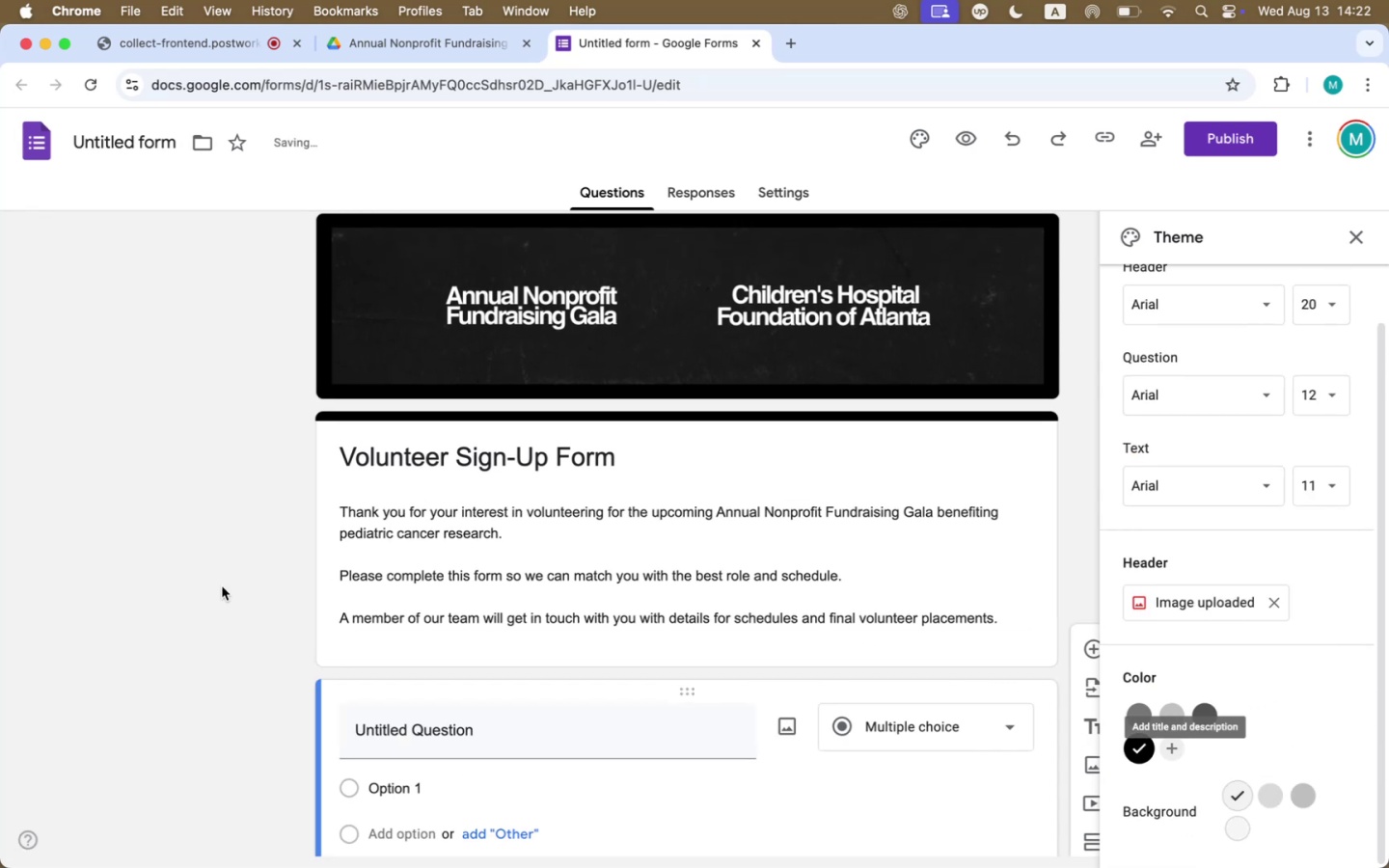 
left_click([236, 579])
 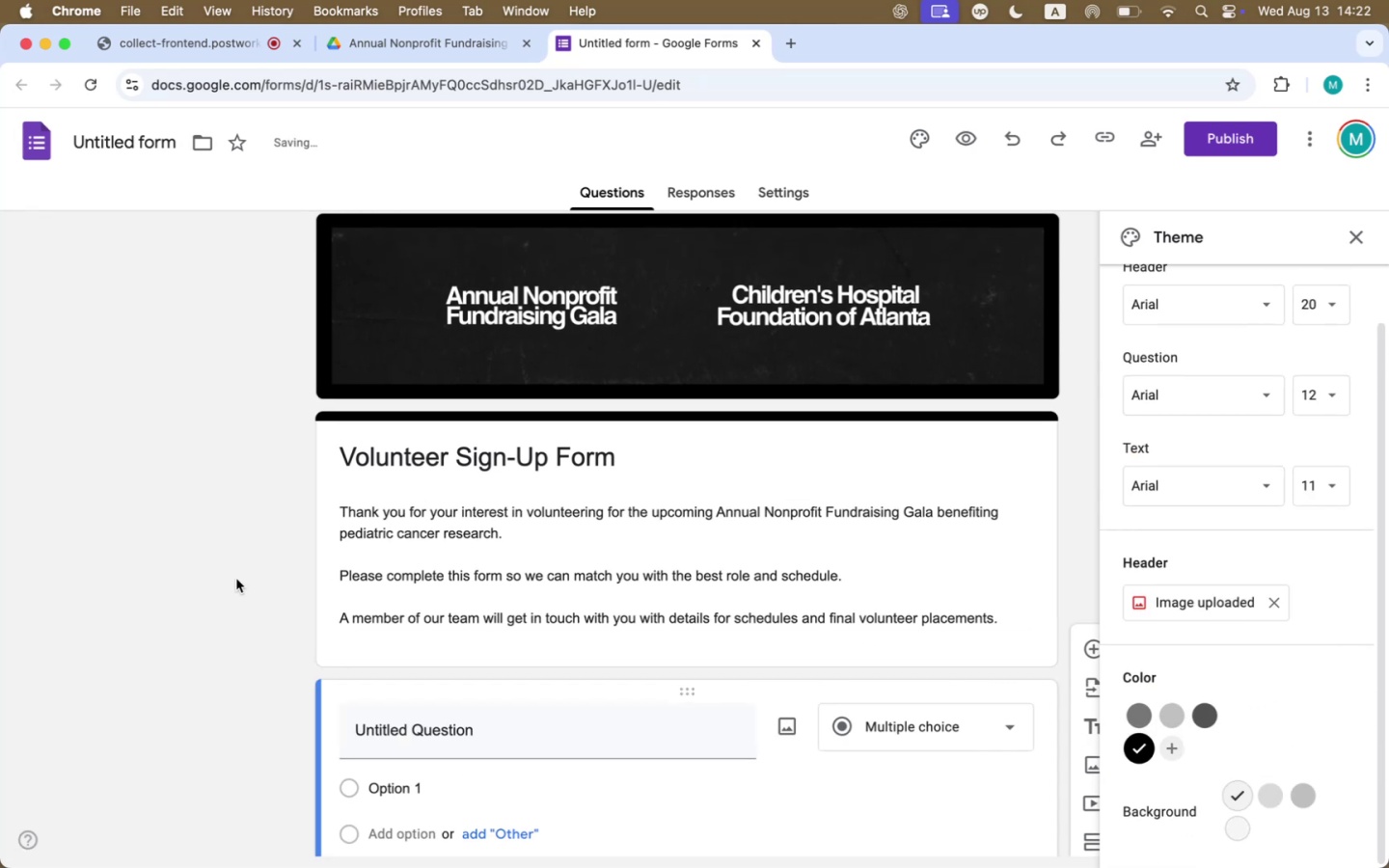 
scroll: coordinate [236, 579], scroll_direction: down, amount: 21.0
 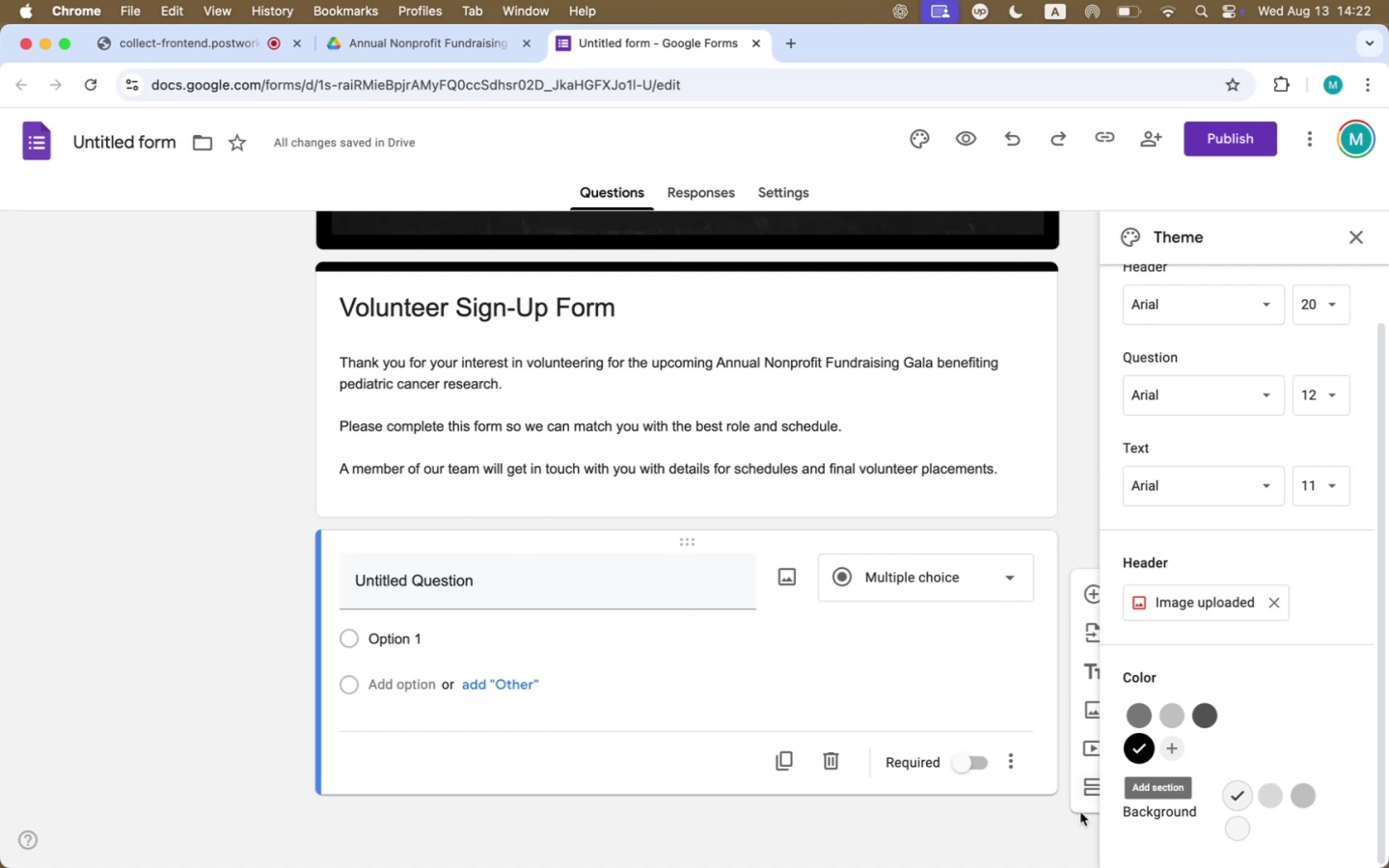 
left_click([1085, 784])
 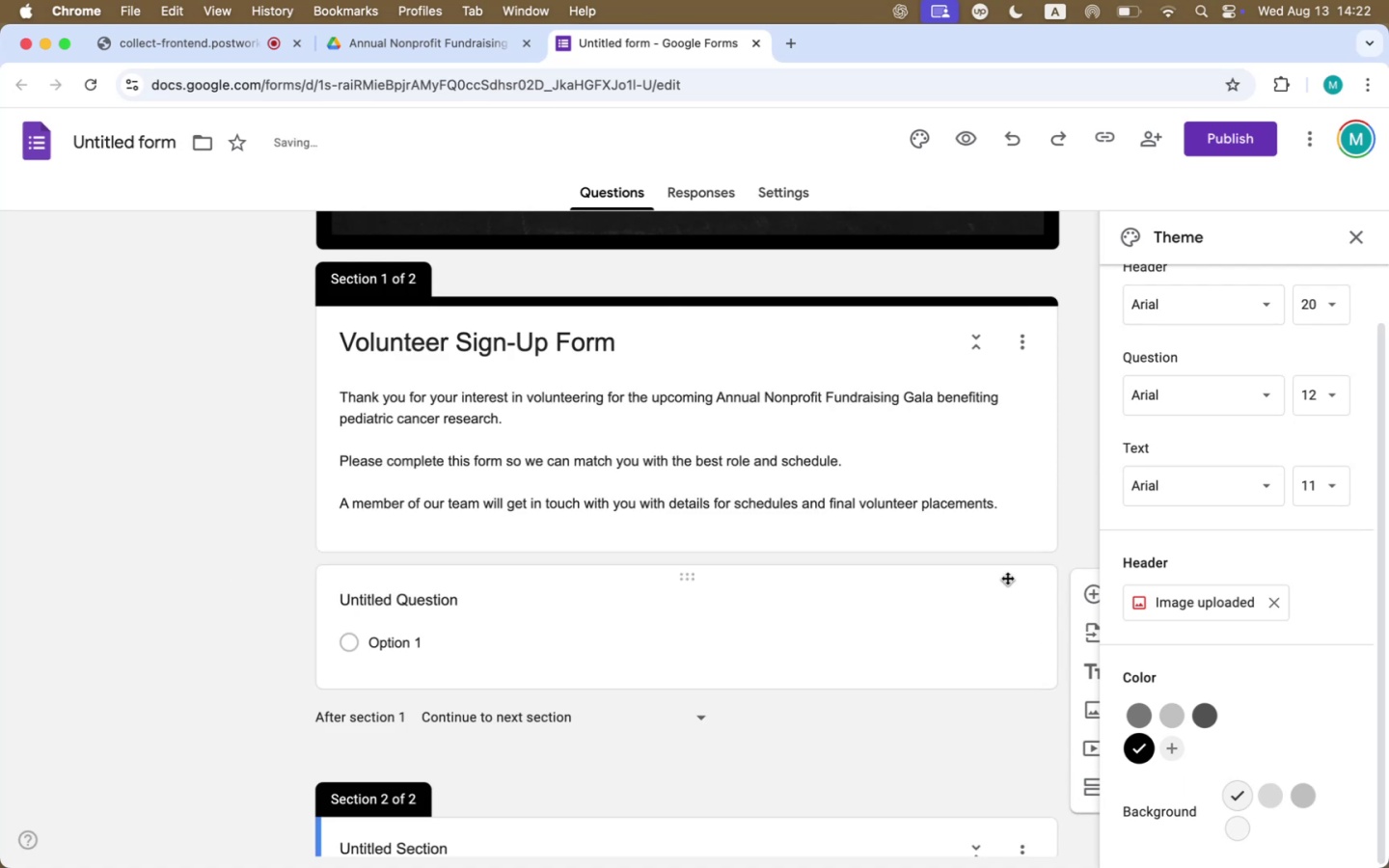 
left_click([1007, 578])
 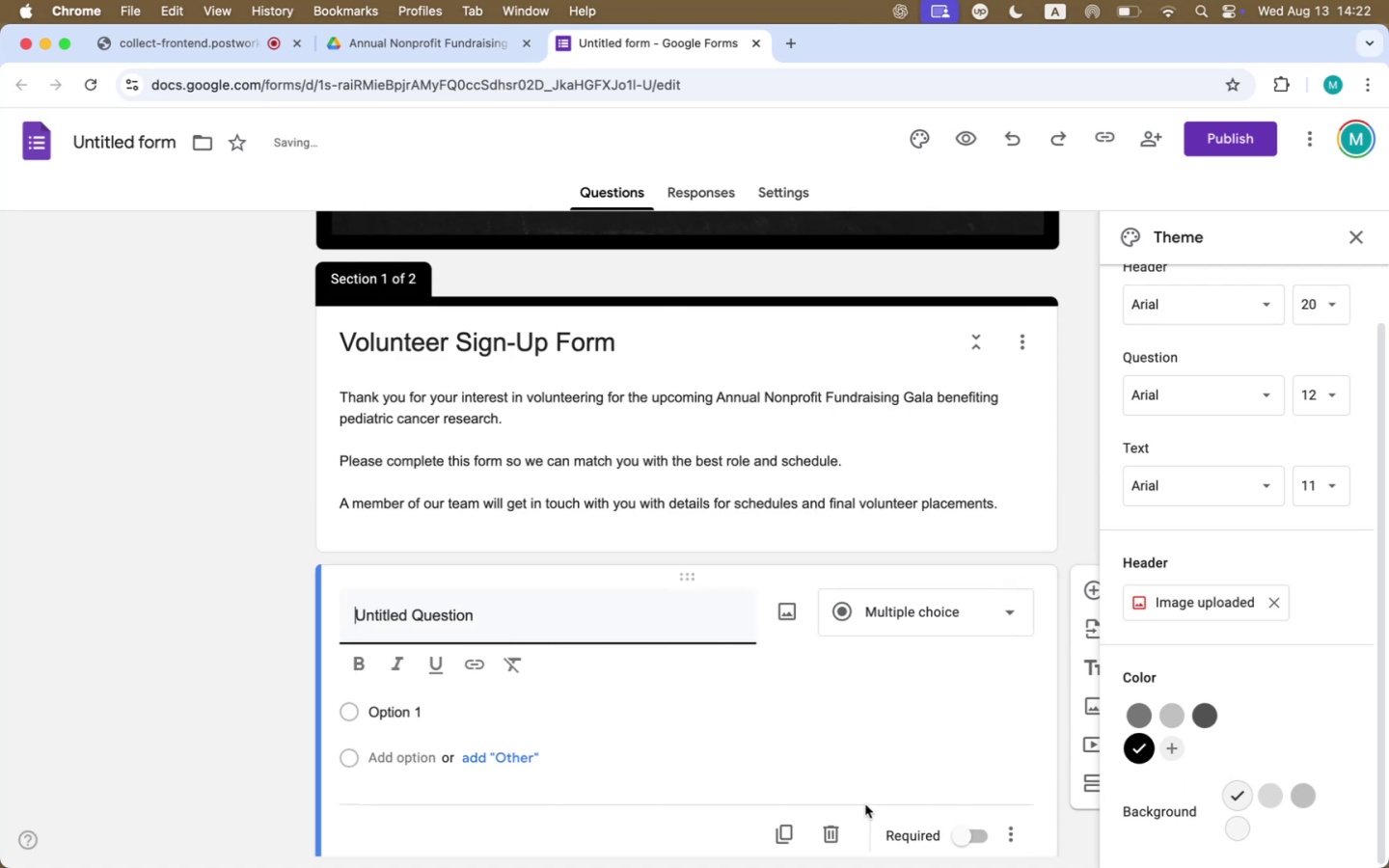 
left_click([831, 835])
 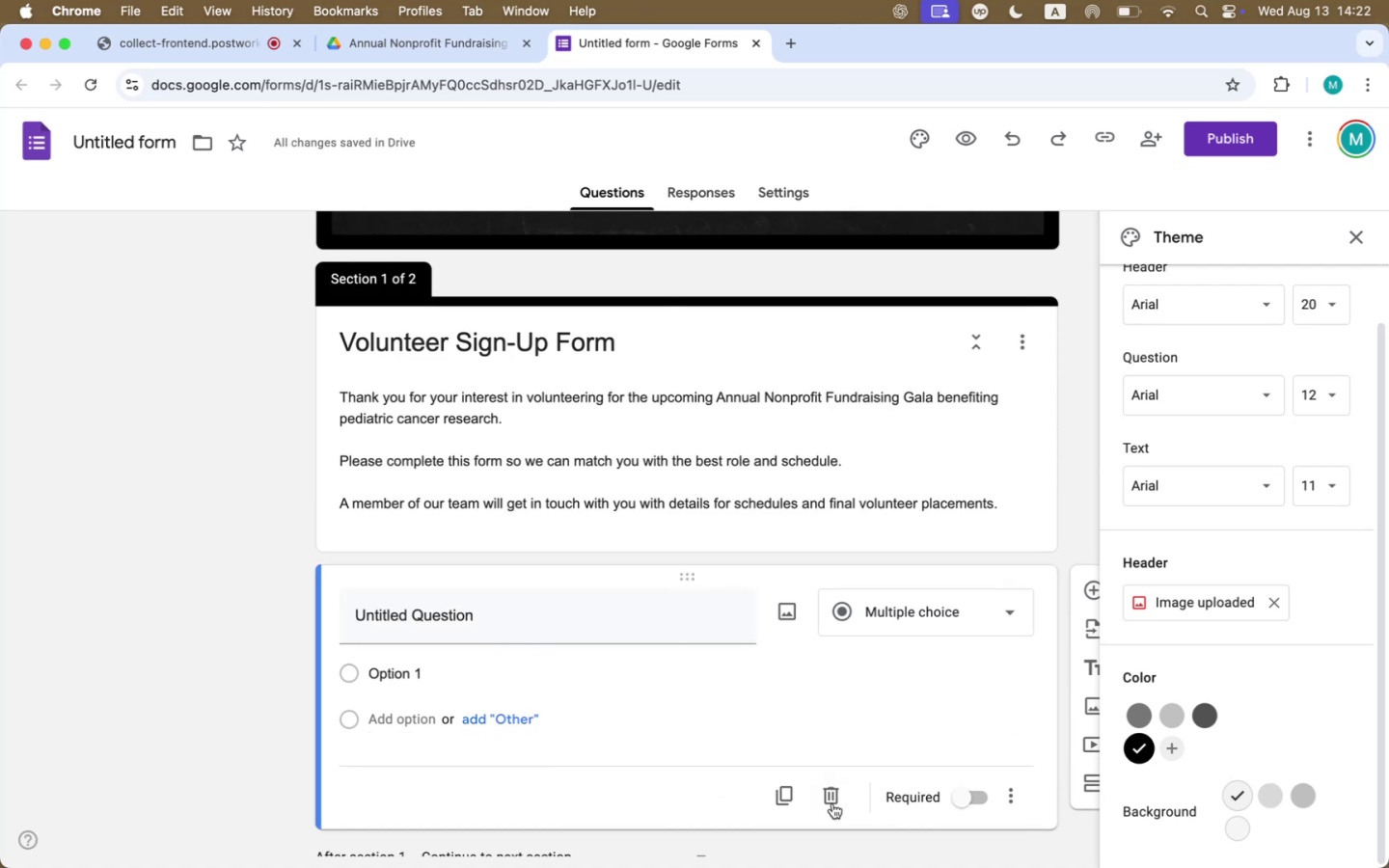 
left_click([831, 800])
 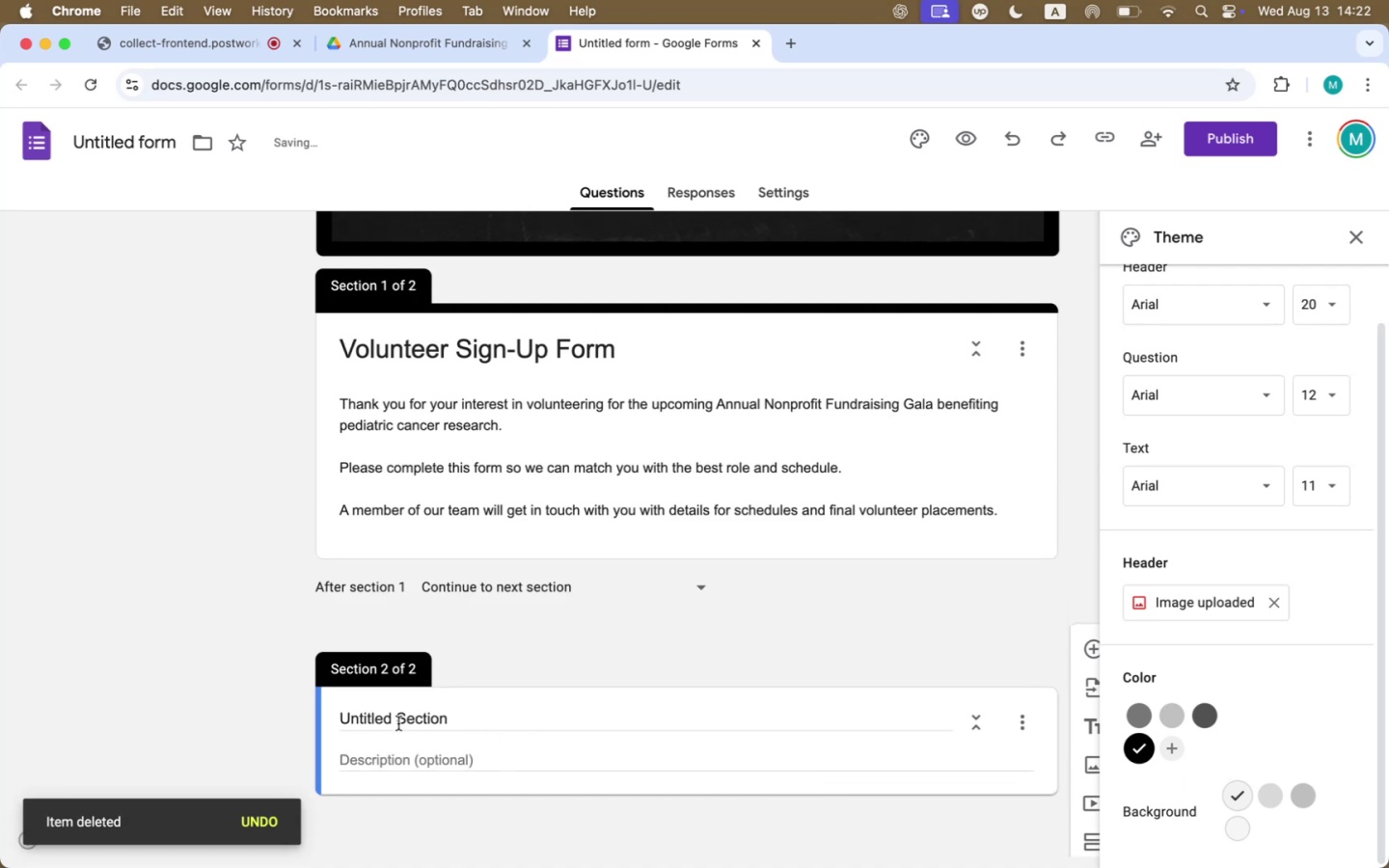 
left_click([401, 713])
 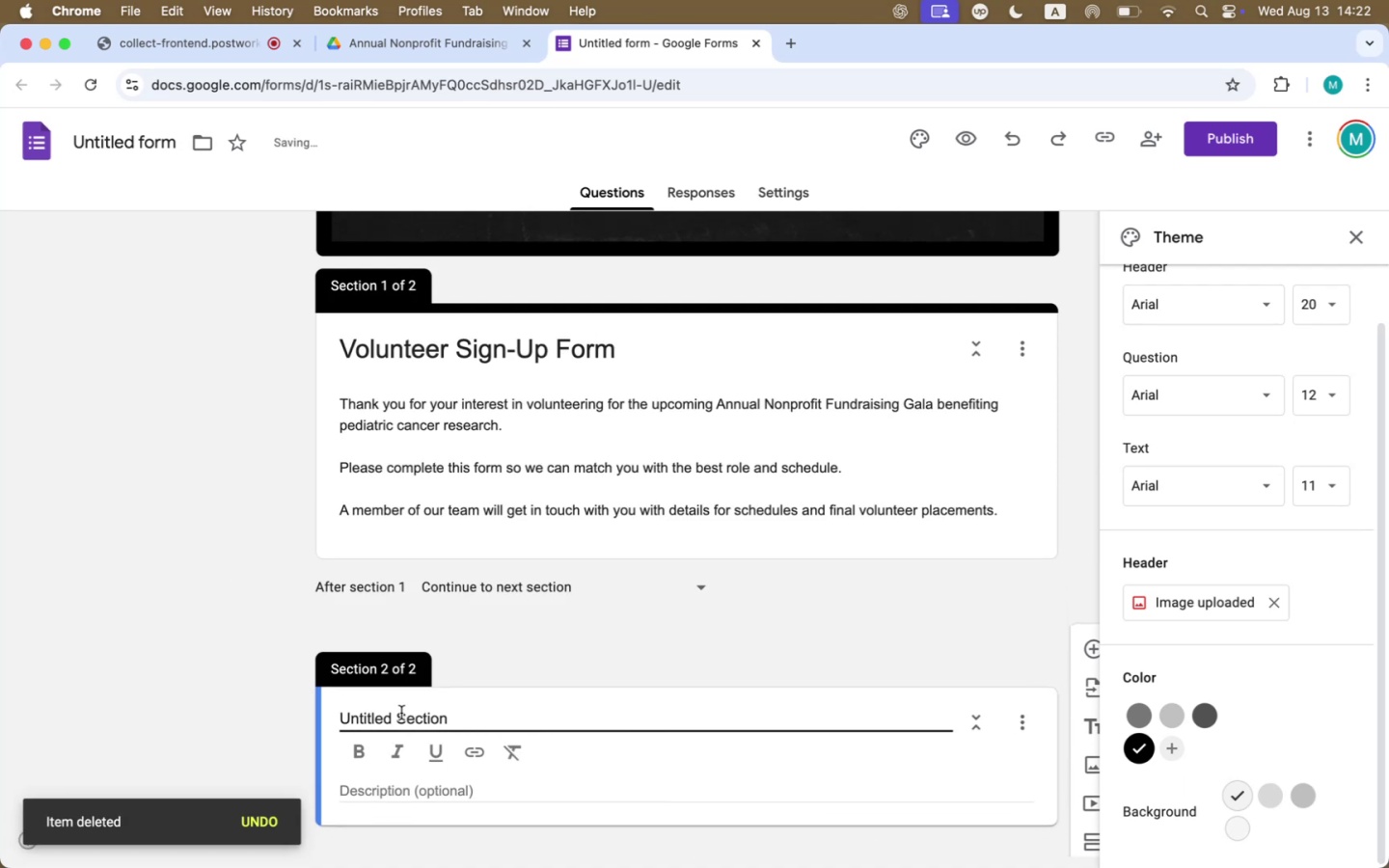 
double_click([401, 713])
 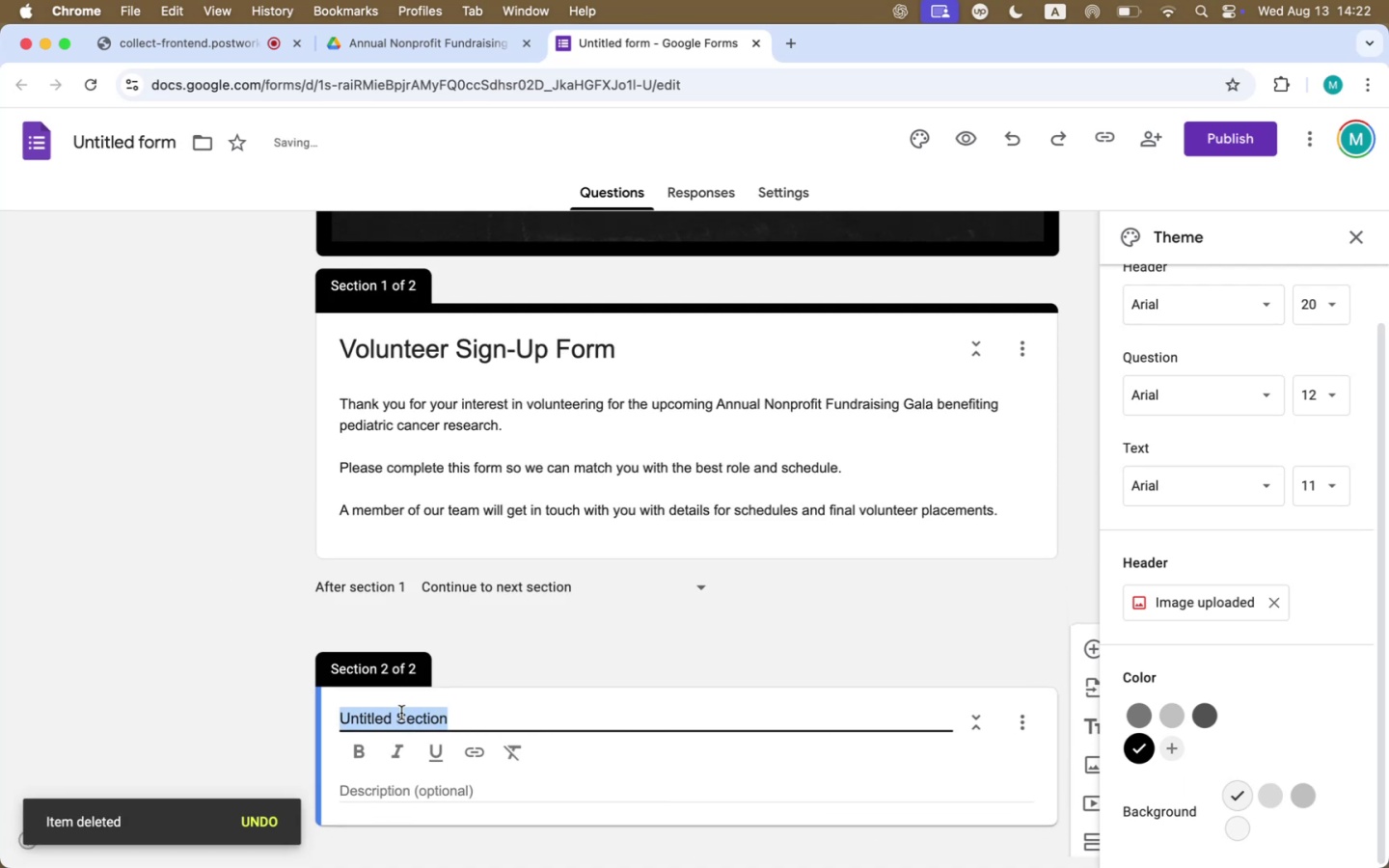 
triple_click([401, 713])
 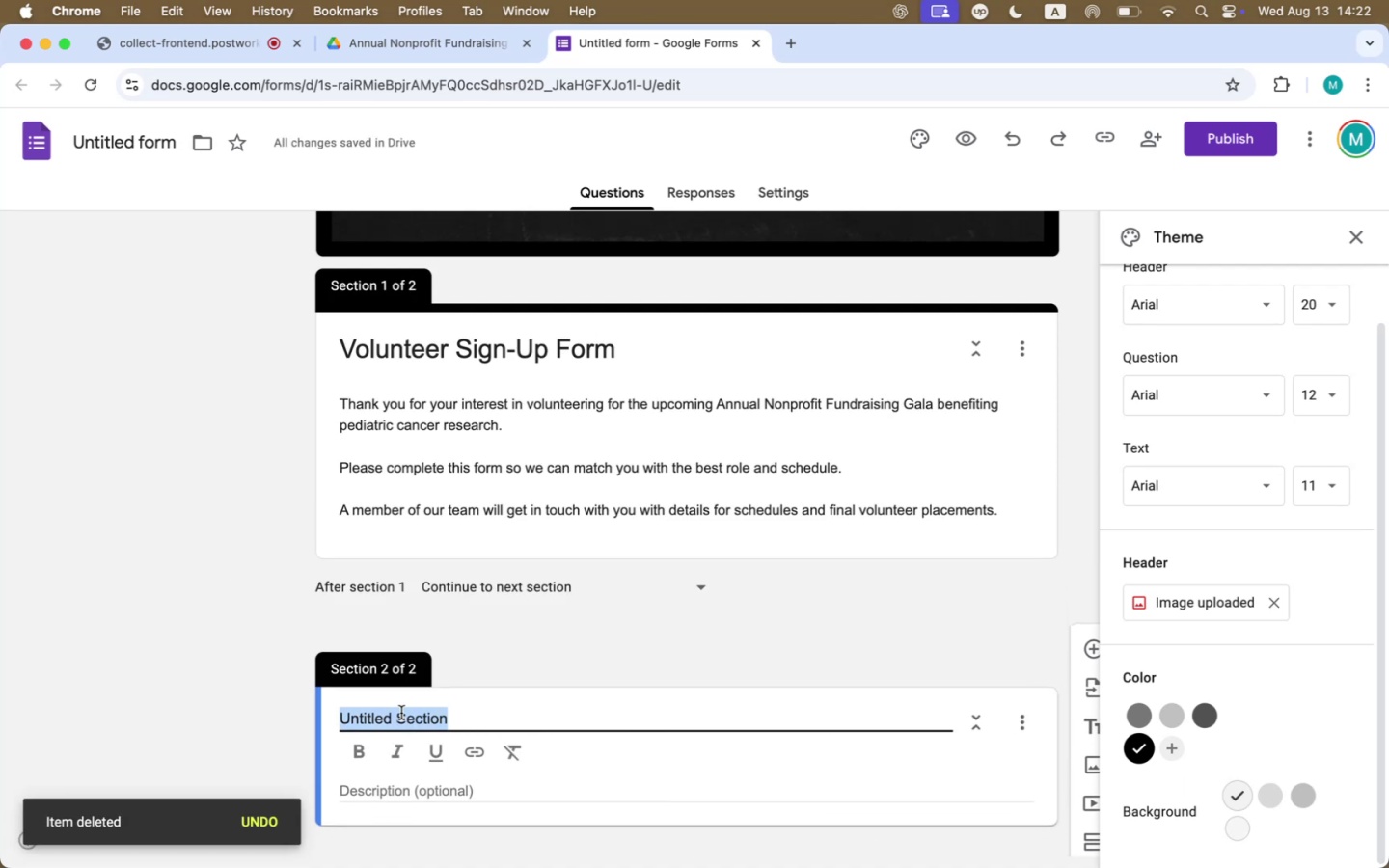 
type(F)
key(Backspace)
type(Volunteer's Full Name)
 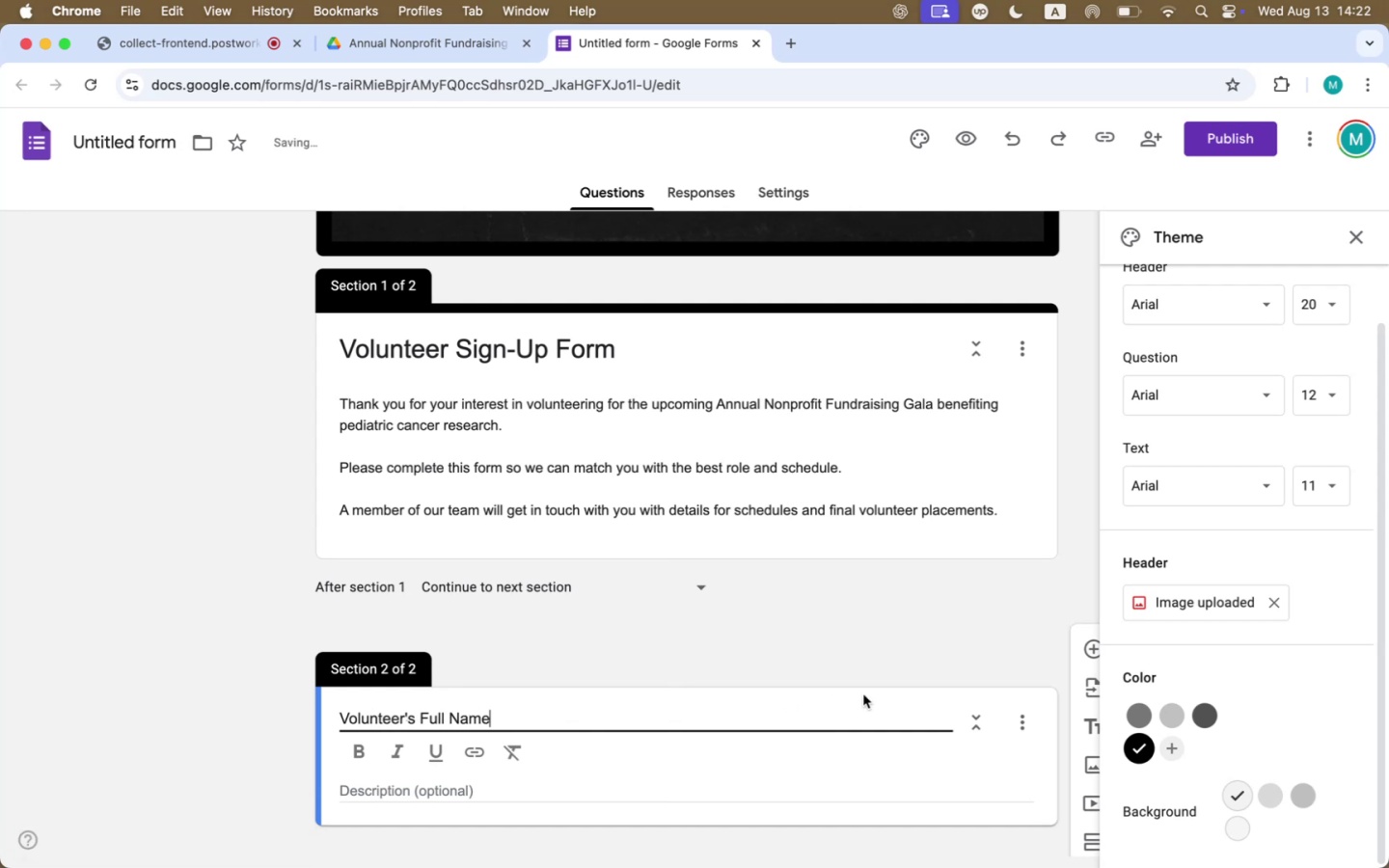 
double_click([649, 711])
 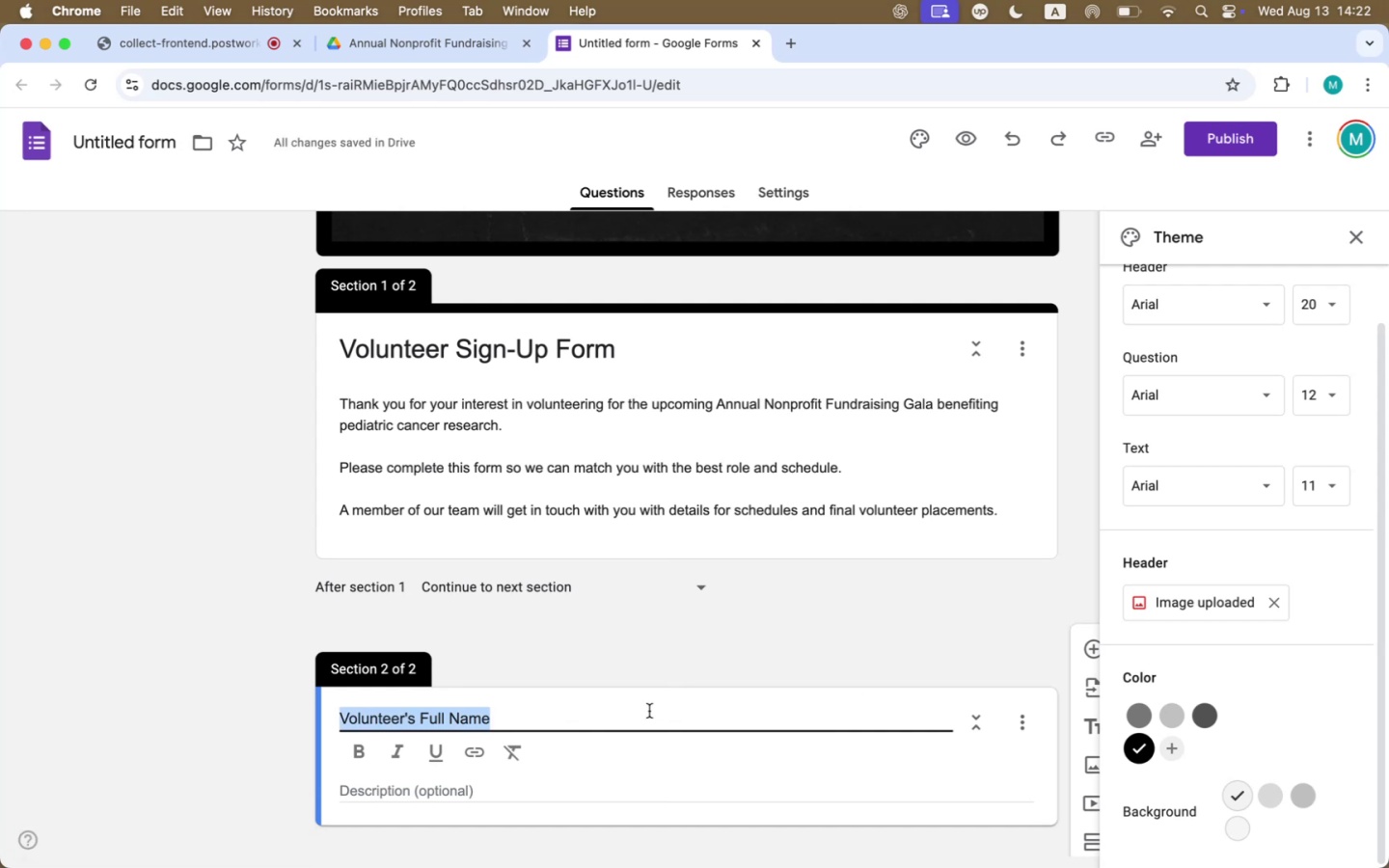 
type(Volunteer Information)
 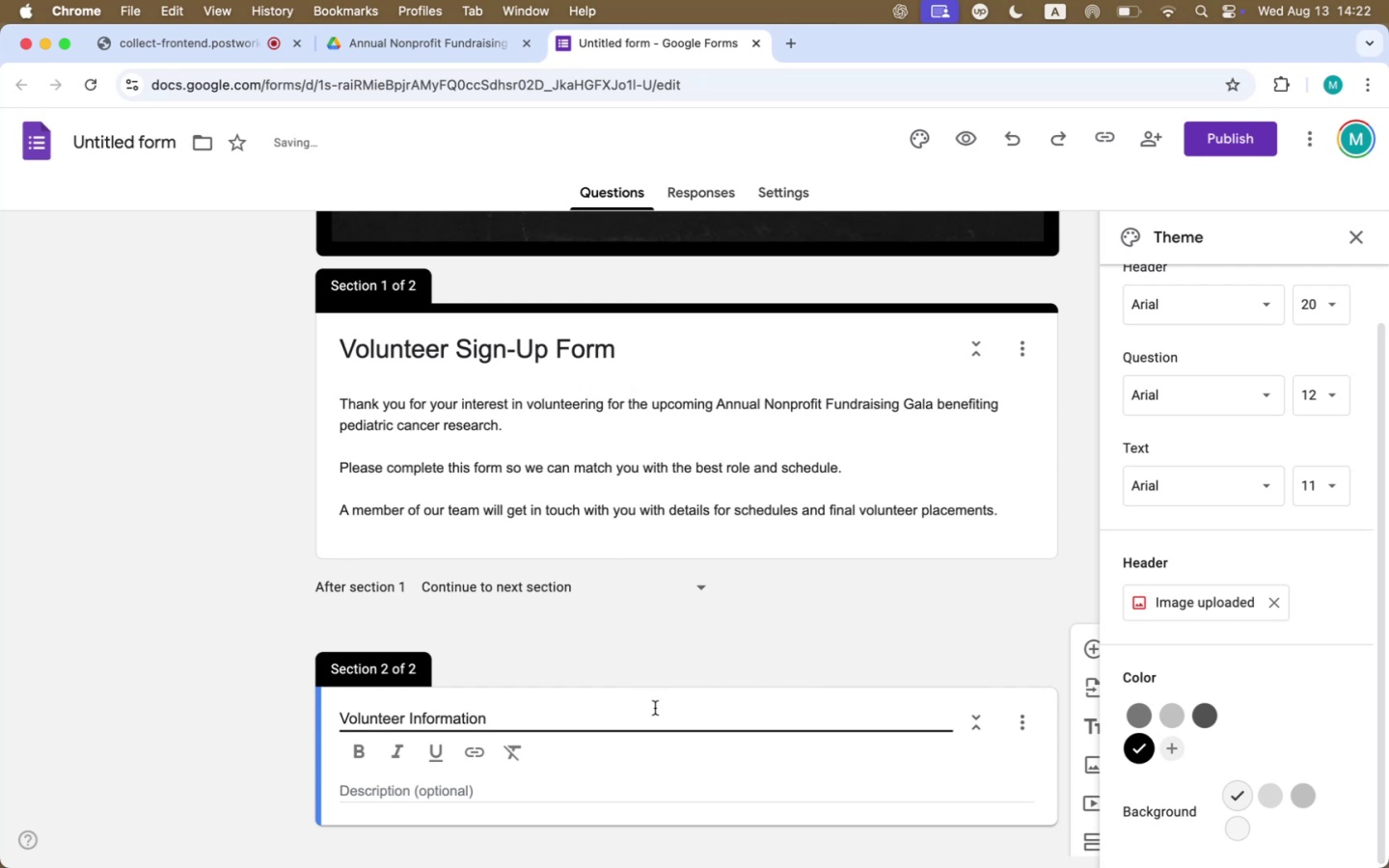 
scroll: coordinate [758, 690], scroll_direction: down, amount: 13.0
 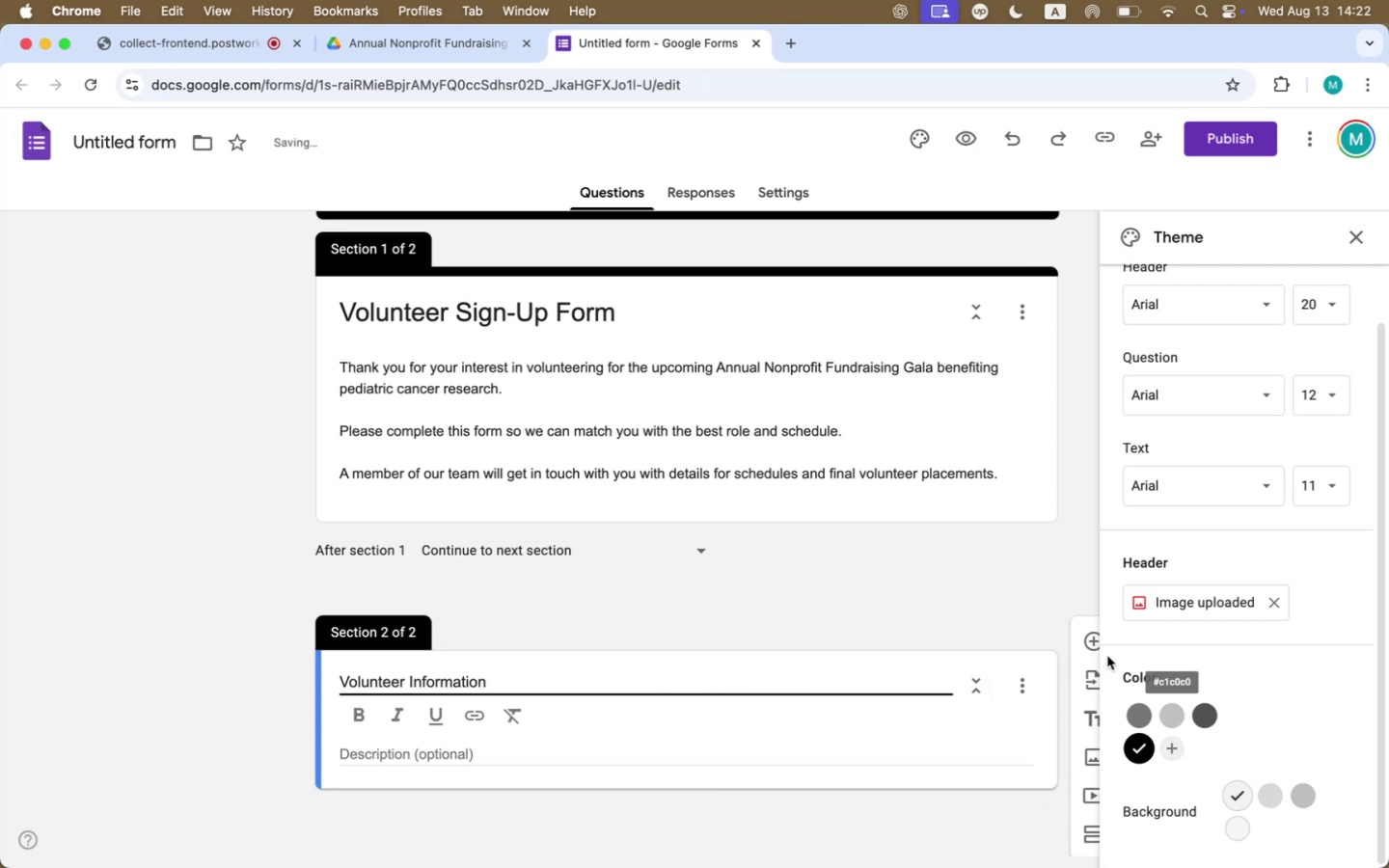 
left_click([1090, 640])
 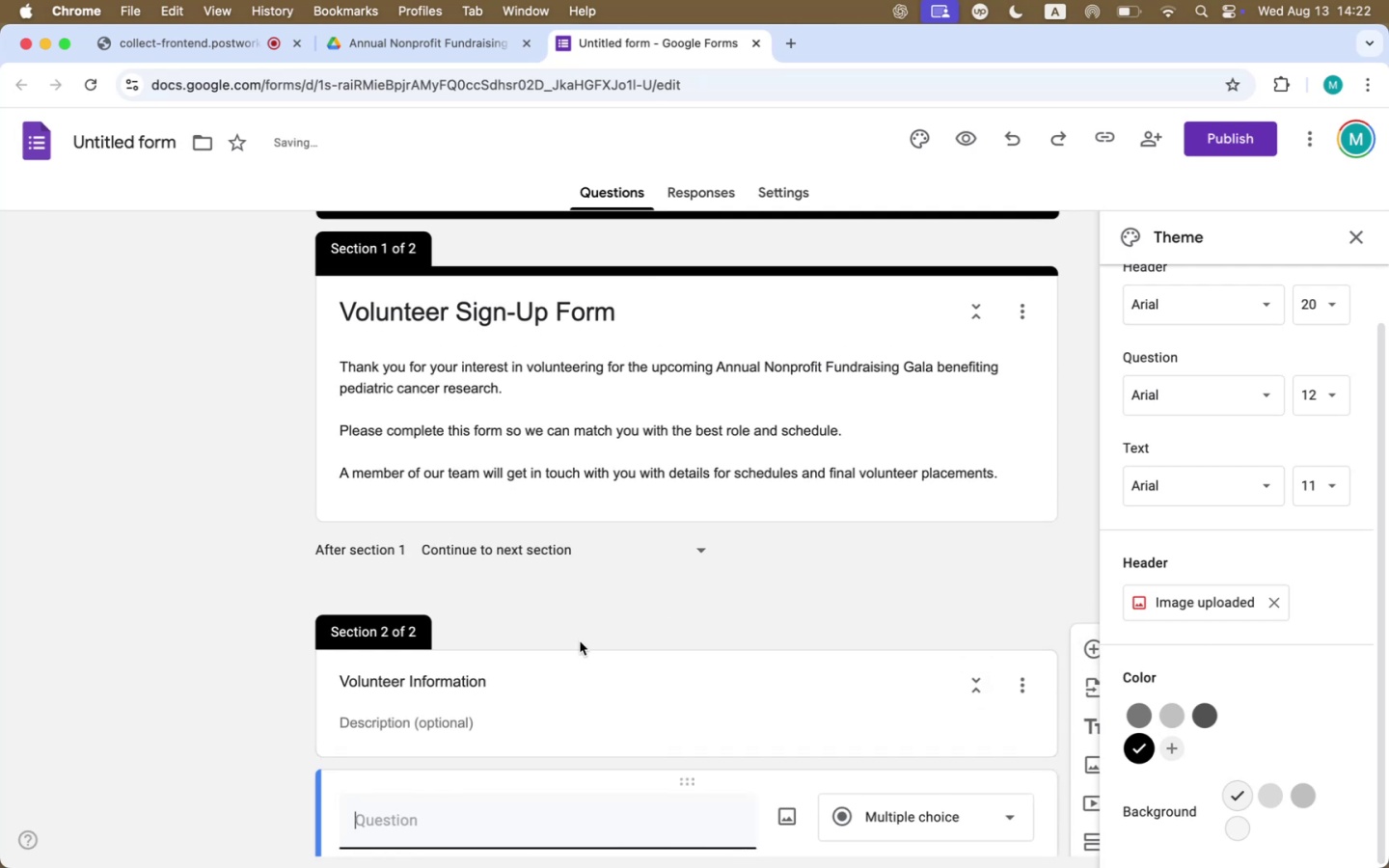 
scroll: coordinate [565, 699], scroll_direction: down, amount: 24.0
 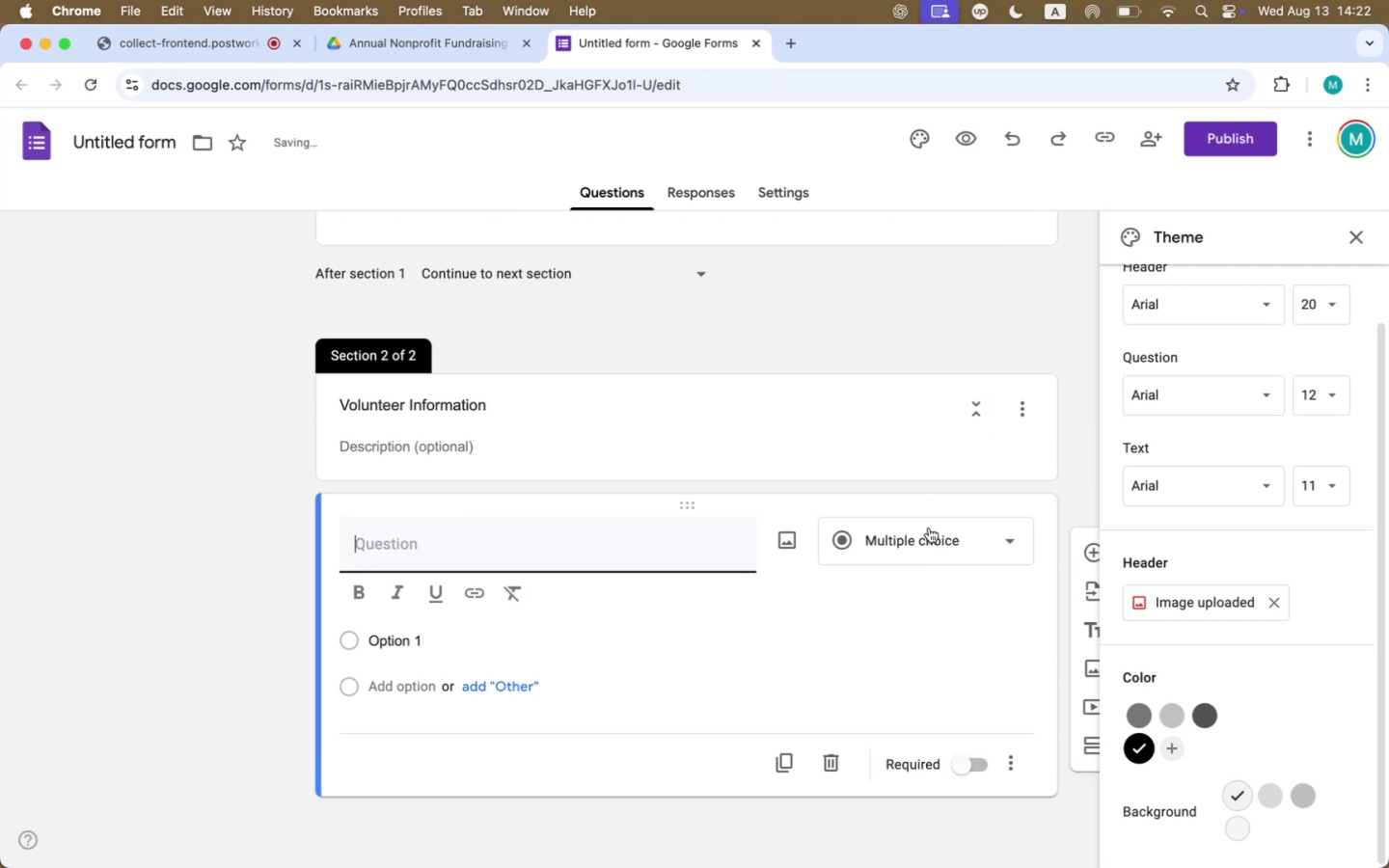 
left_click([913, 548])
 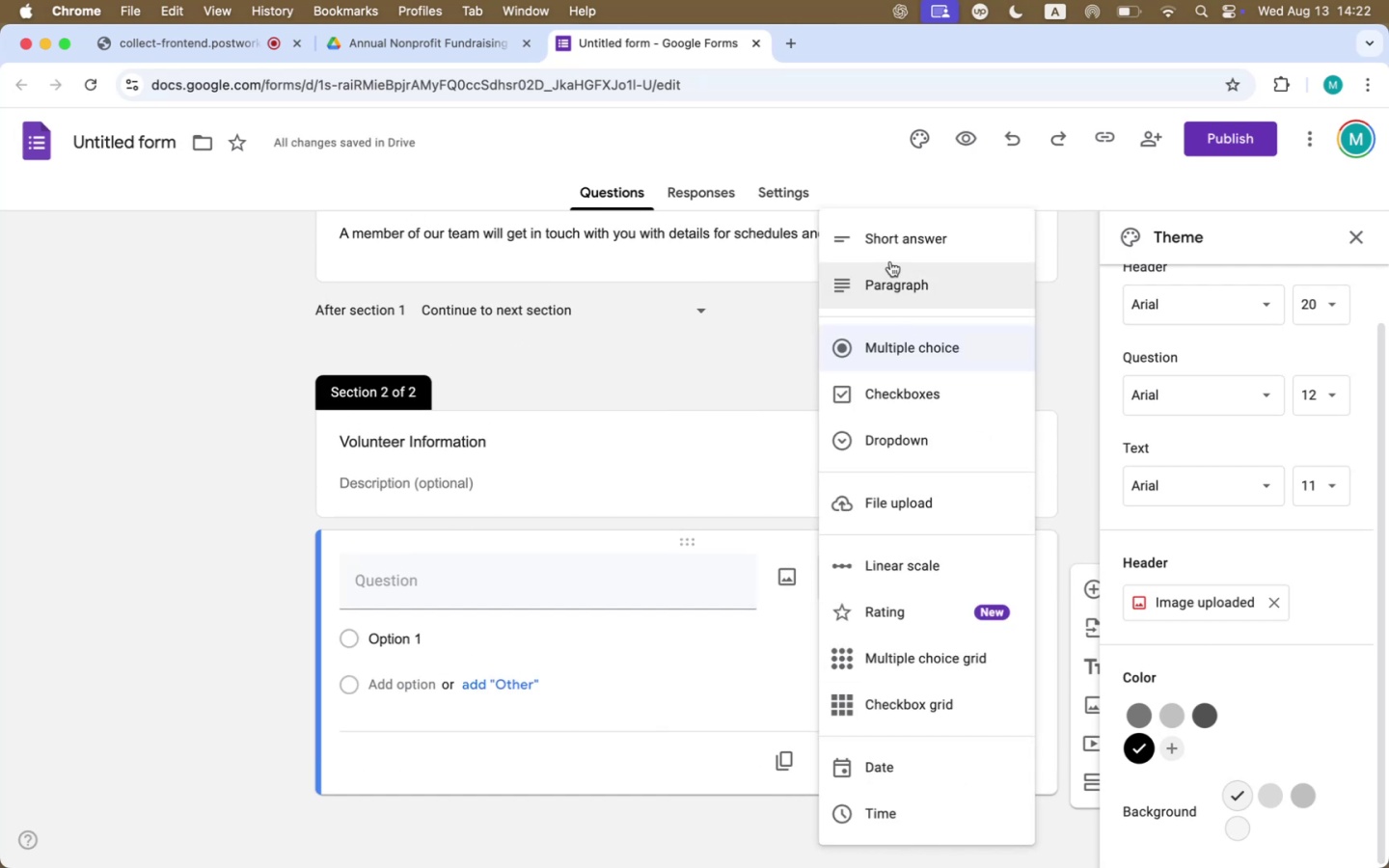 
left_click([895, 244])
 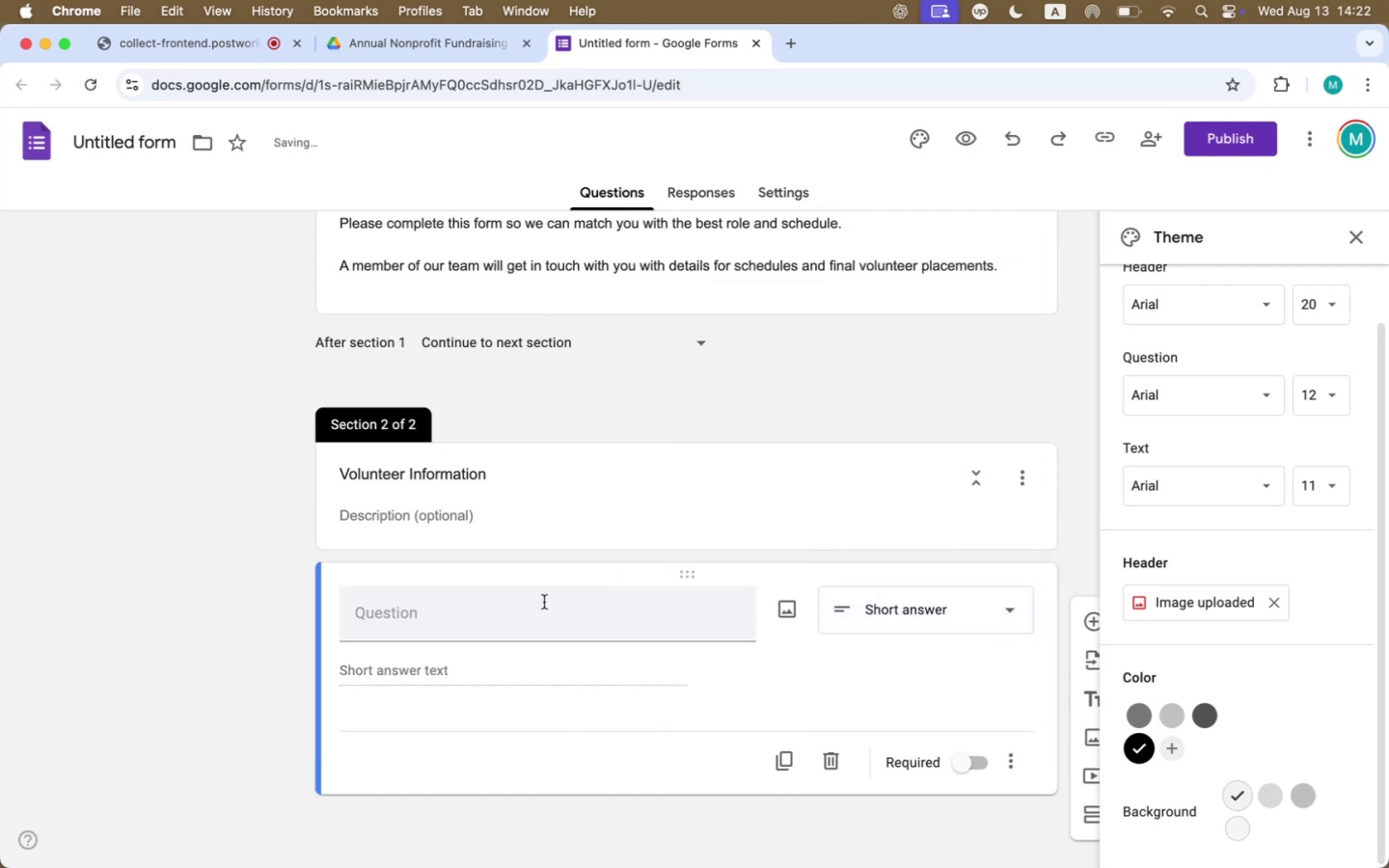 
left_click([526, 621])
 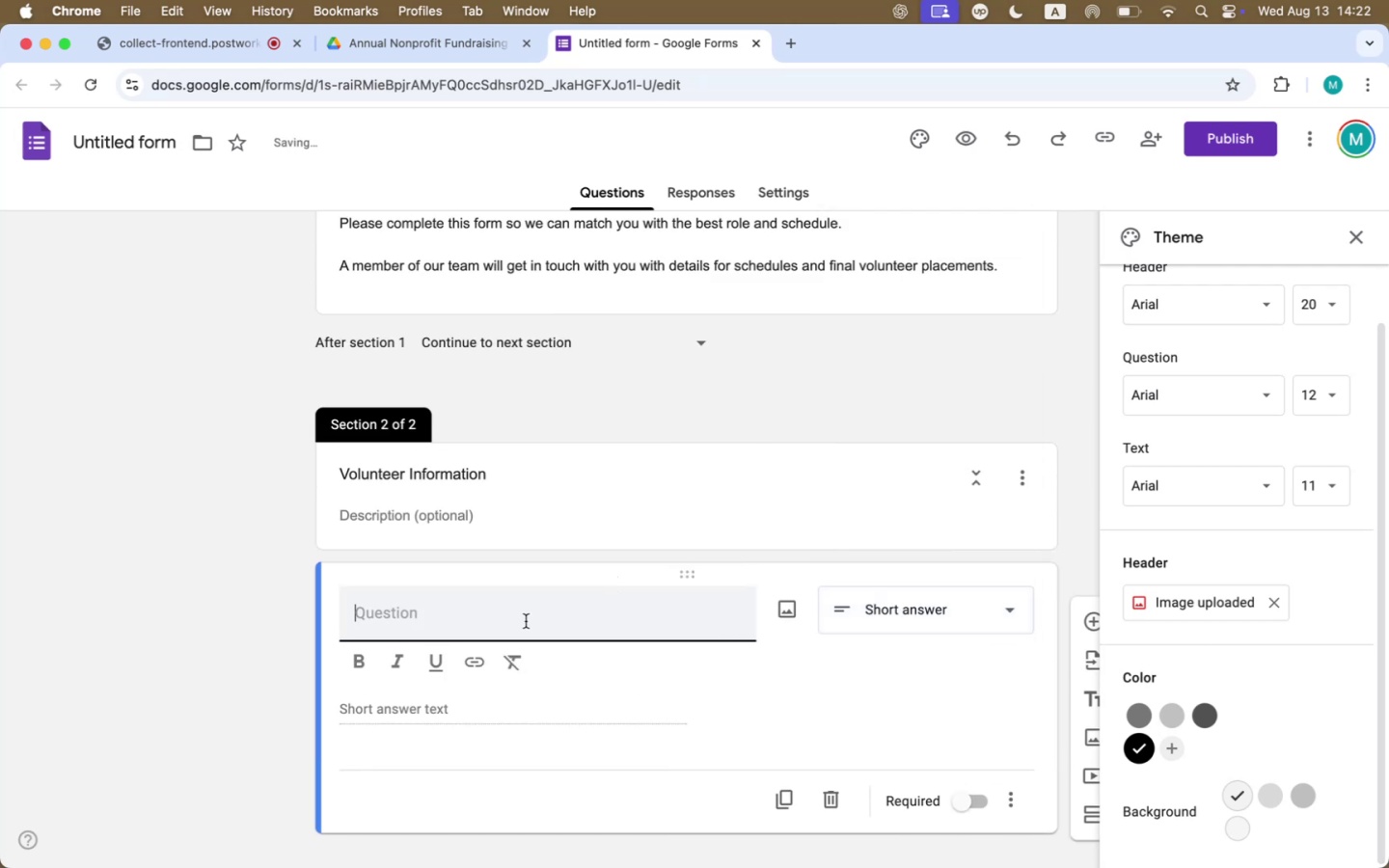 
type(Volunteer's Full name)
key(Backspace)
key(Backspace)
key(Backspace)
key(Backspace)
type(Name)
 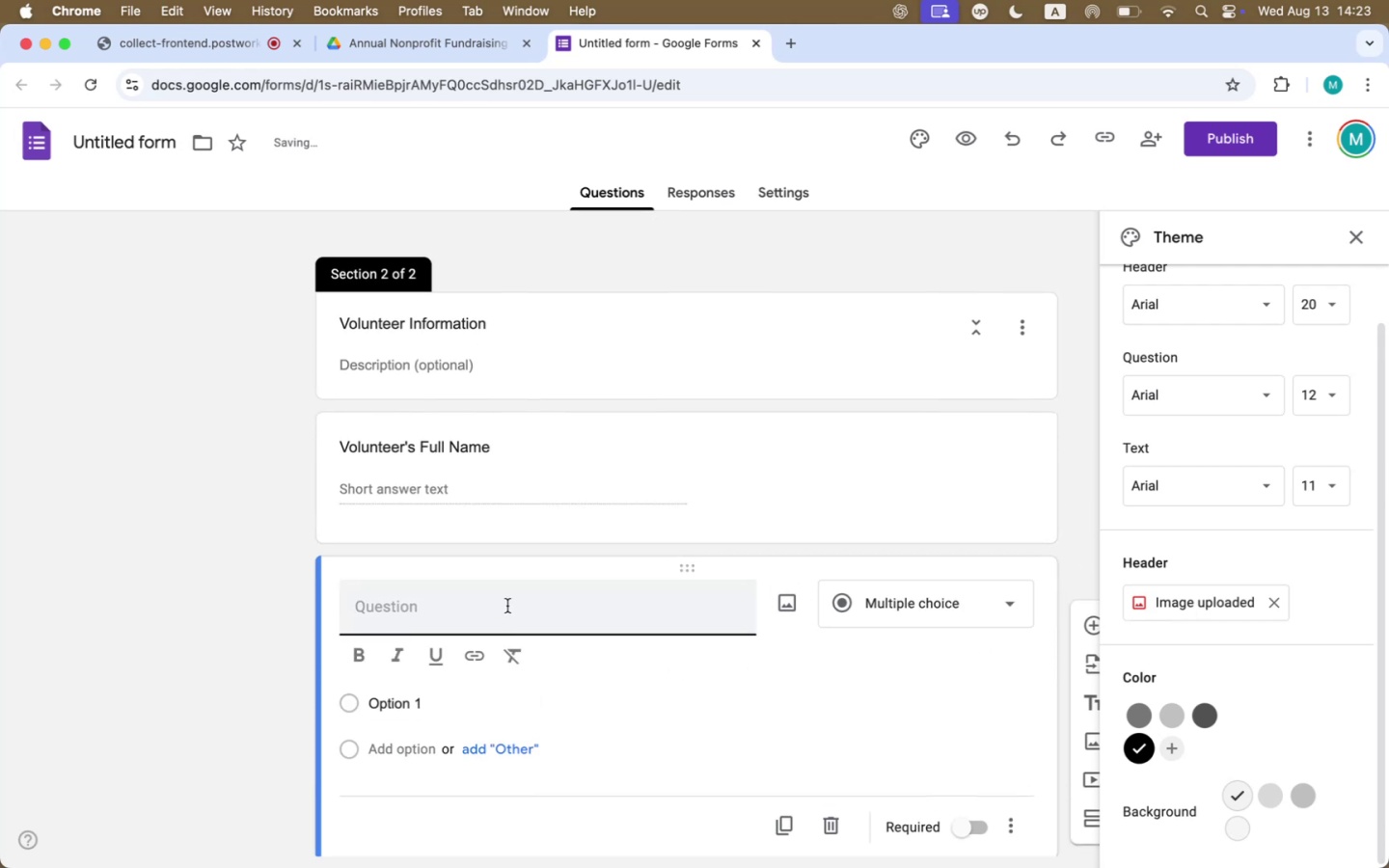 
type(Email Address)
 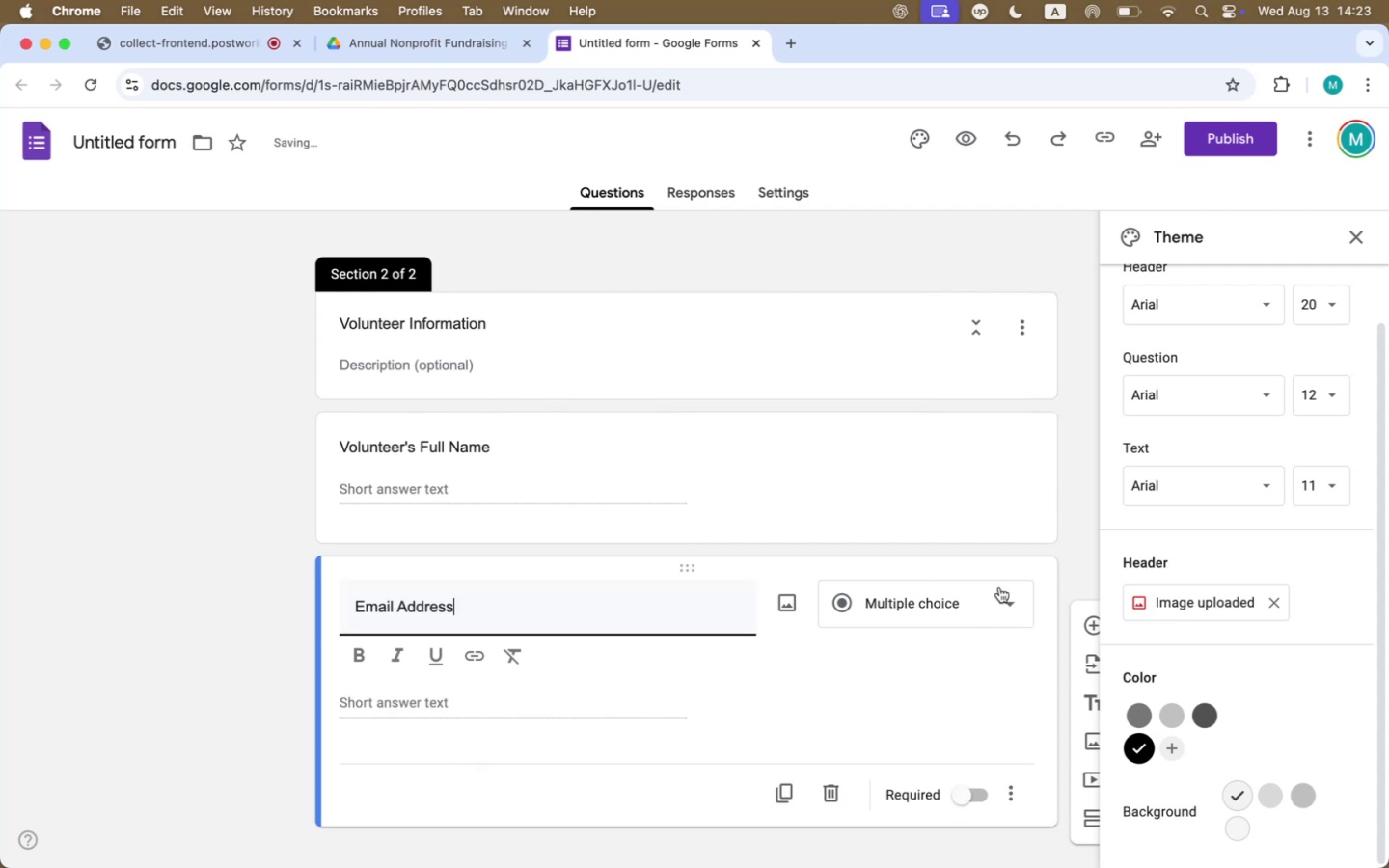 
left_click([990, 613])
 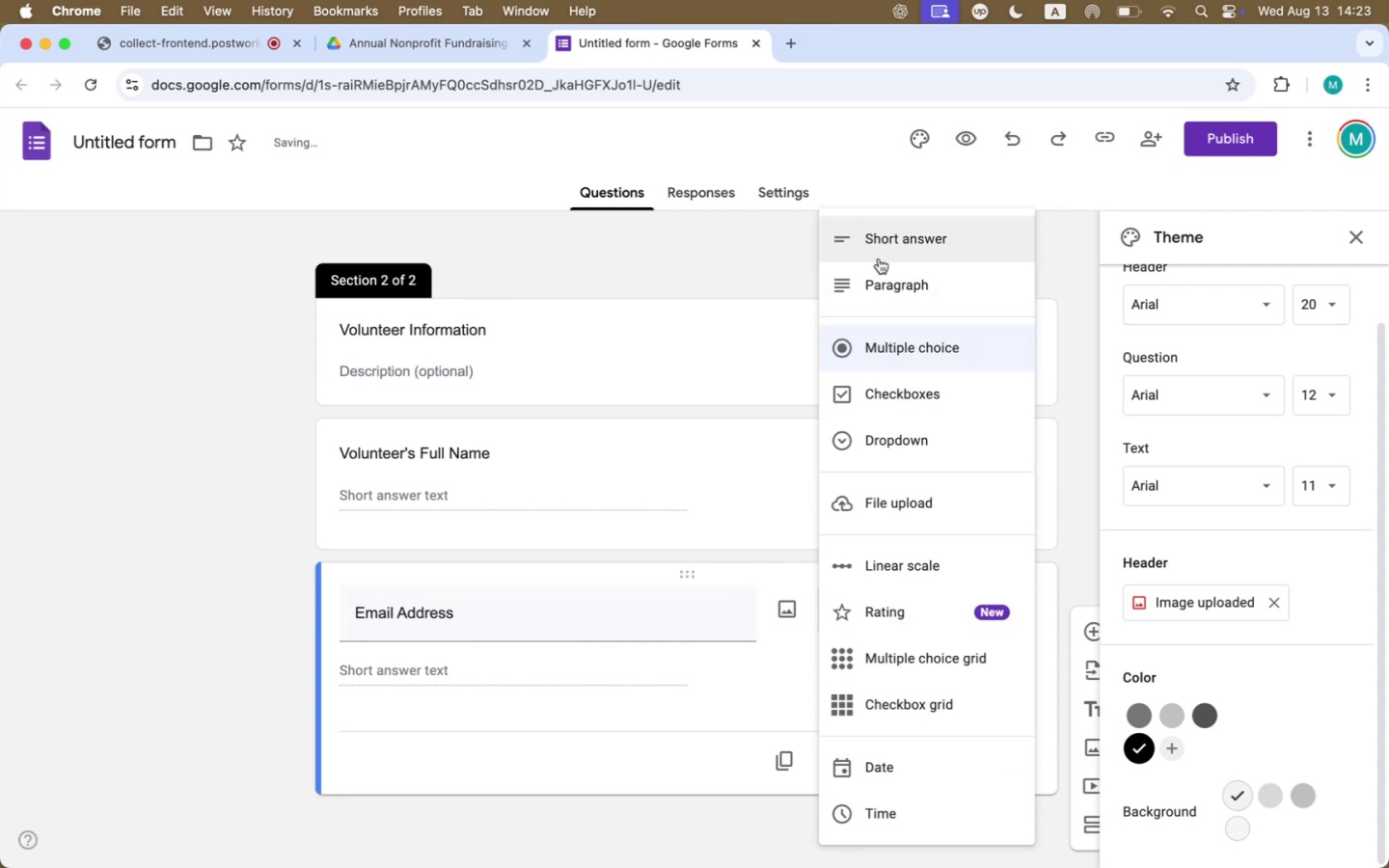 
left_click([879, 251])
 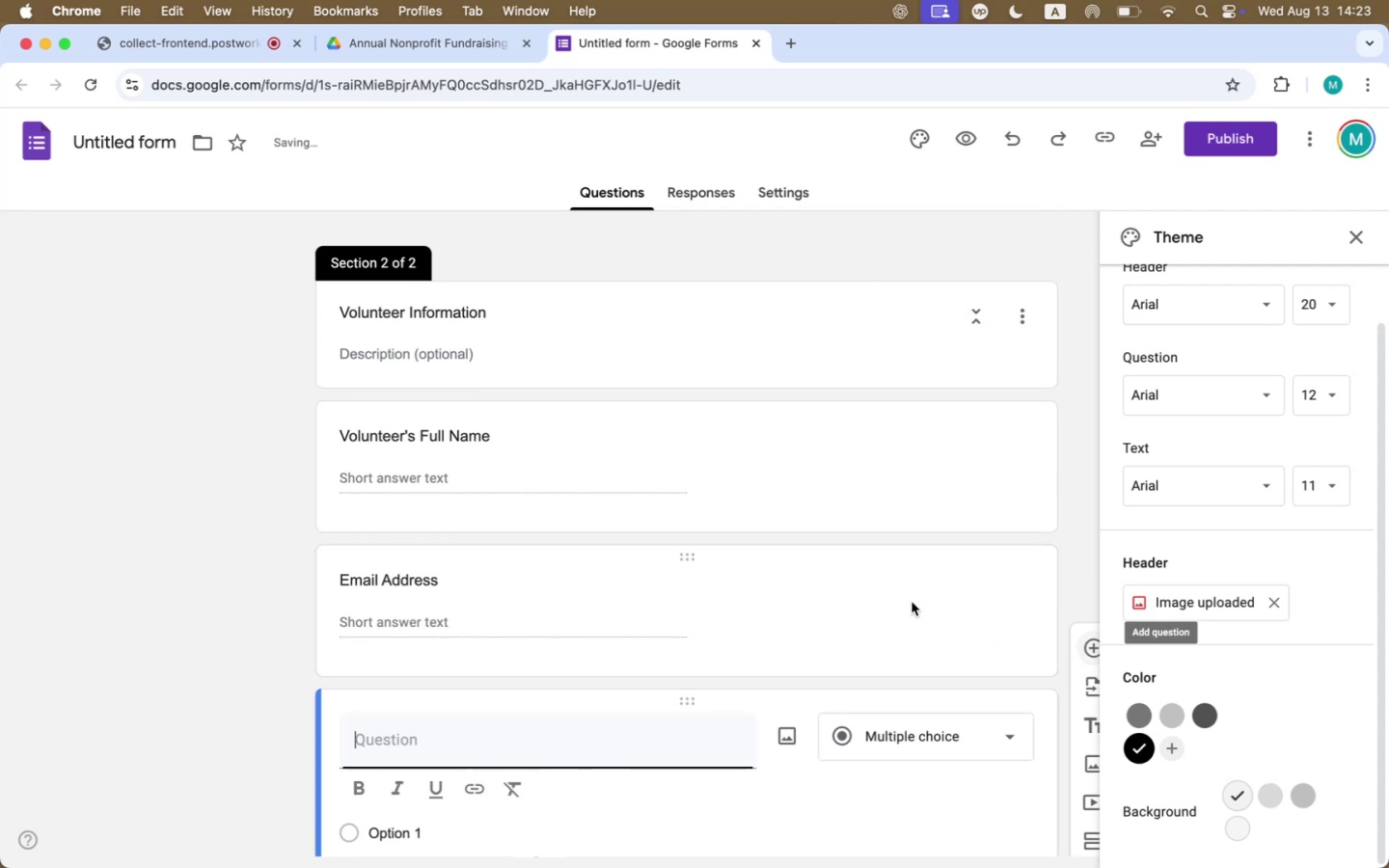 
scroll: coordinate [752, 641], scroll_direction: down, amount: 13.0
 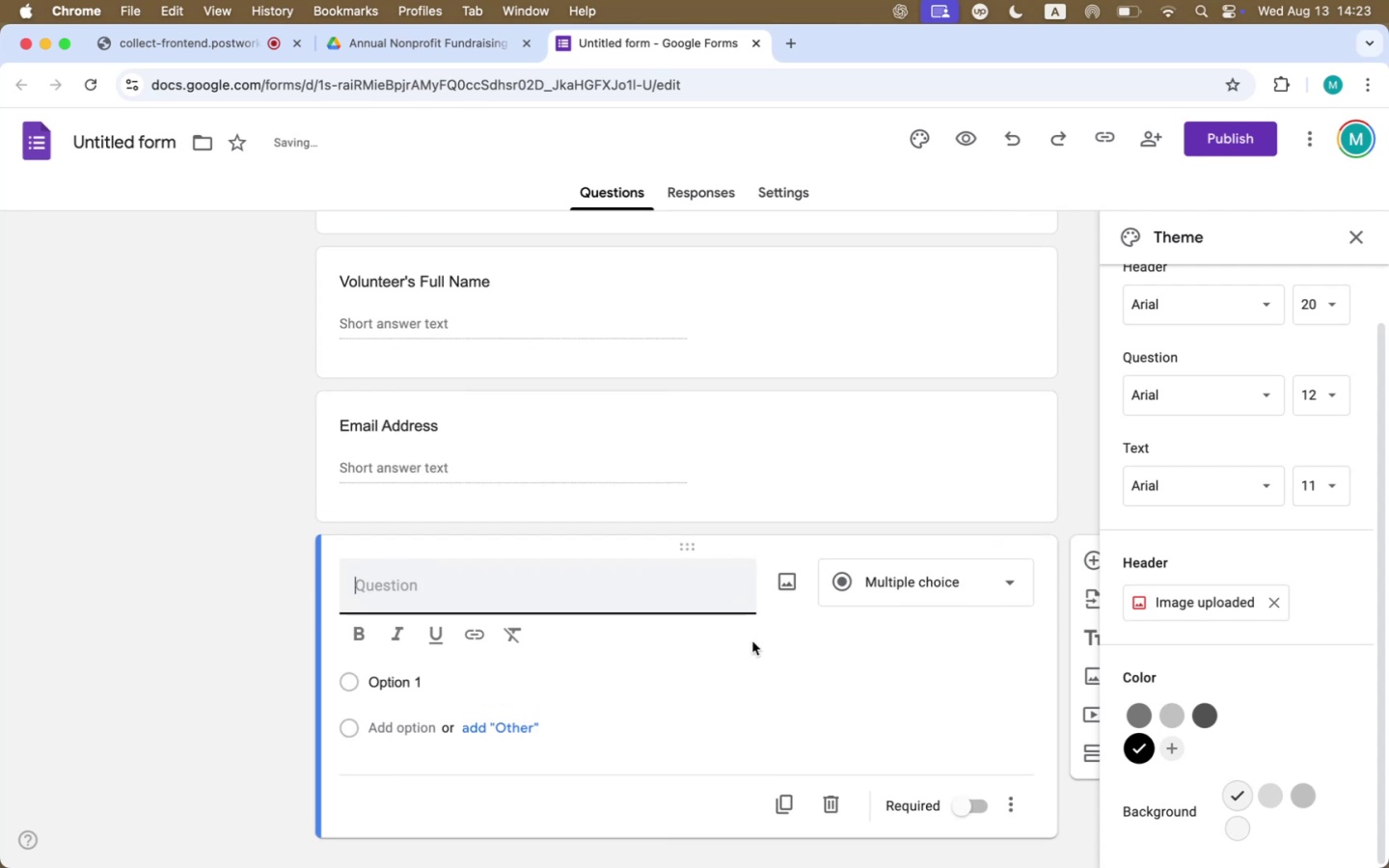 
type(Phone Number)
 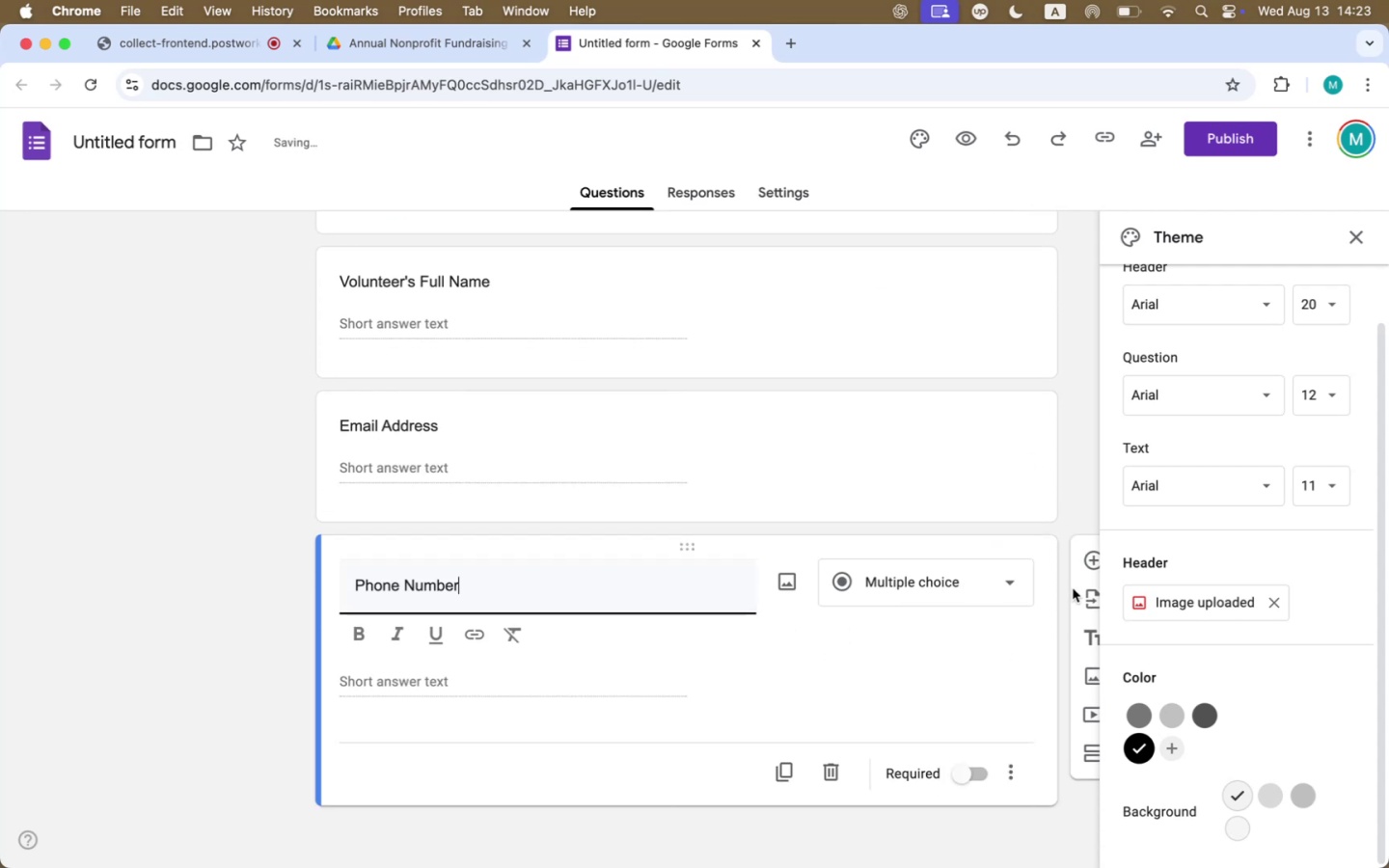 
left_click([1094, 564])
 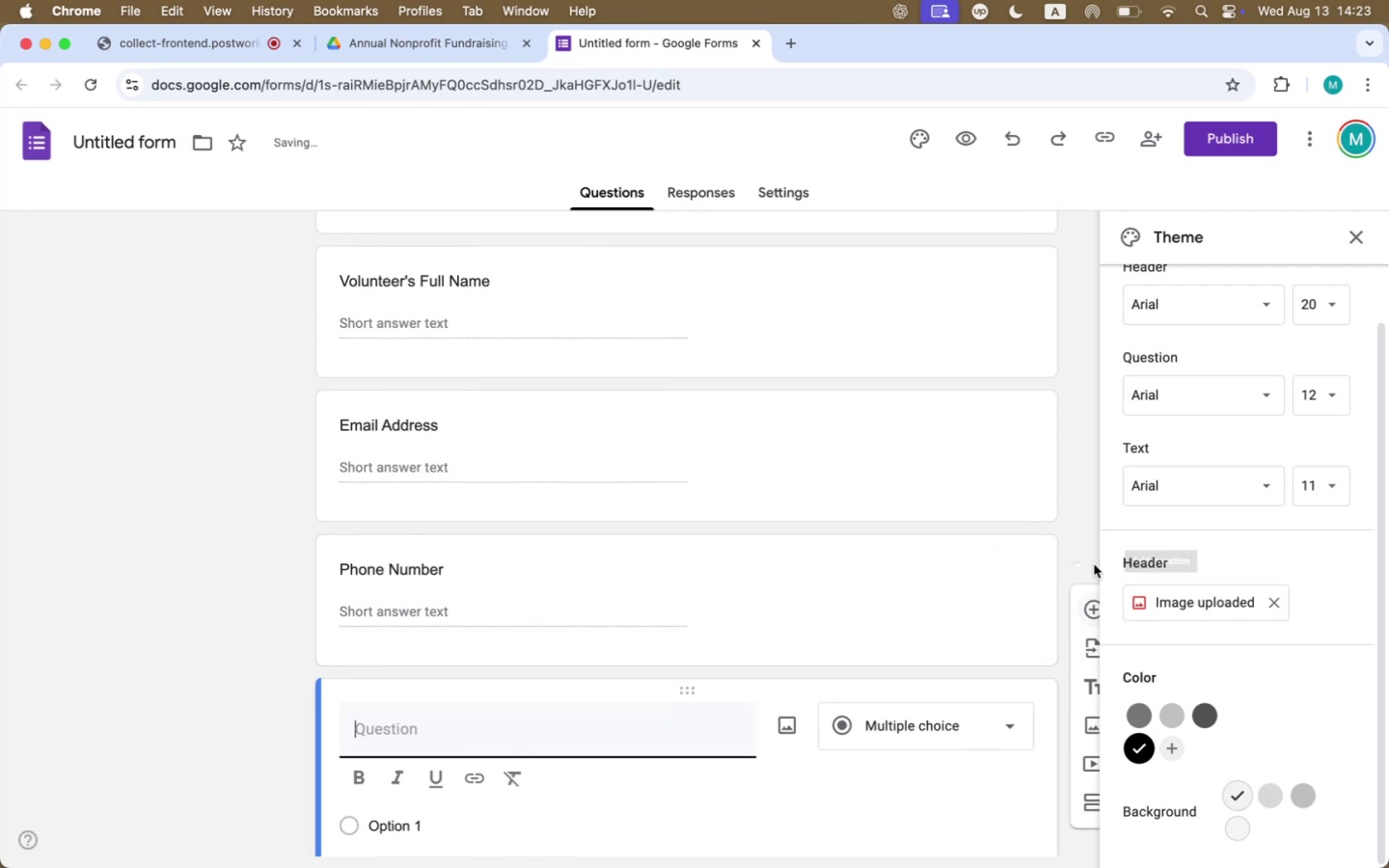 
key(Meta+CommandLeft)
 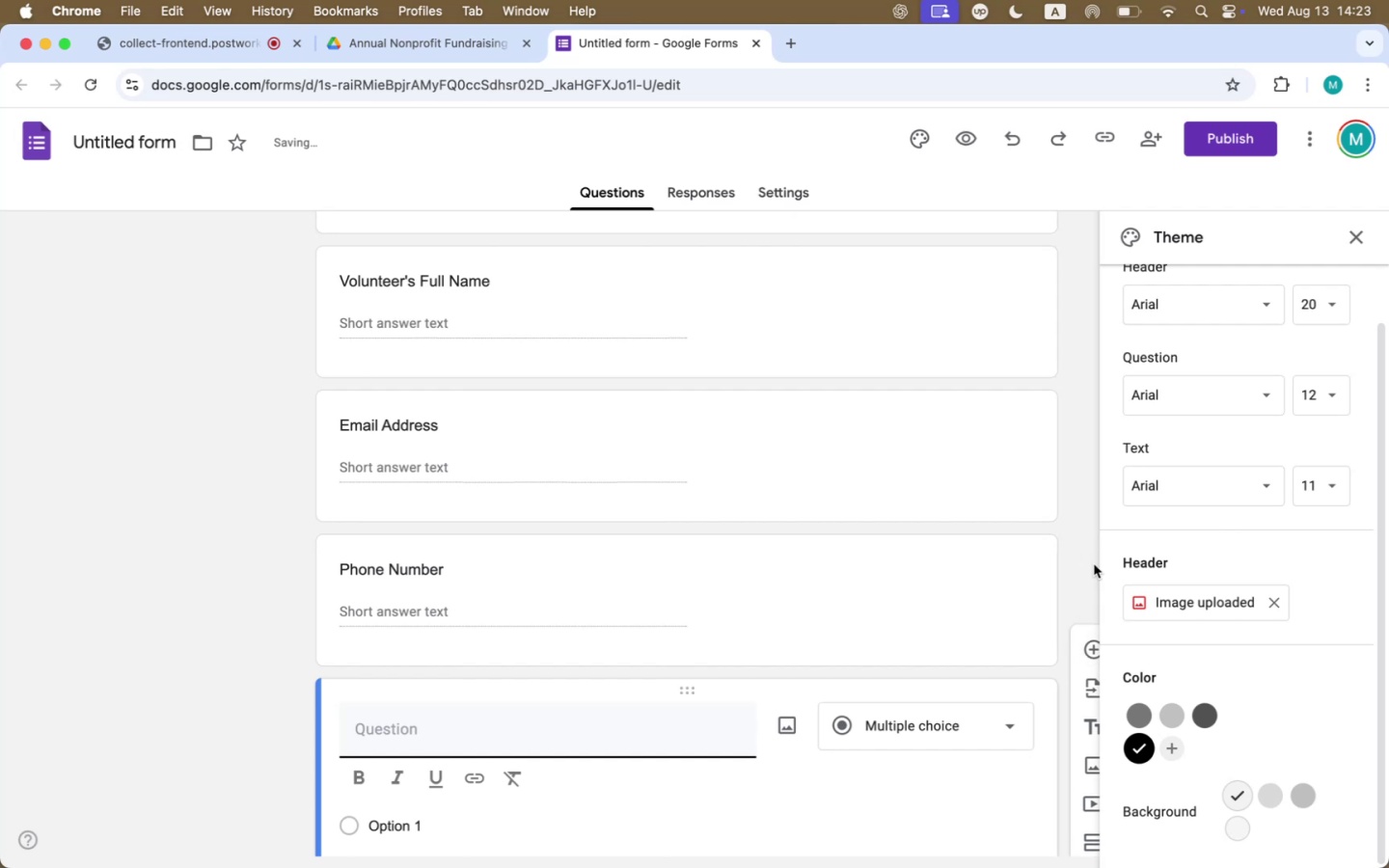 
key(Meta+Tab)
 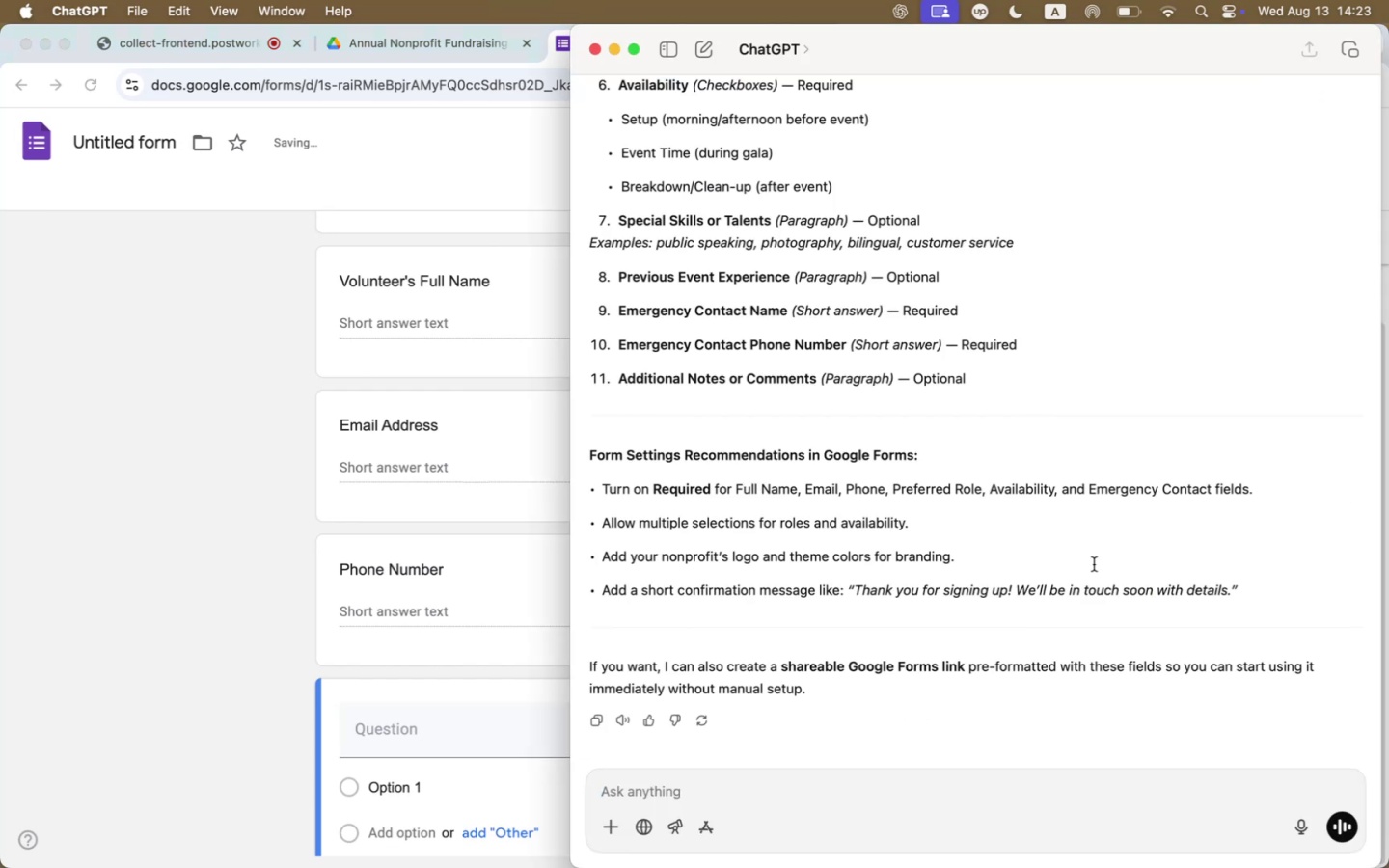 
scroll: coordinate [1094, 564], scroll_direction: up, amount: 45.0
 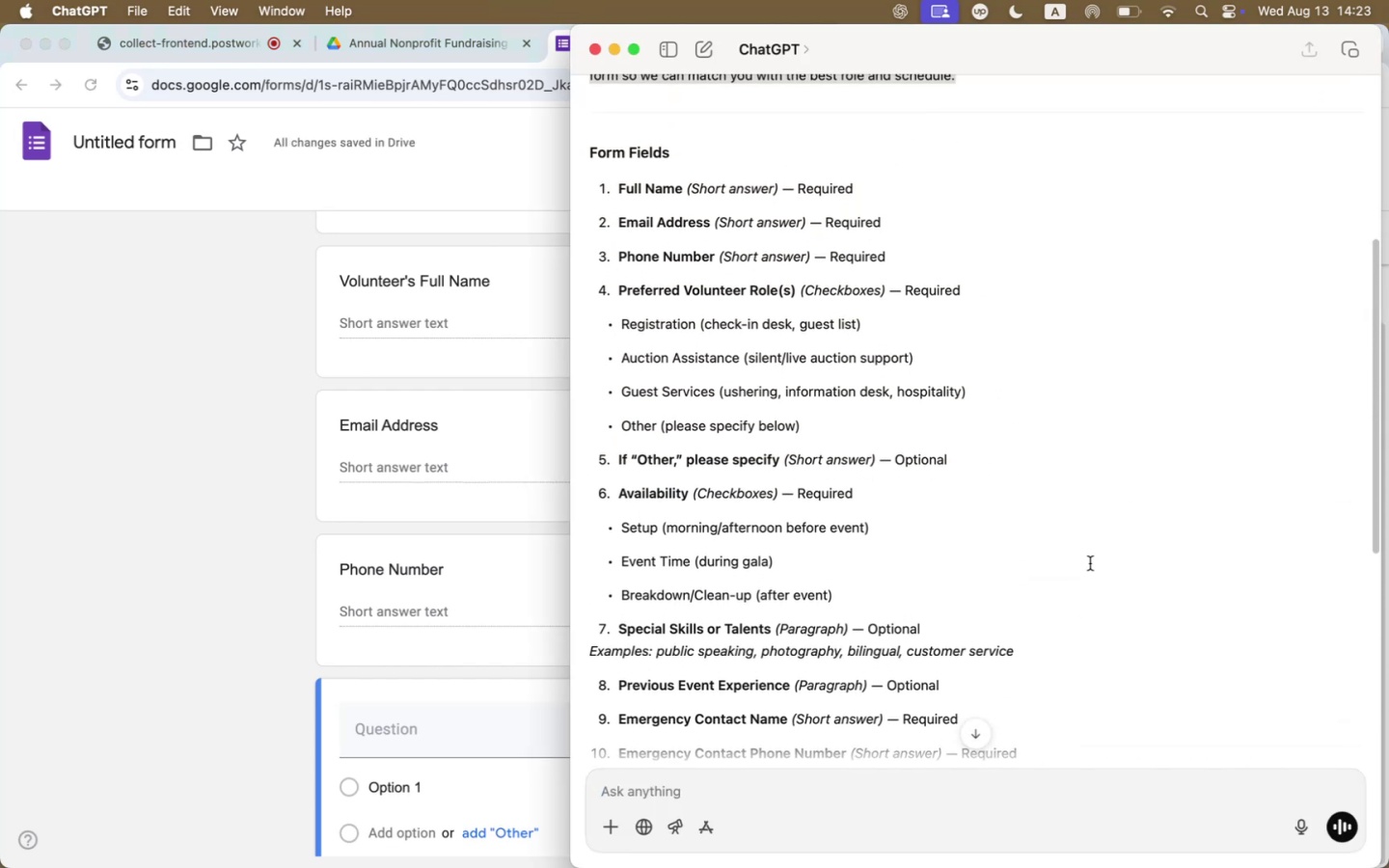 
key(Meta+CommandLeft)
 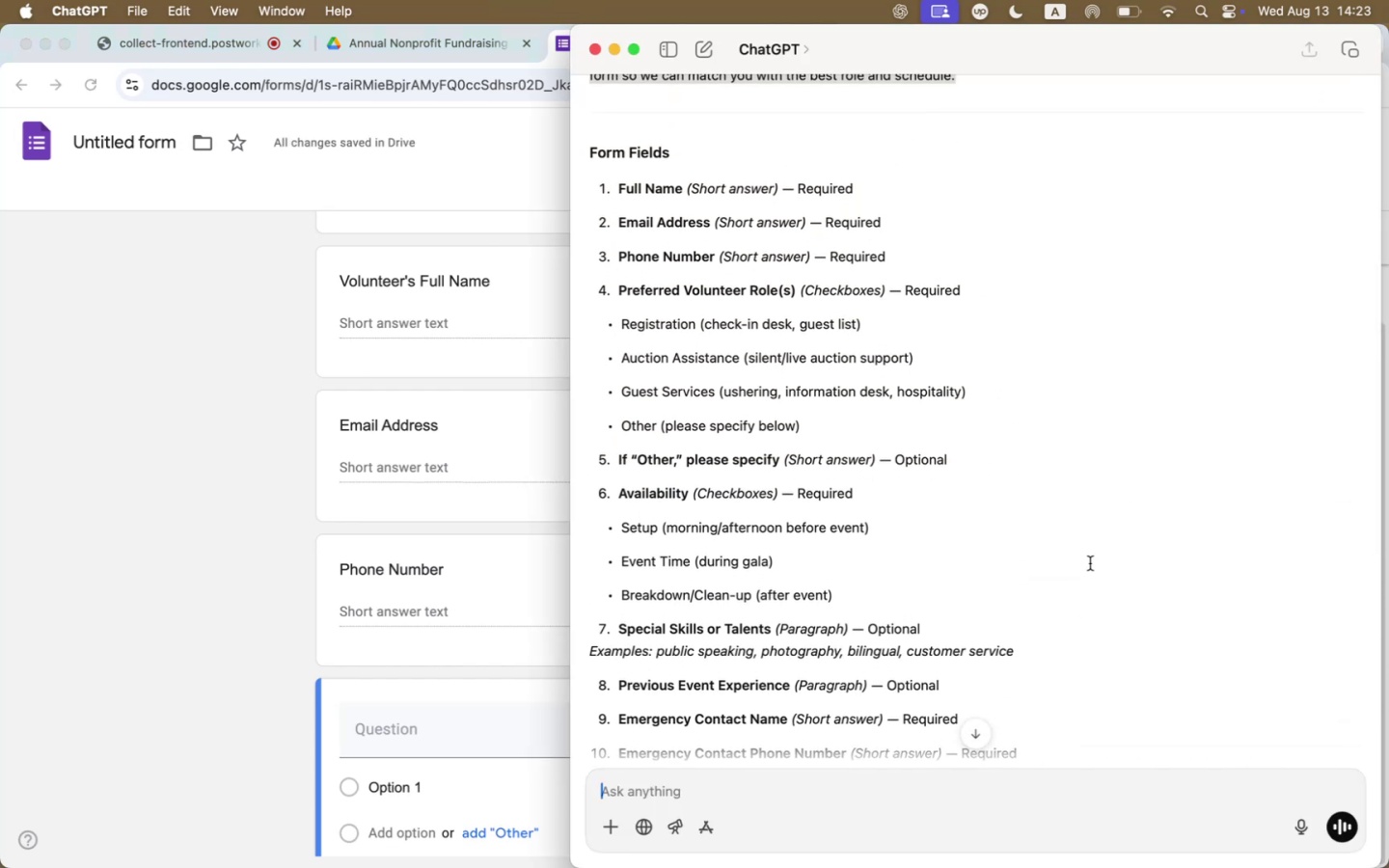 
key(Meta+Tab)
 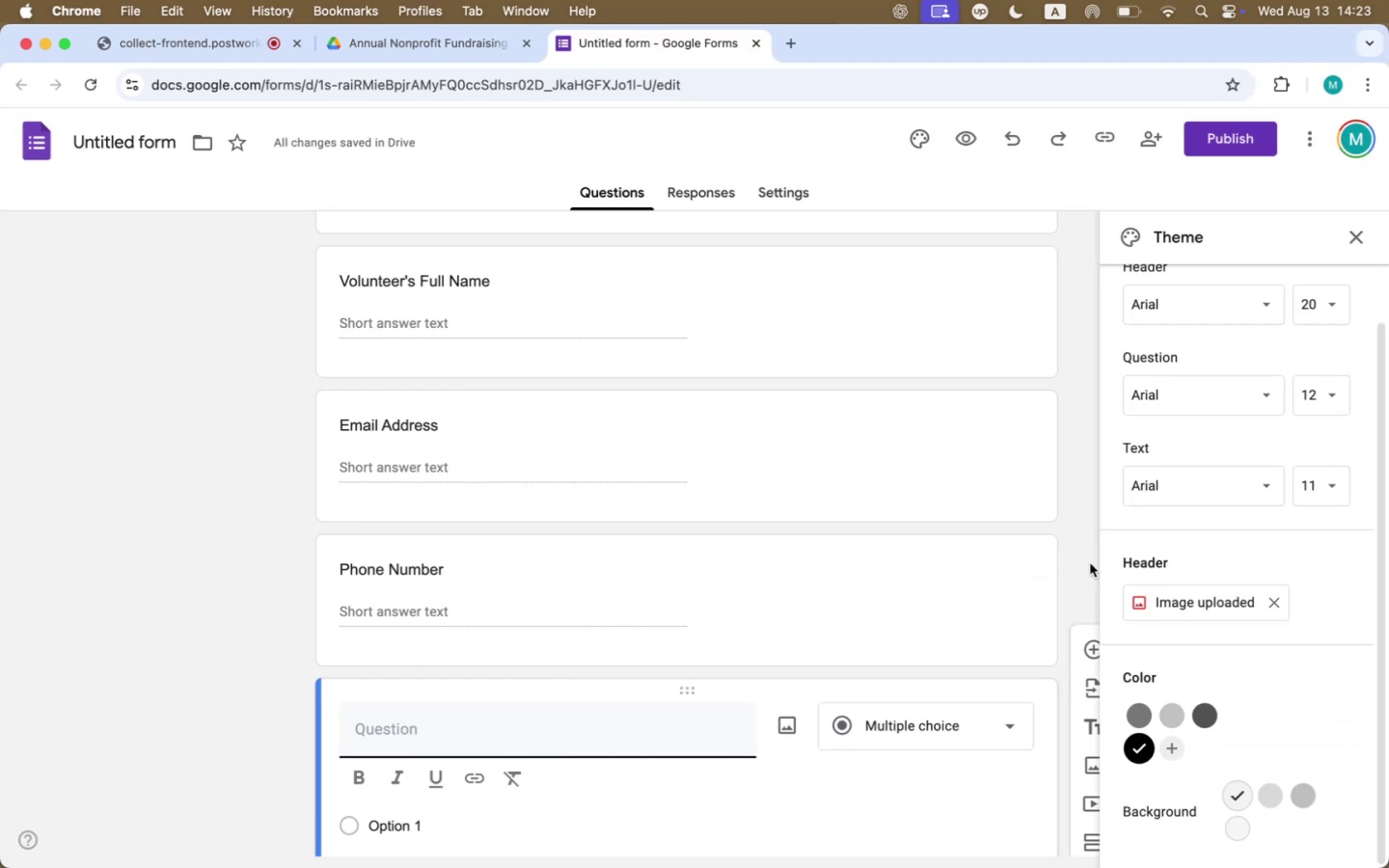 
type(Preferred Volunteer Roles)
 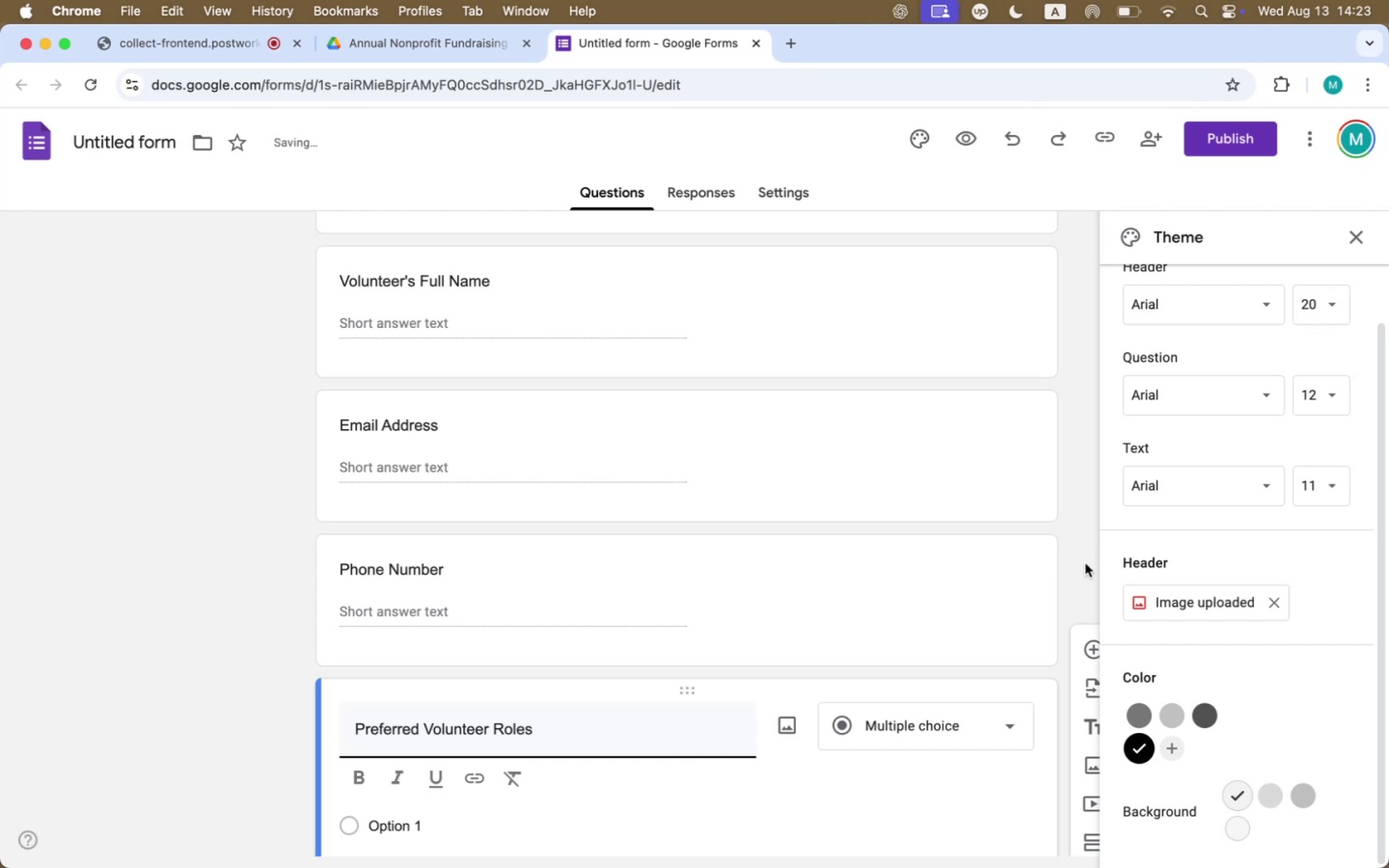 
scroll: coordinate [1077, 550], scroll_direction: down, amount: 13.0
 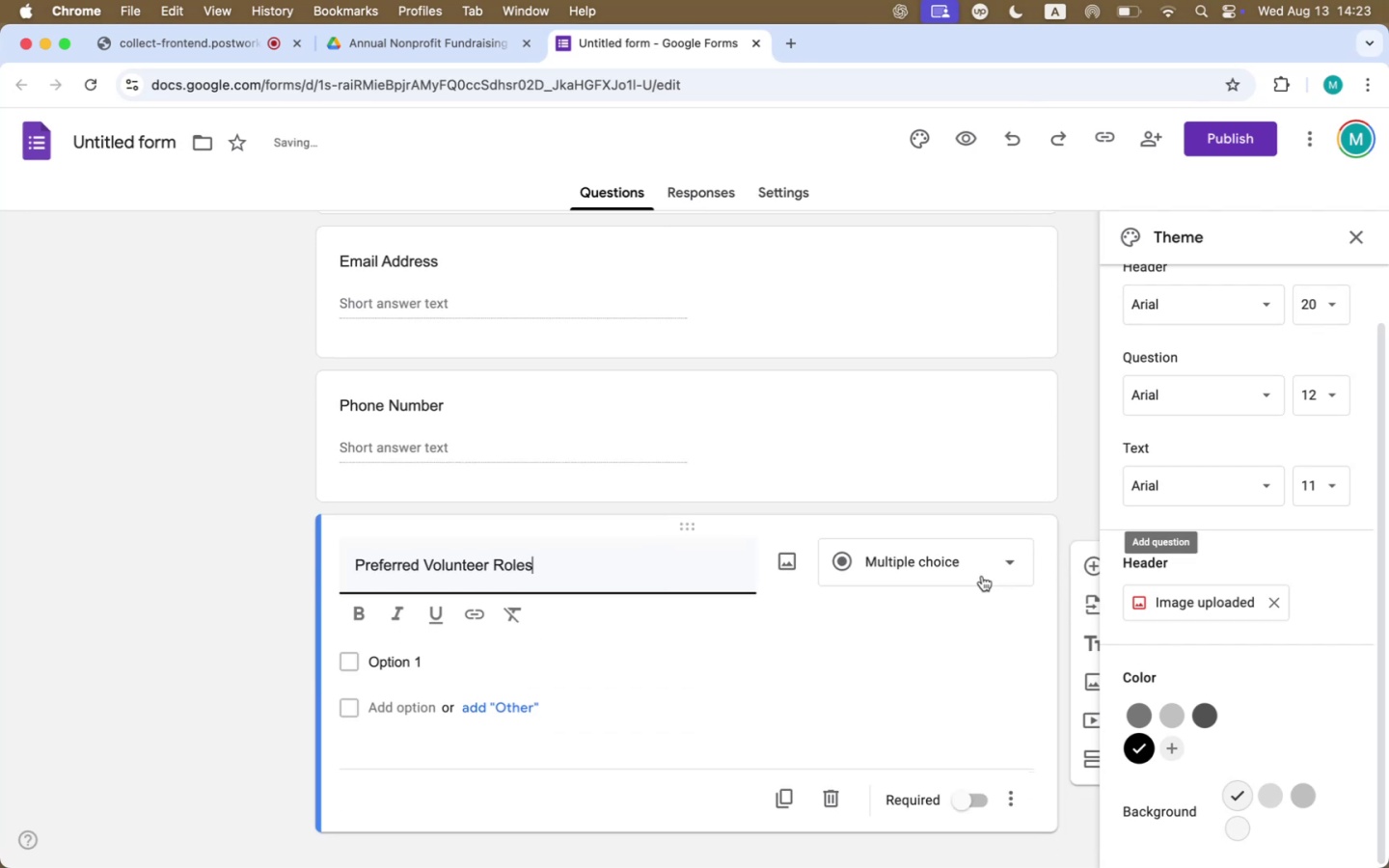 
left_click([982, 576])
 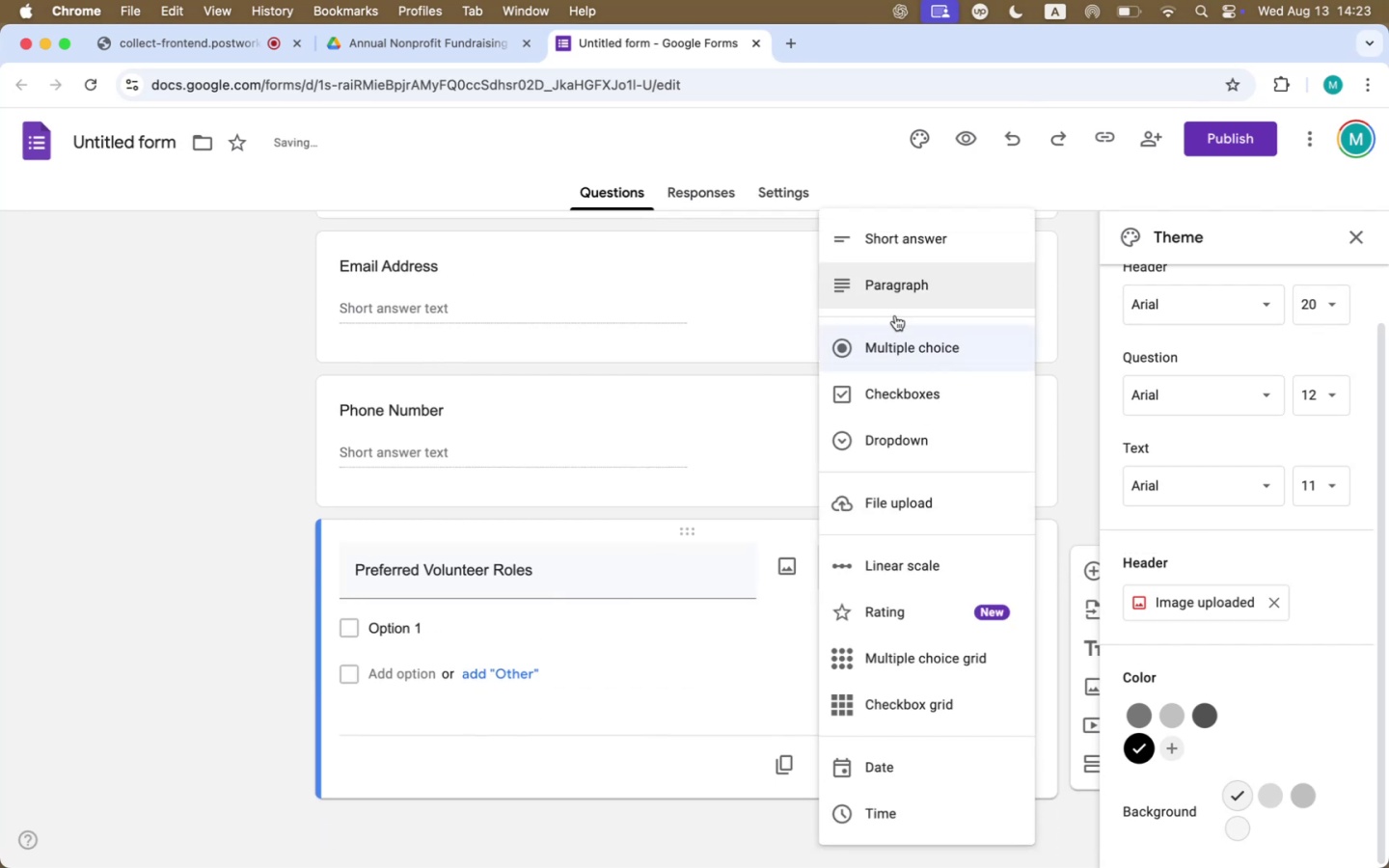 
left_click([890, 386])
 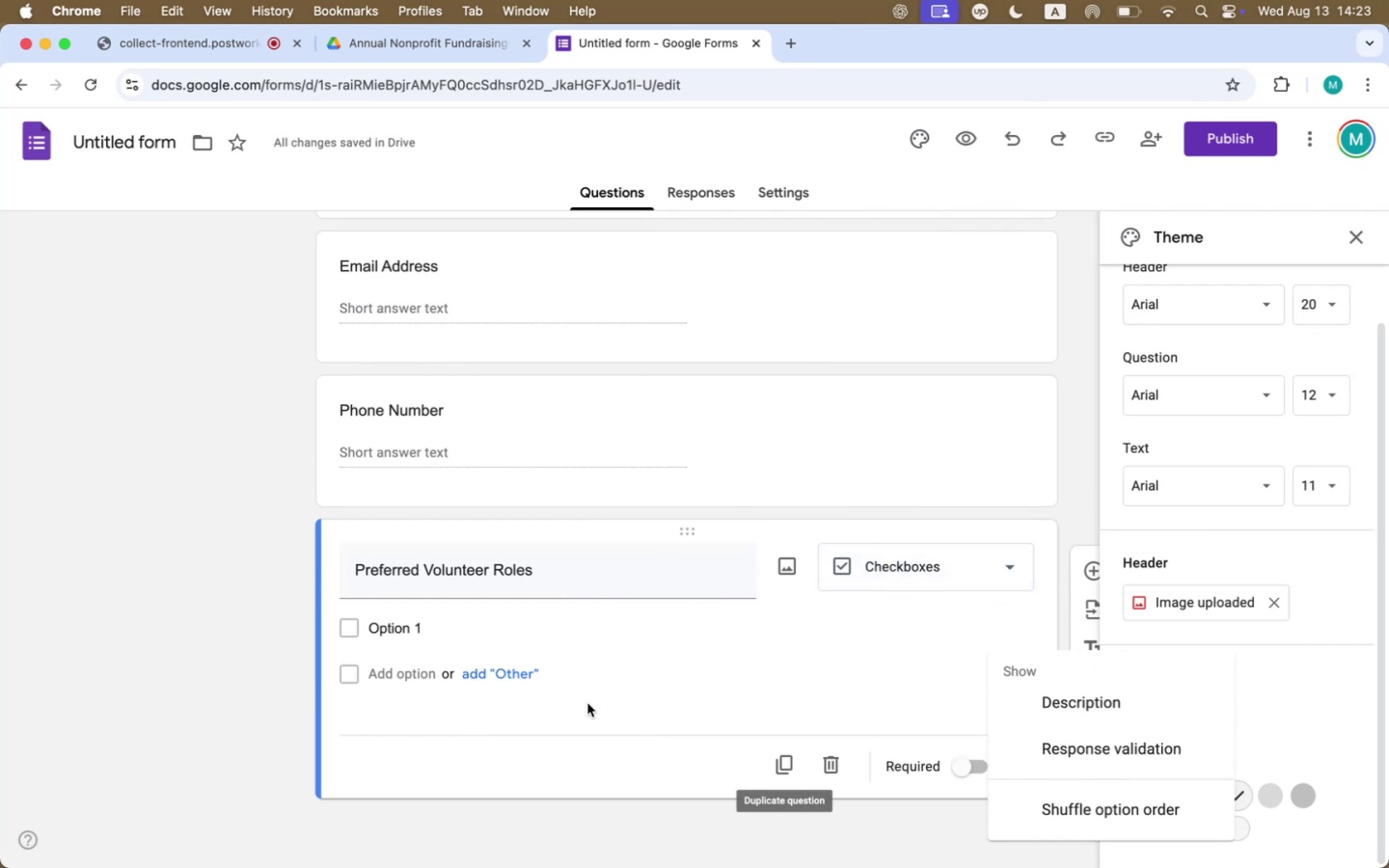 
left_click([1064, 700])
 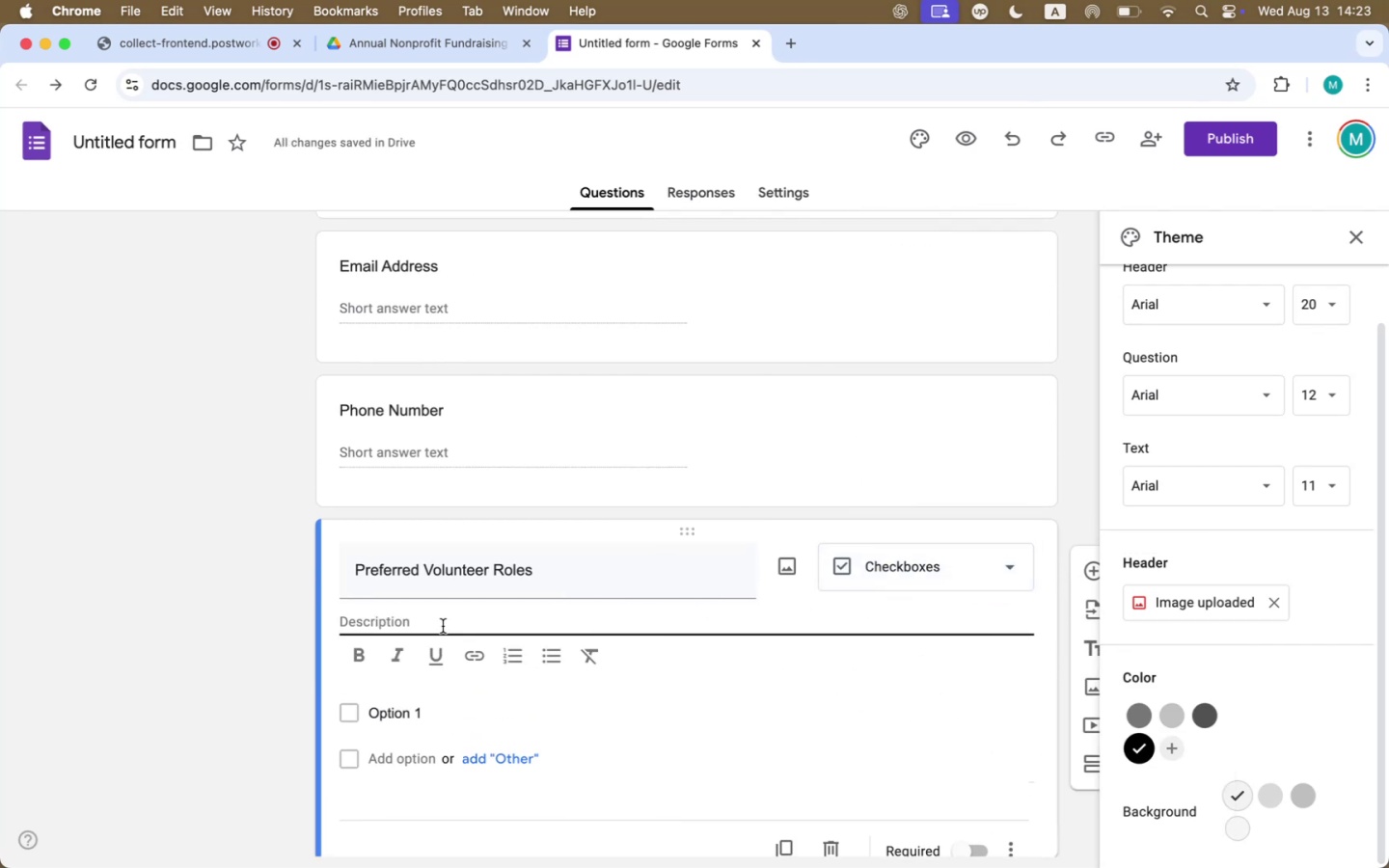 
type(Please check a)
key(Backspace)
 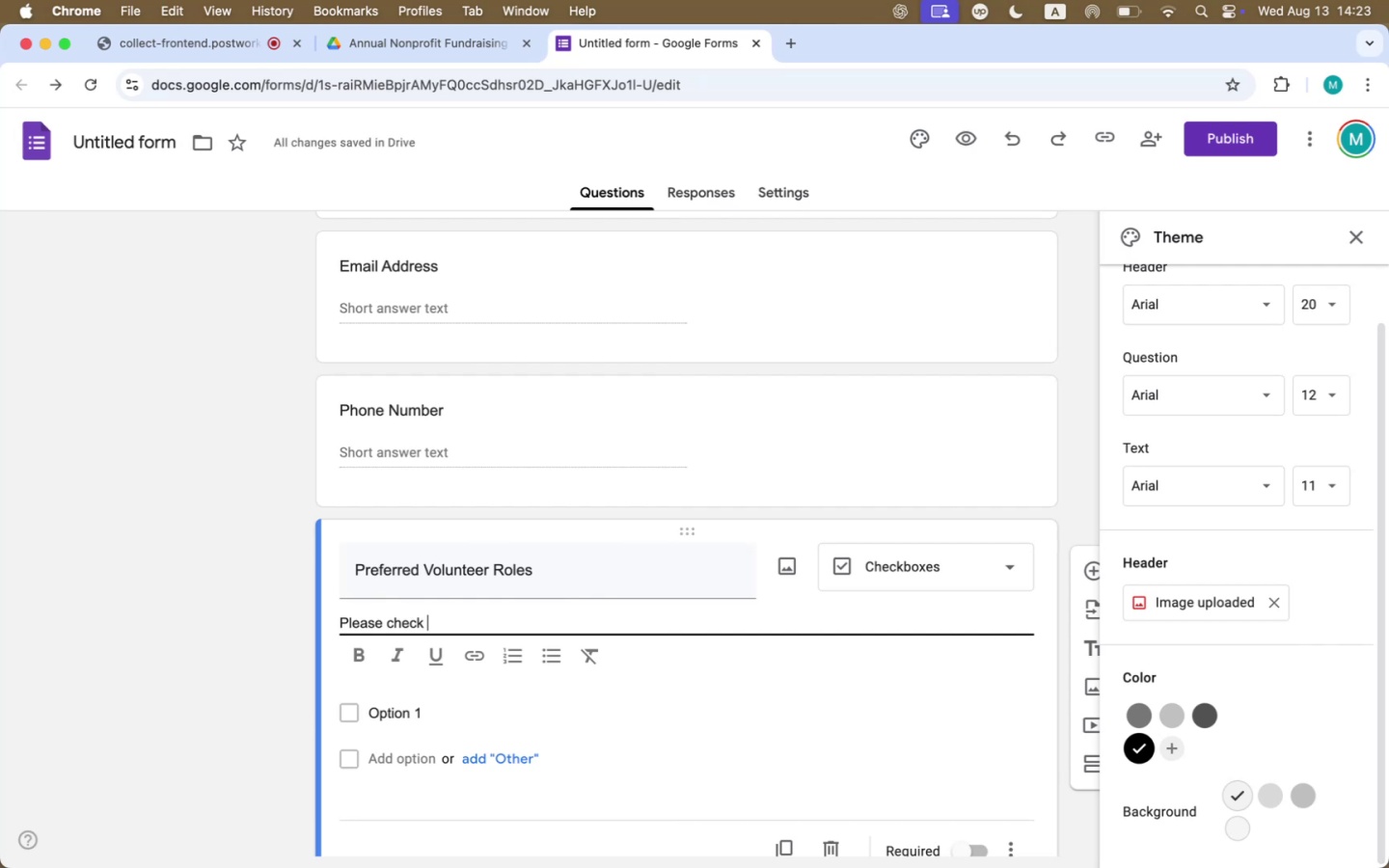 
type(all that apply. )
 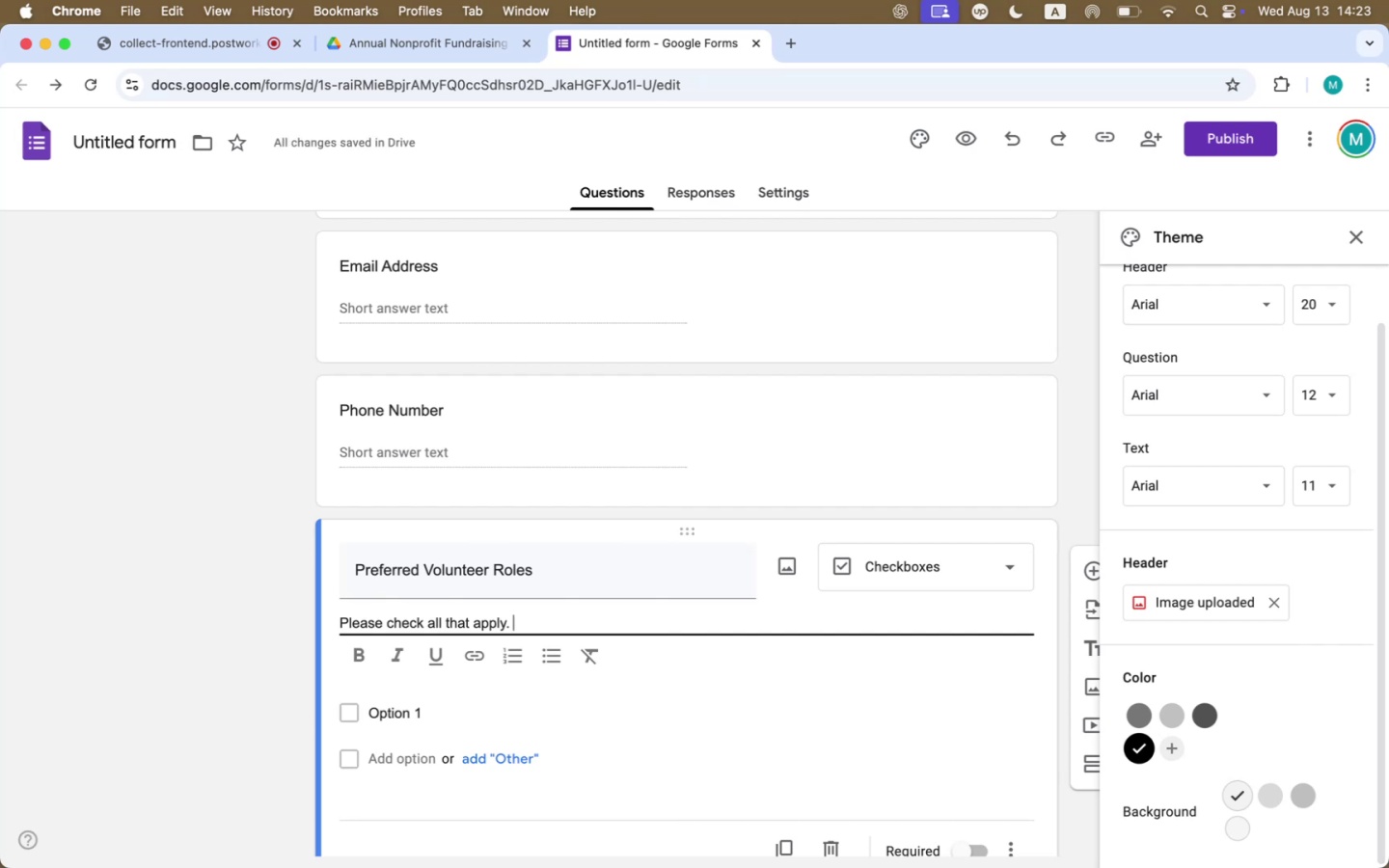 
wait(6.84)
 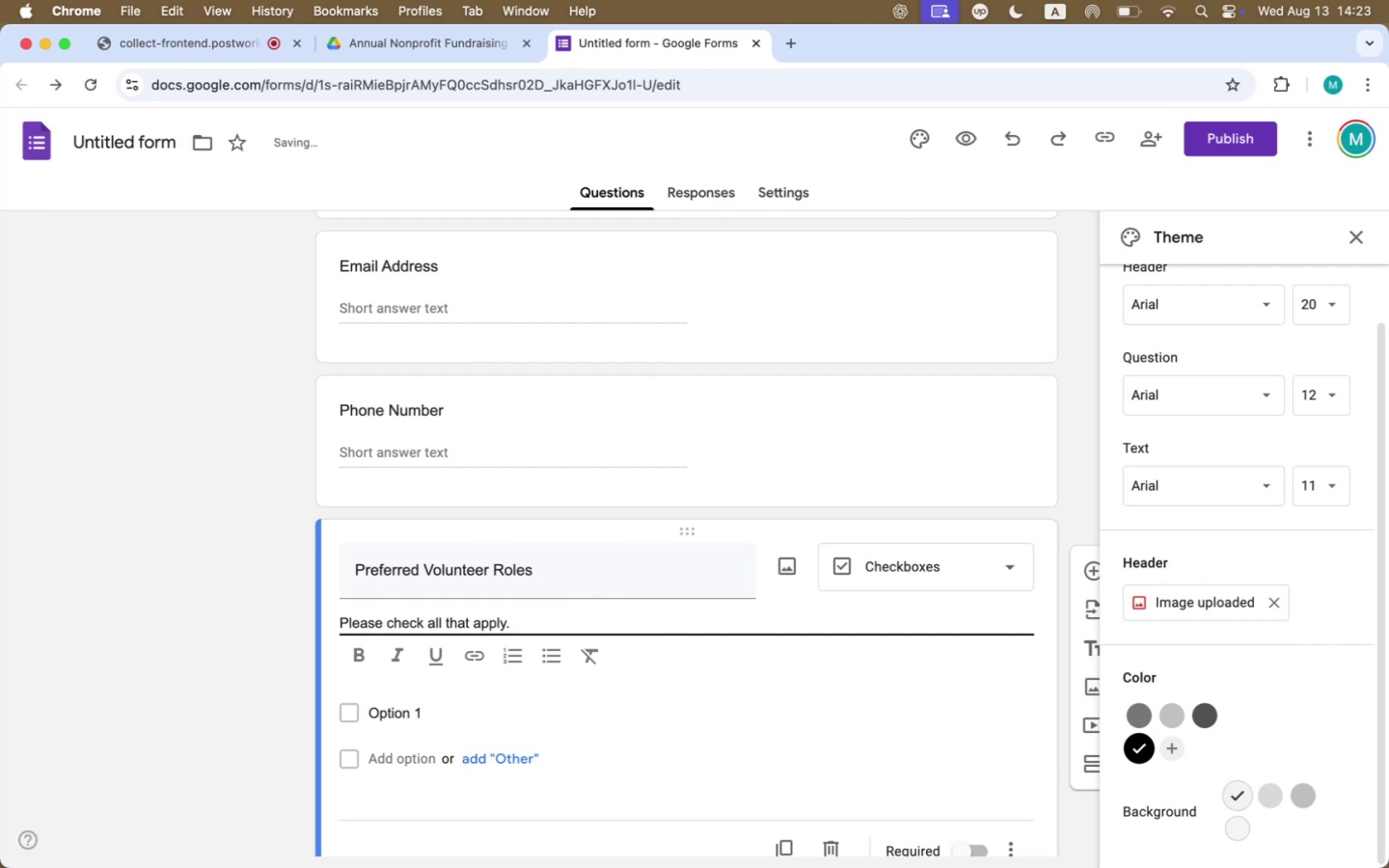 
left_click([417, 713])
 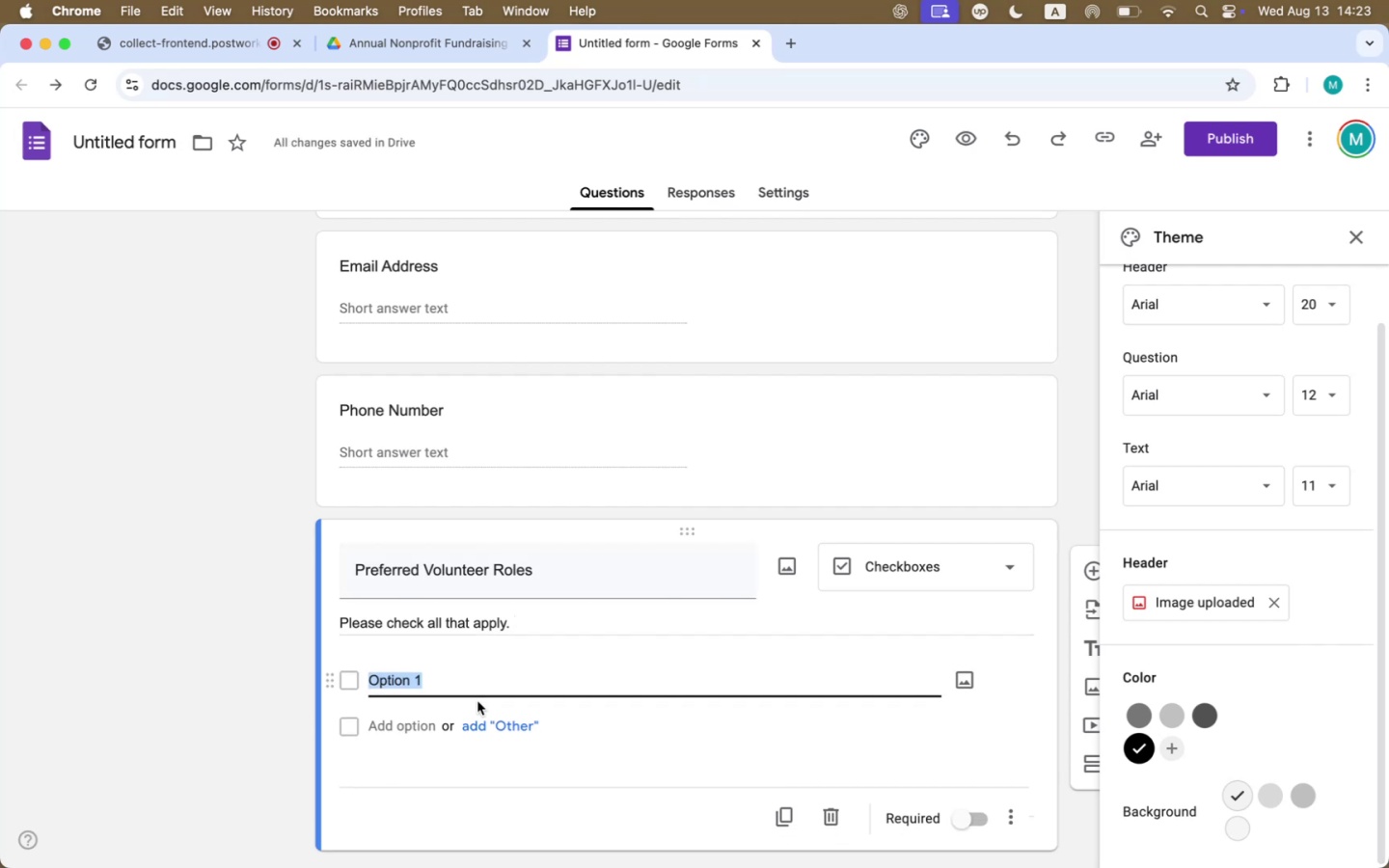 
key(Meta+CommandLeft)
 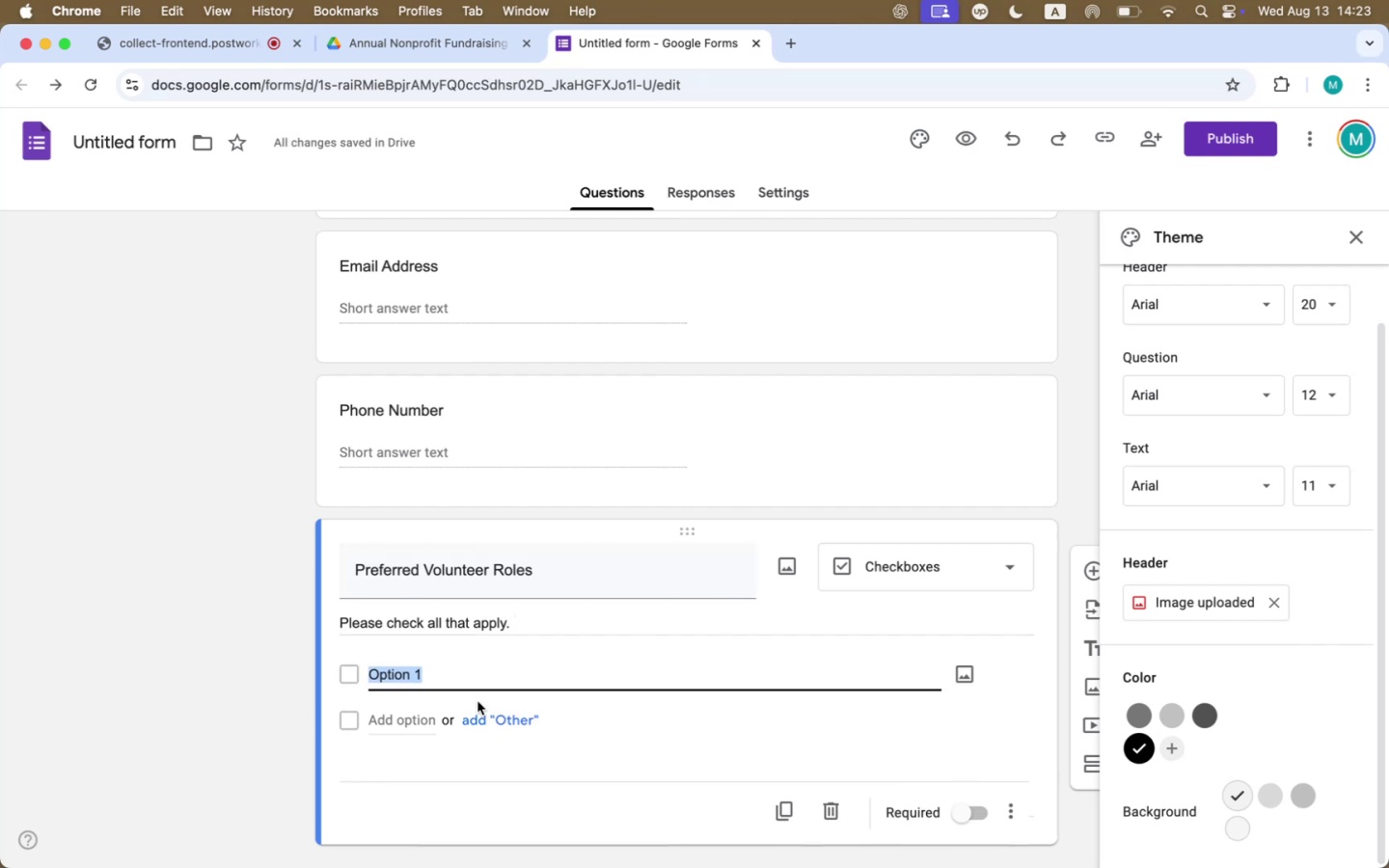 
key(Meta+Tab)
 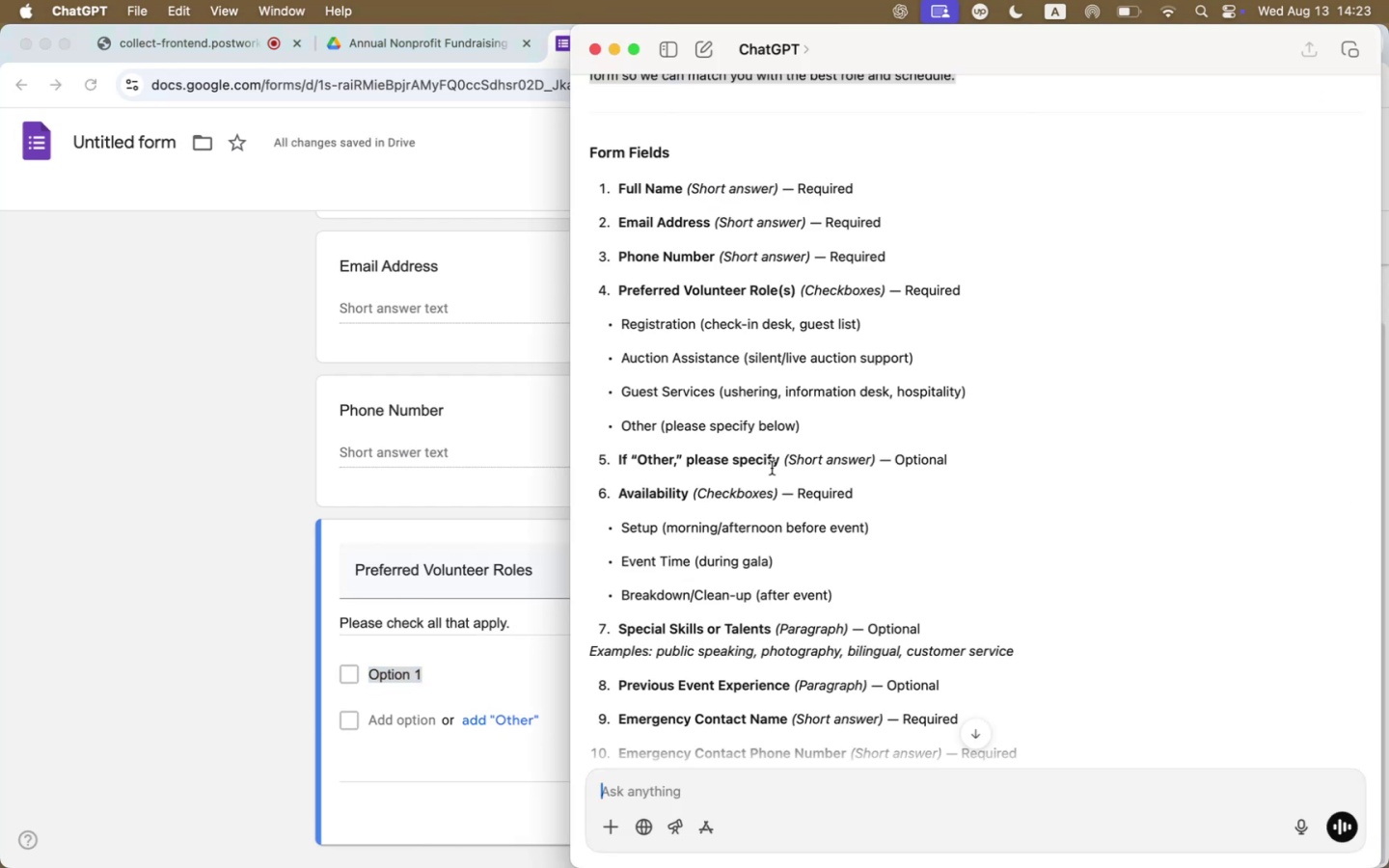 
scroll: coordinate [774, 475], scroll_direction: down, amount: 11.0
 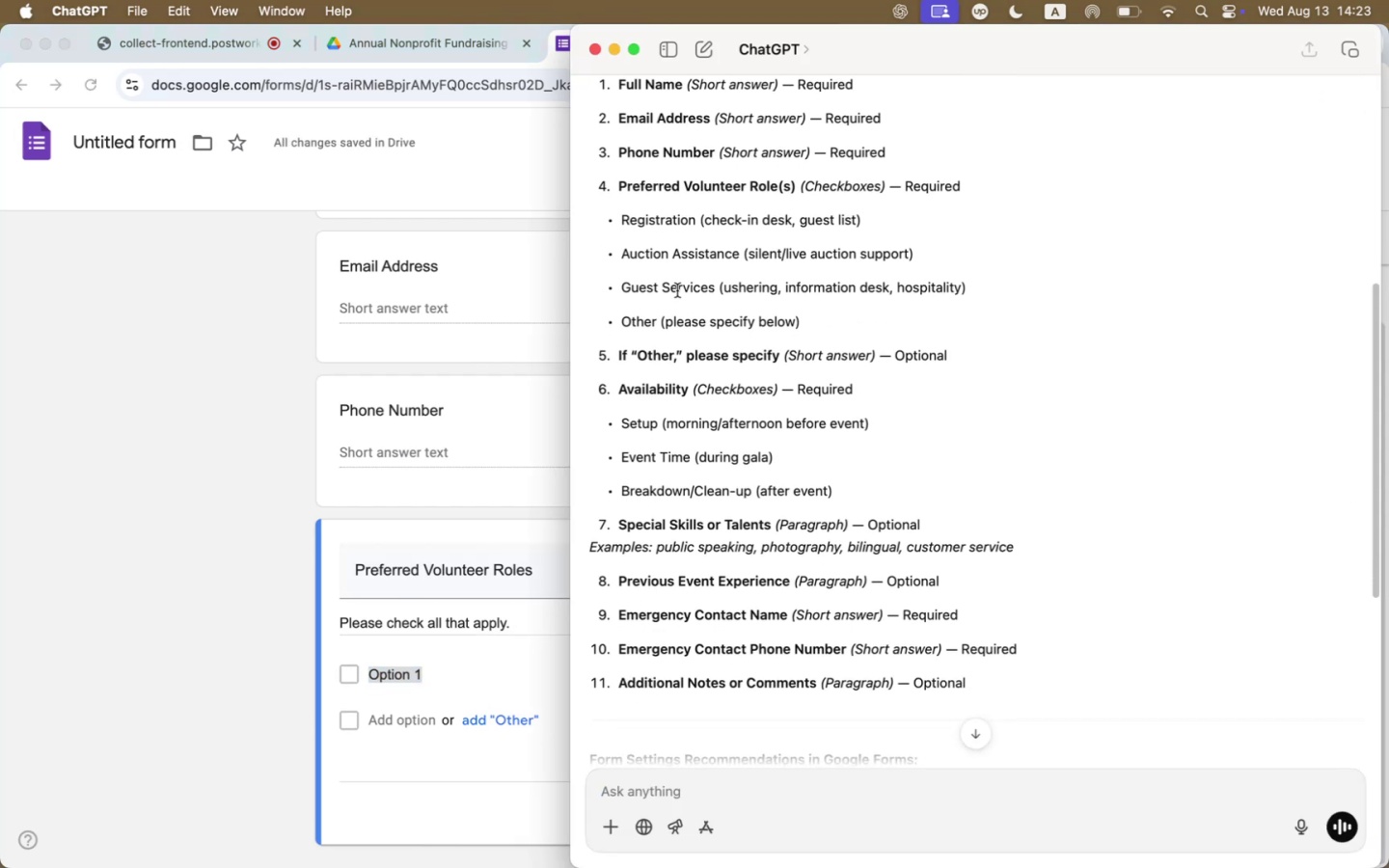 
key(Meta+CommandLeft)
 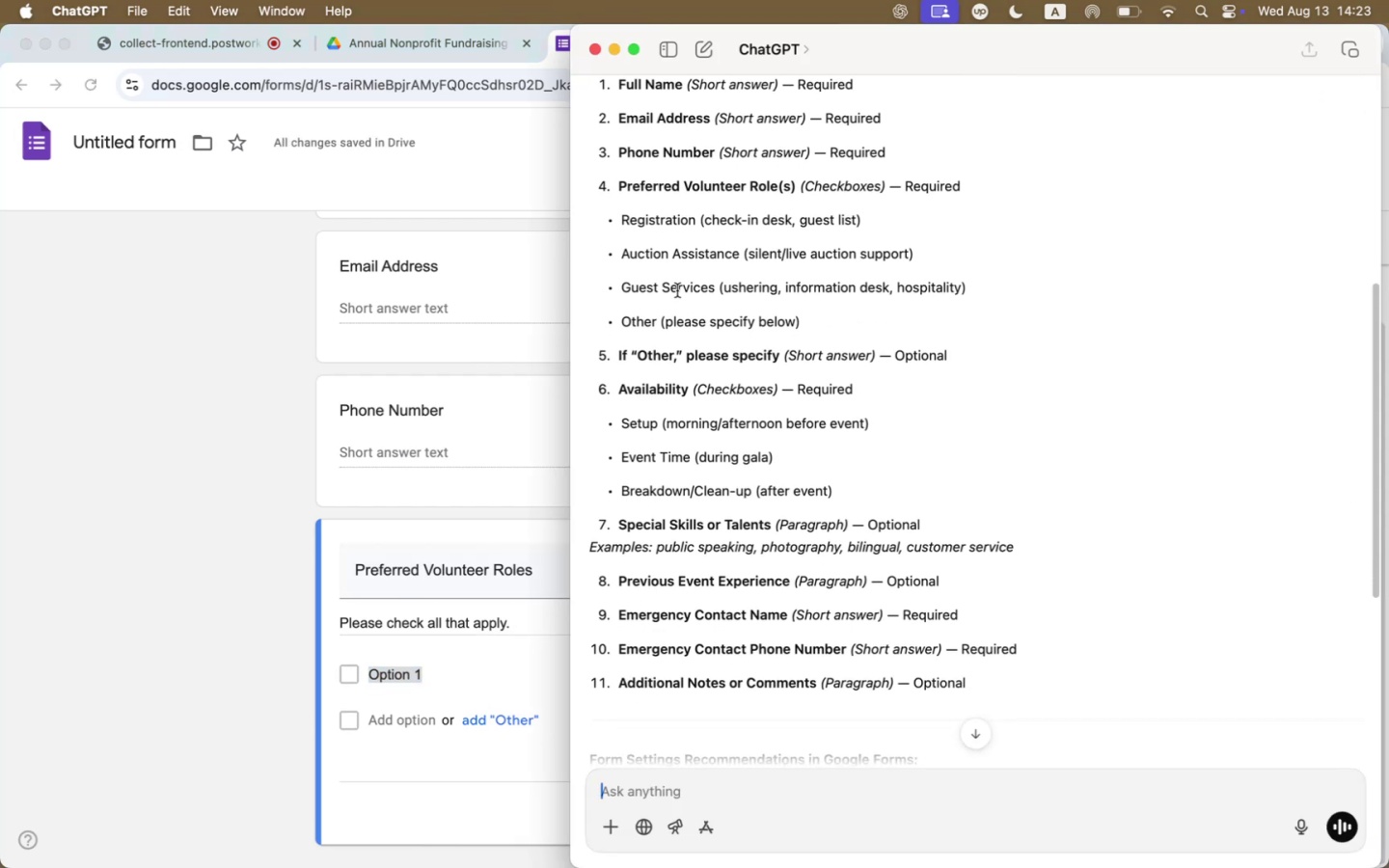 
key(Meta+Tab)
 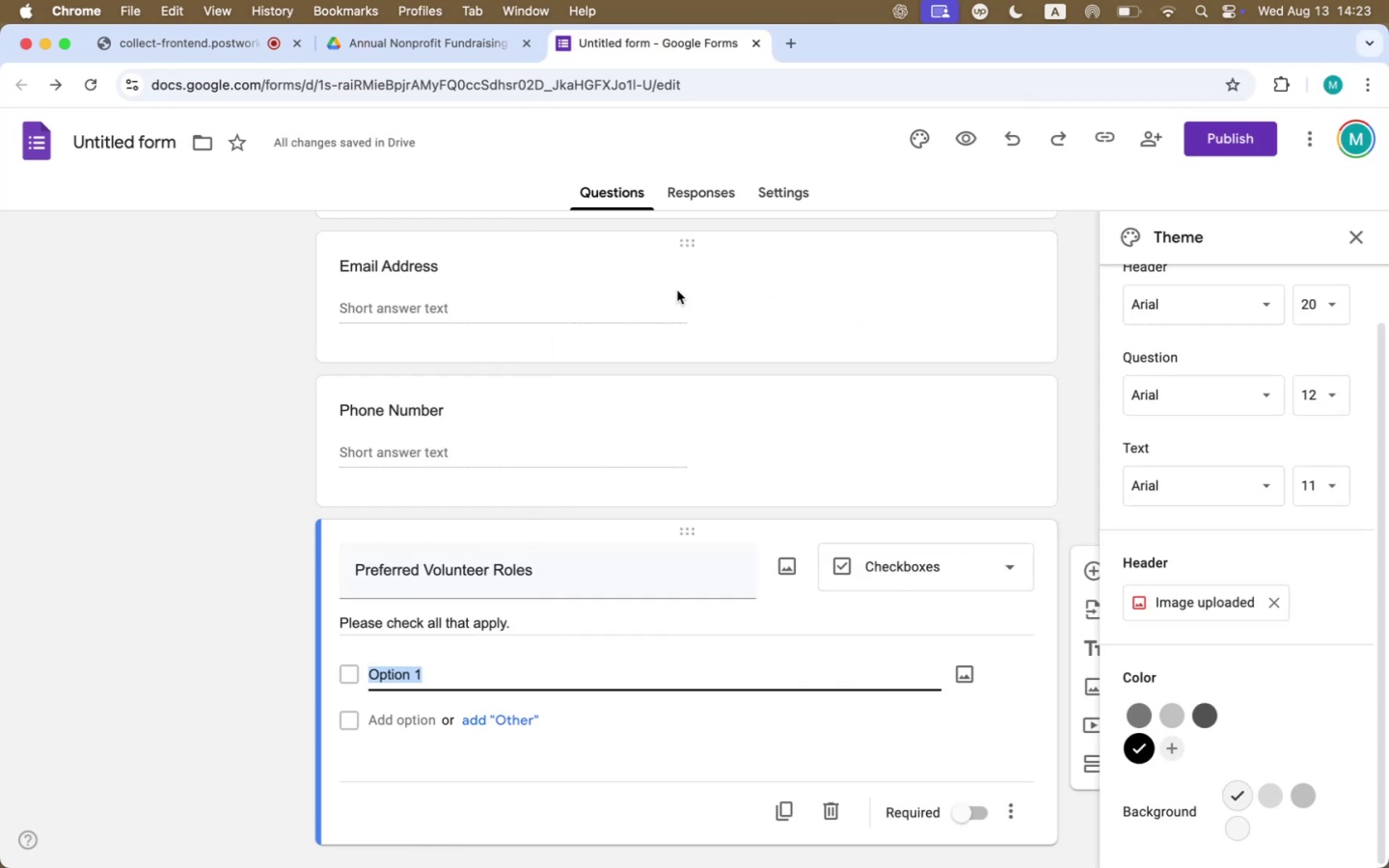 
type(Registration)
 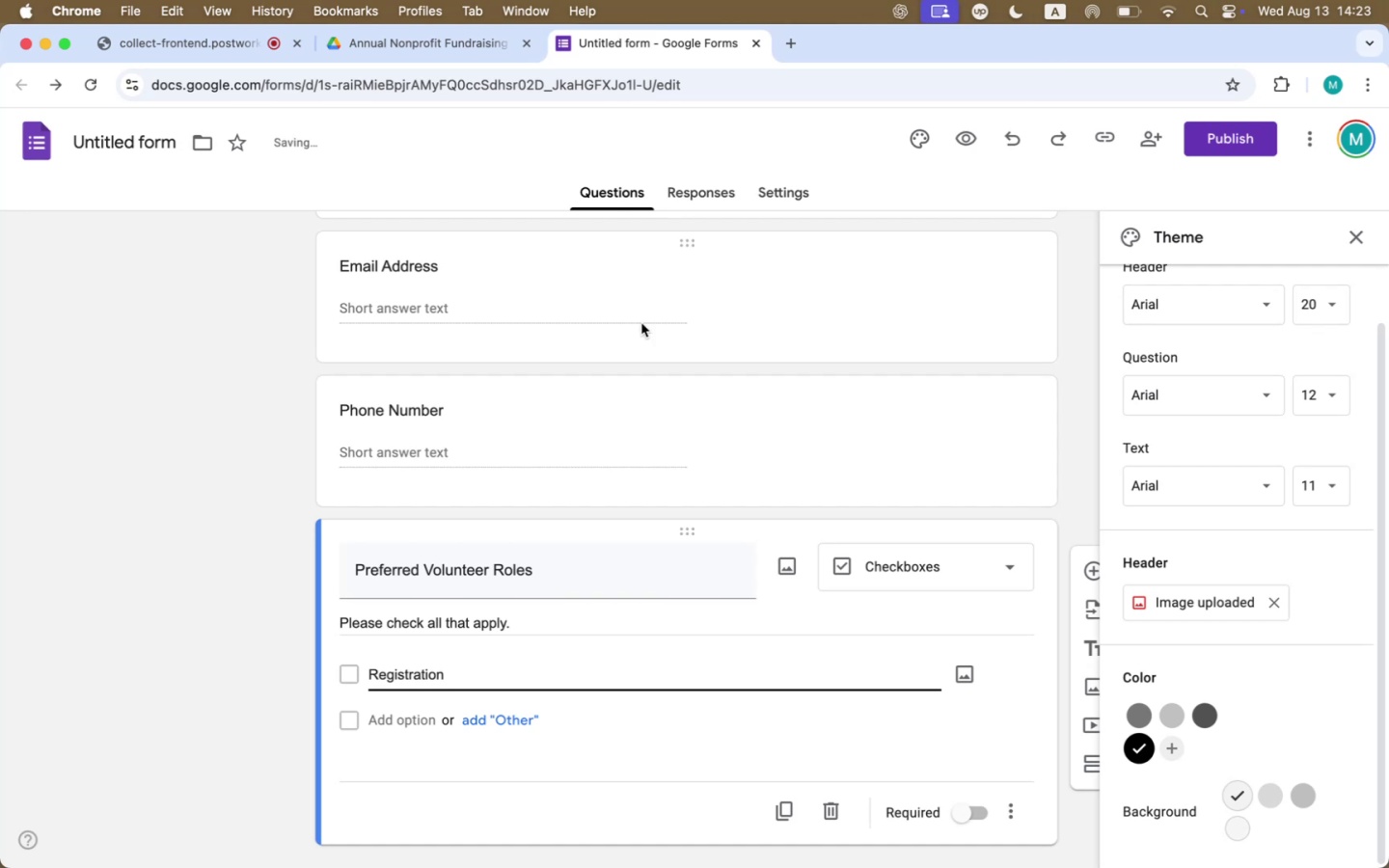 
key(Meta+Tab)
 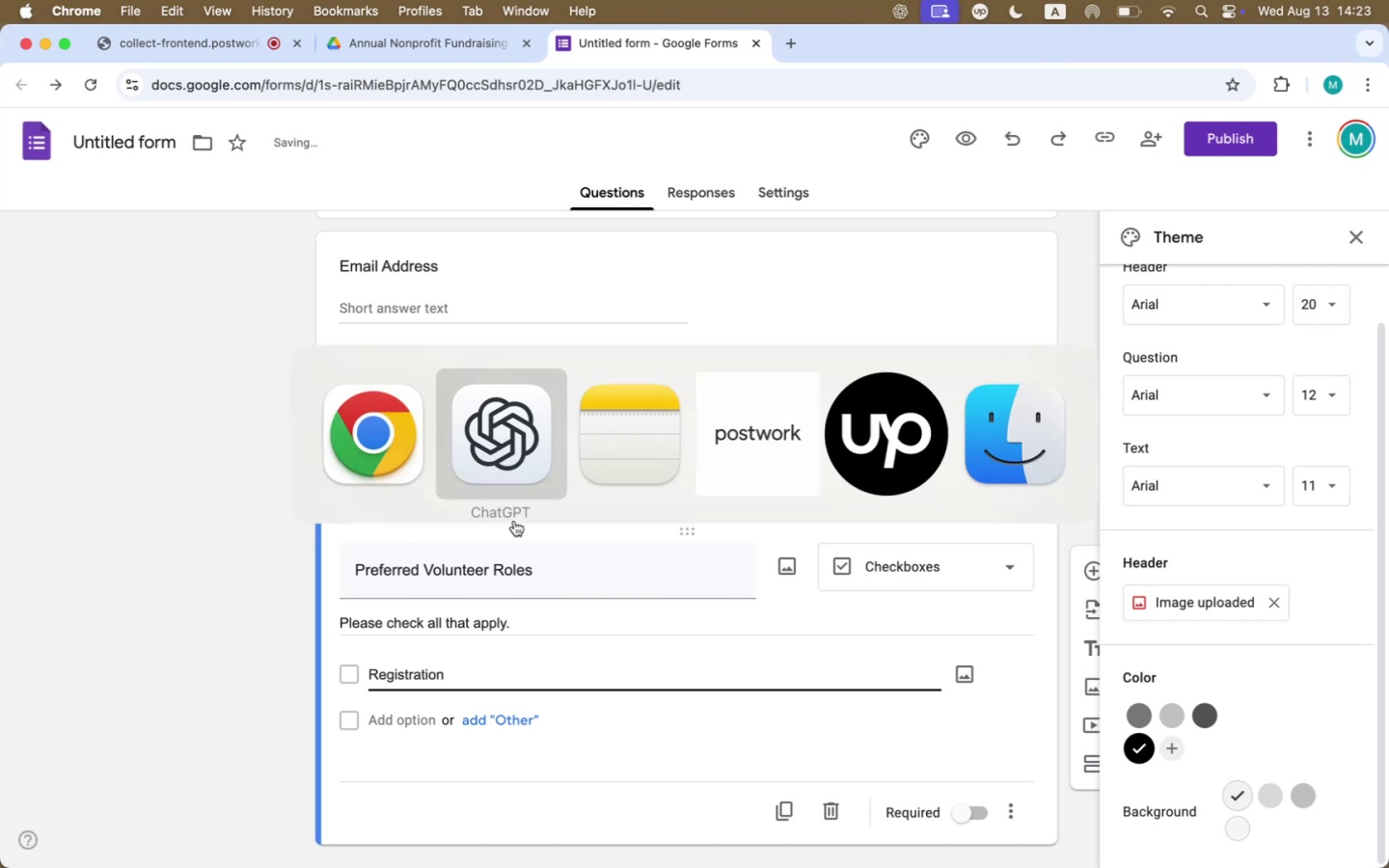 
key(Meta+Tab)
 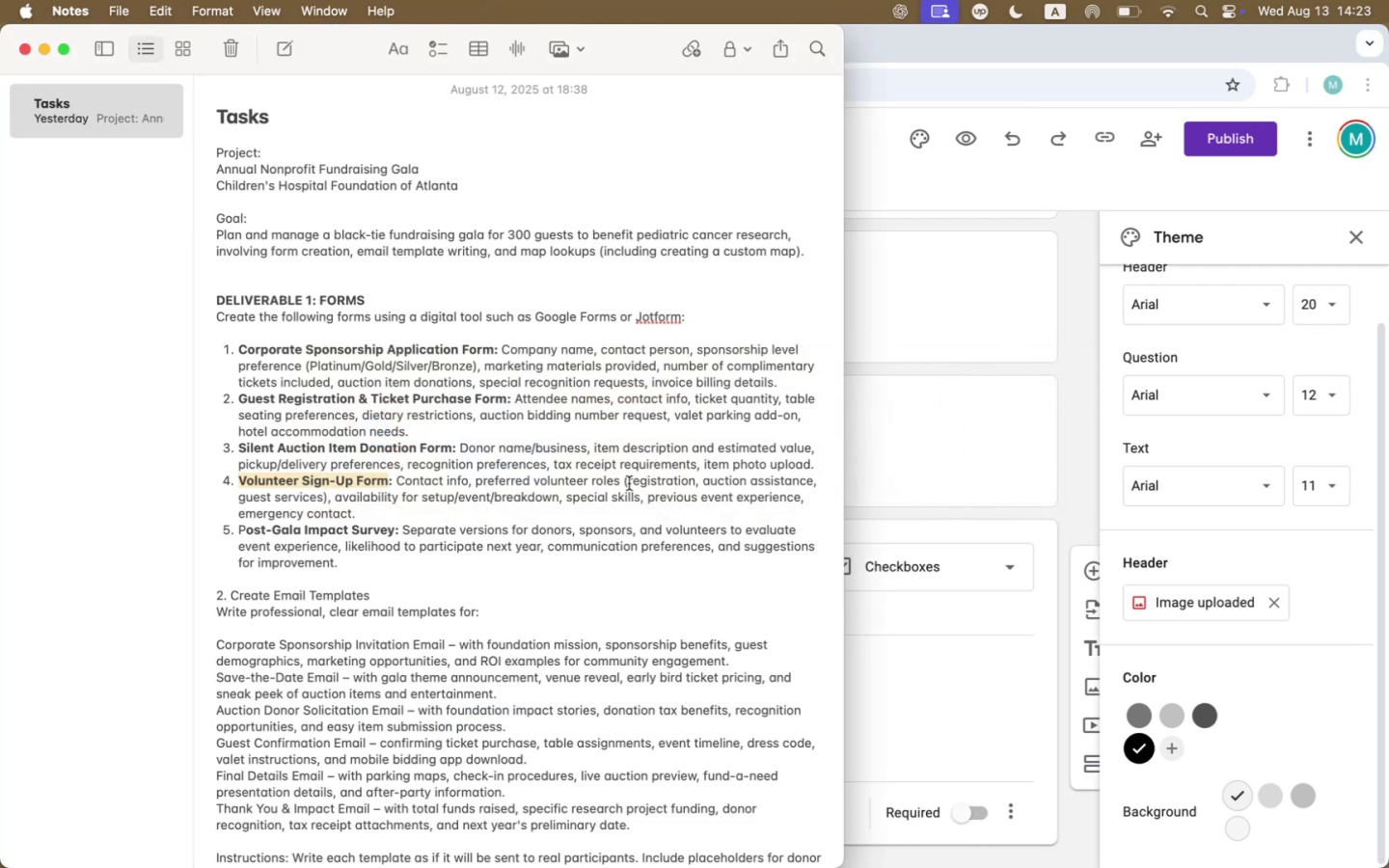 
wait(6.07)
 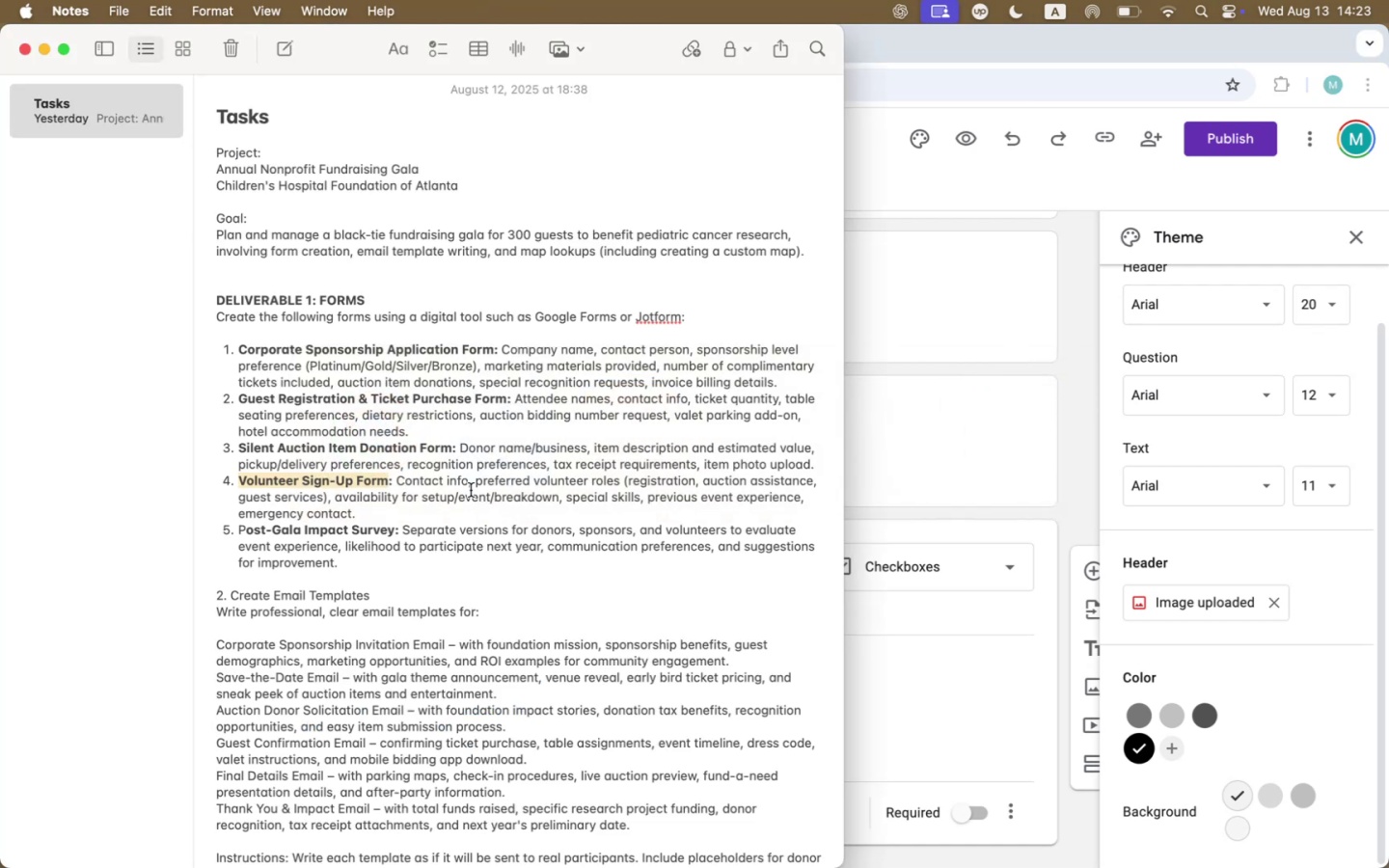 
key(Meta+CommandLeft)
 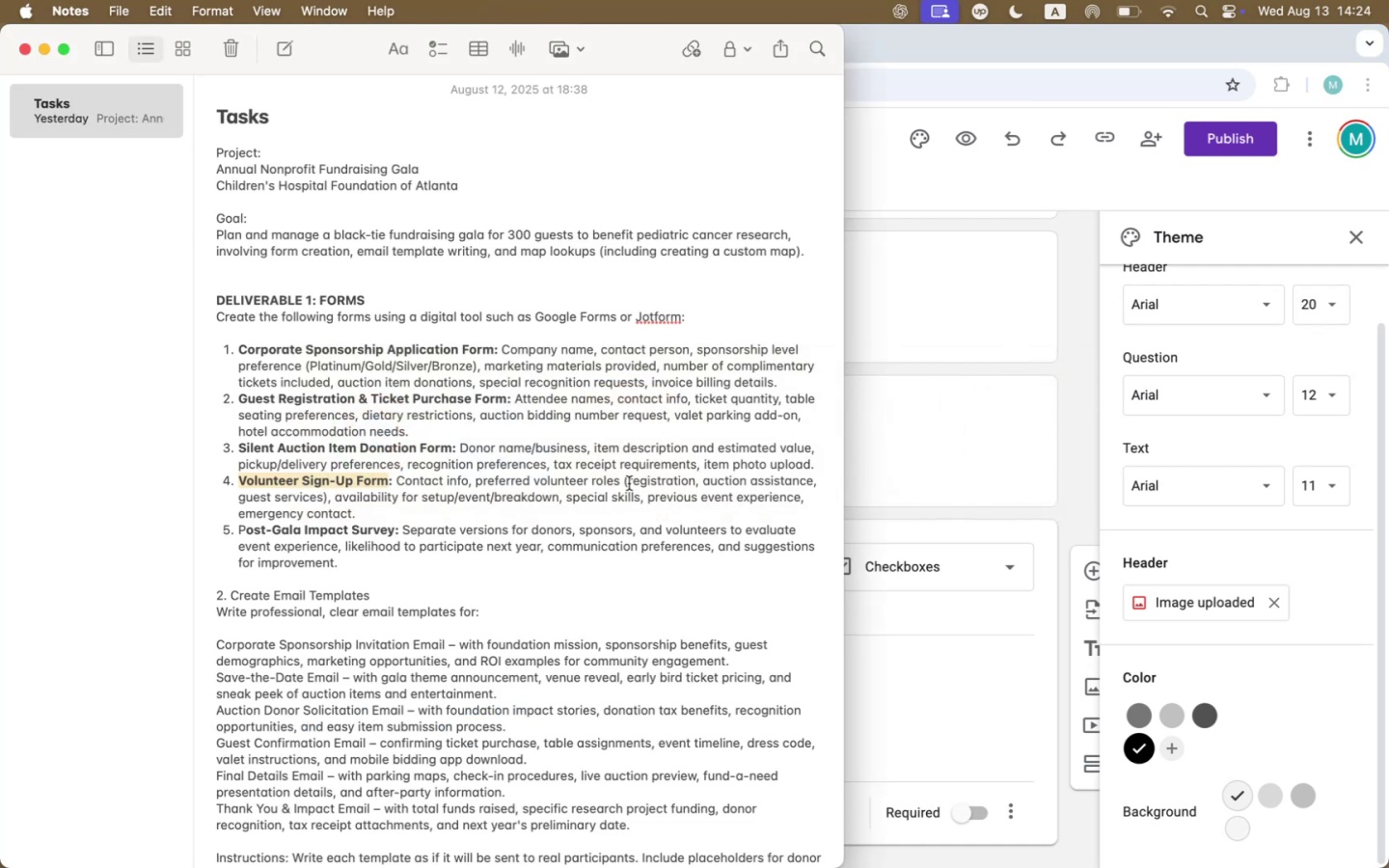 
key(Meta+Tab)
 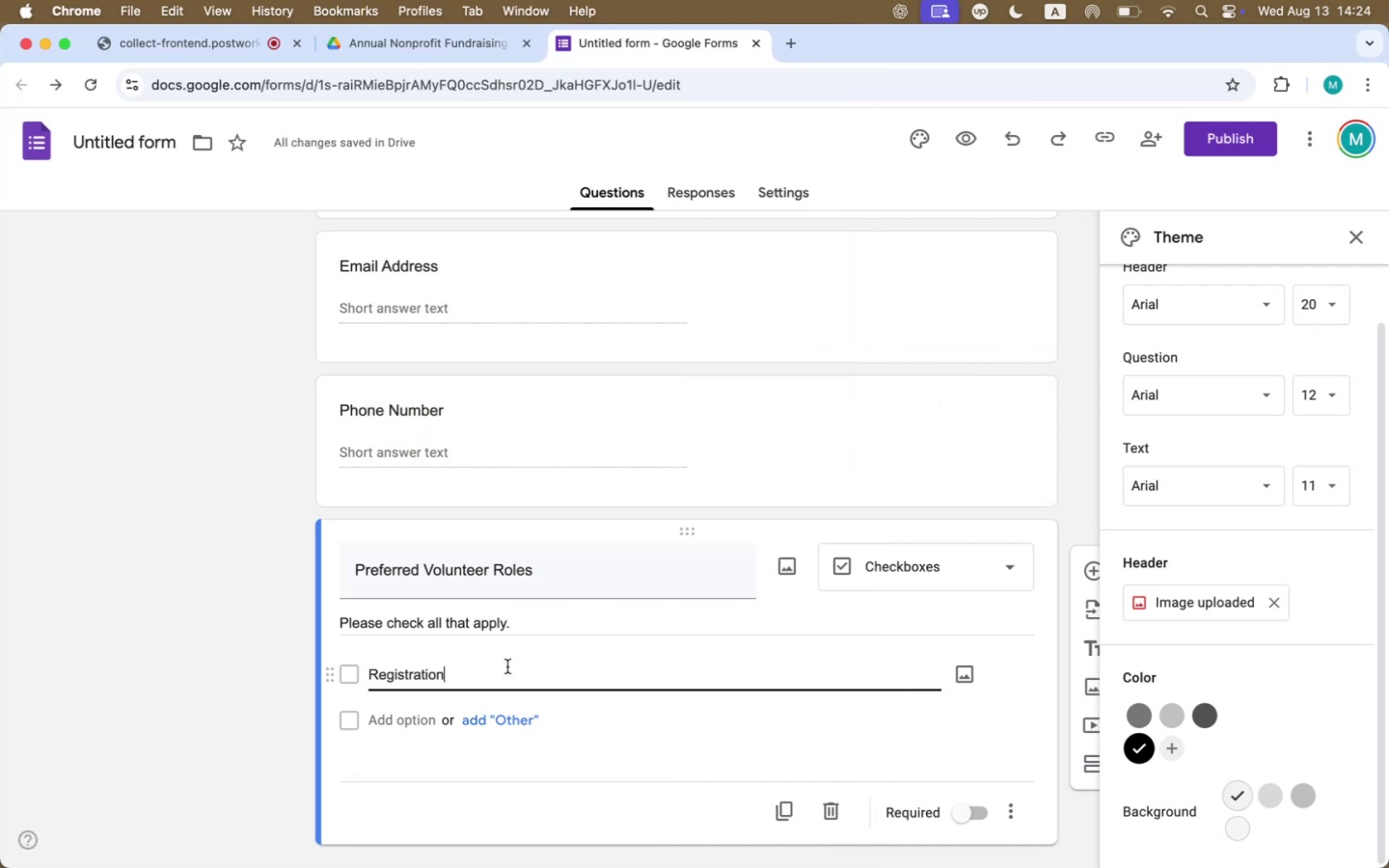 
scroll: coordinate [489, 670], scroll_direction: down, amount: 2.0
 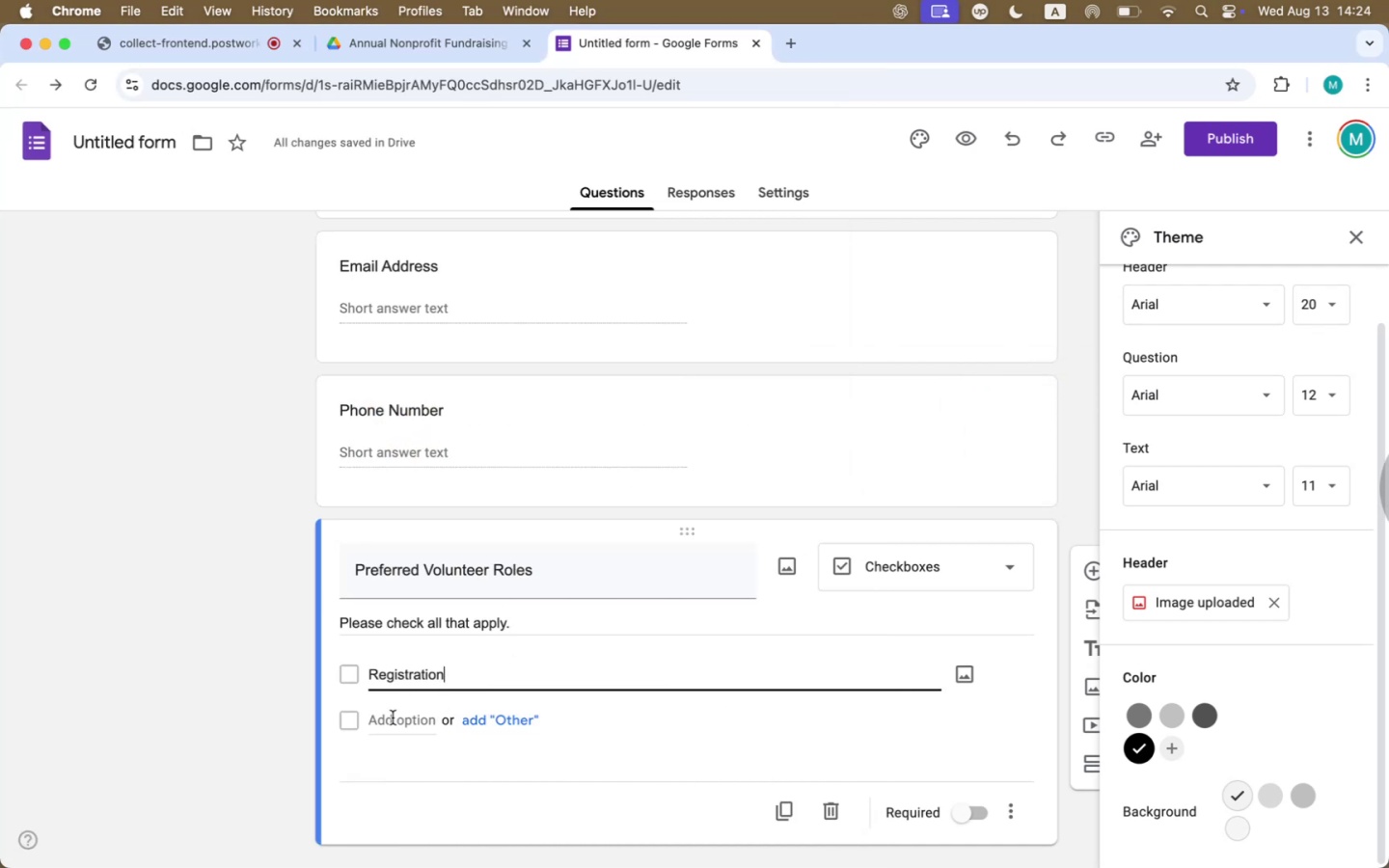 
left_click([393, 718])
 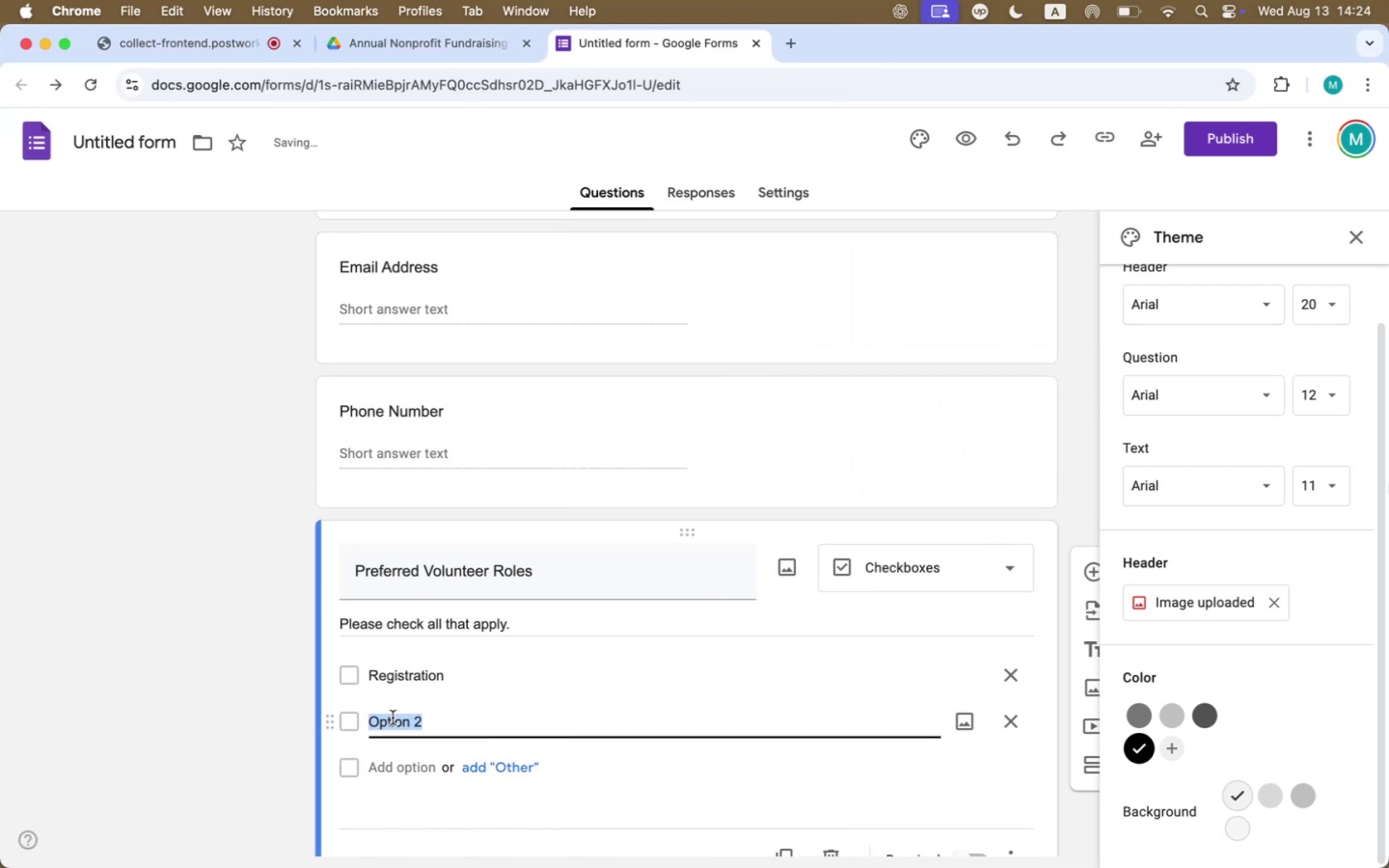 
type(Auction Assistance)
 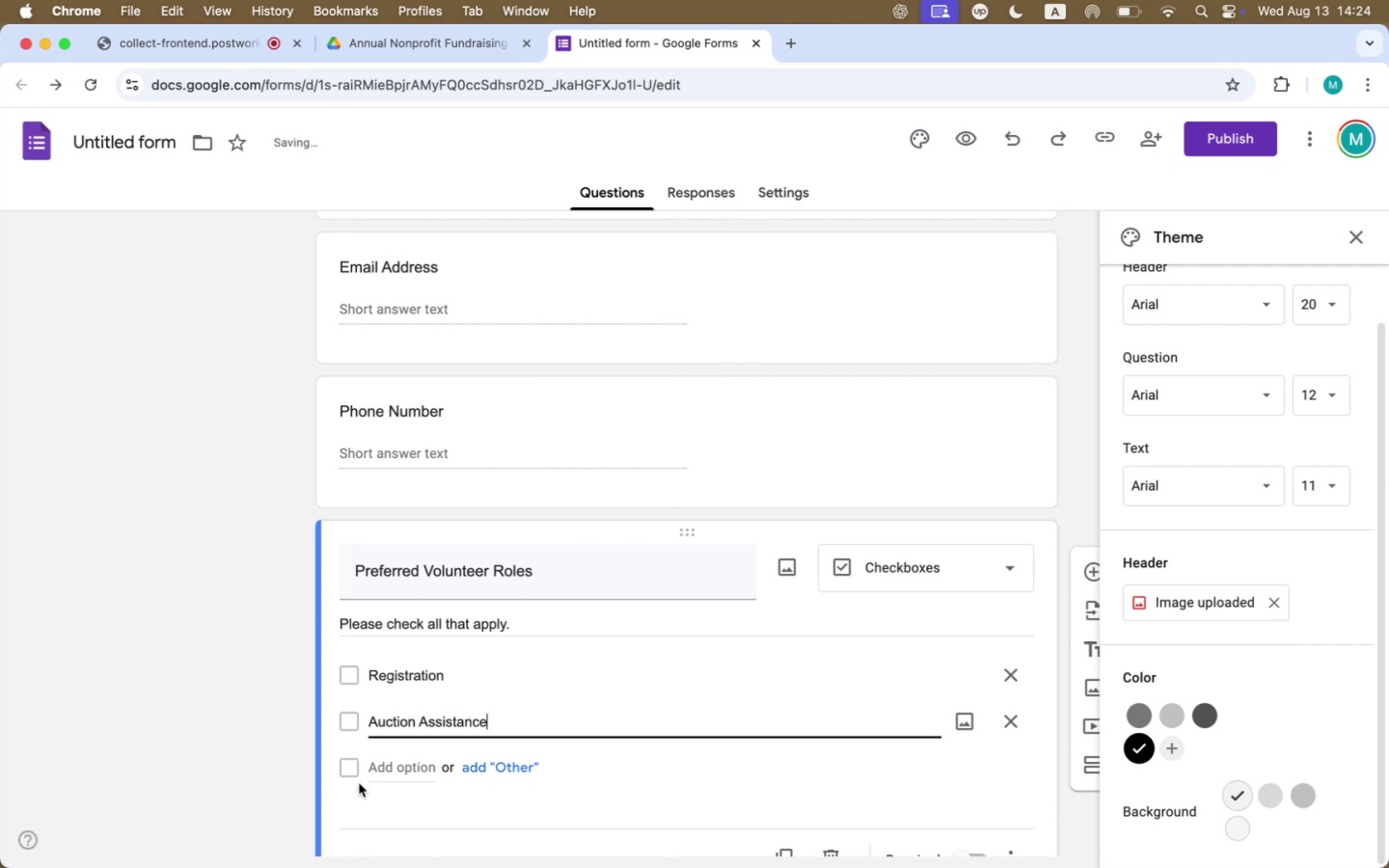 
left_click([386, 774])
 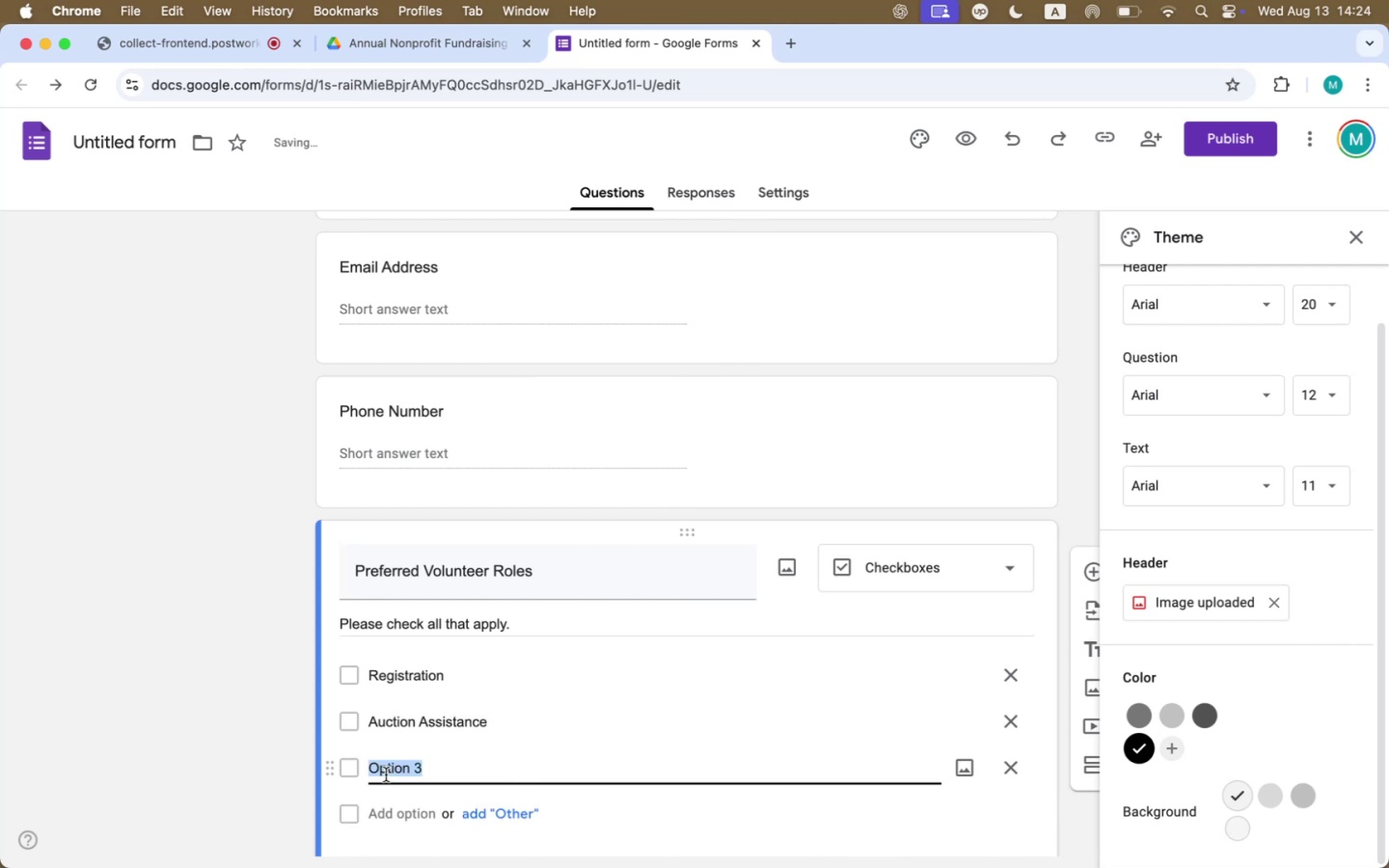 
type(Guest Services)
 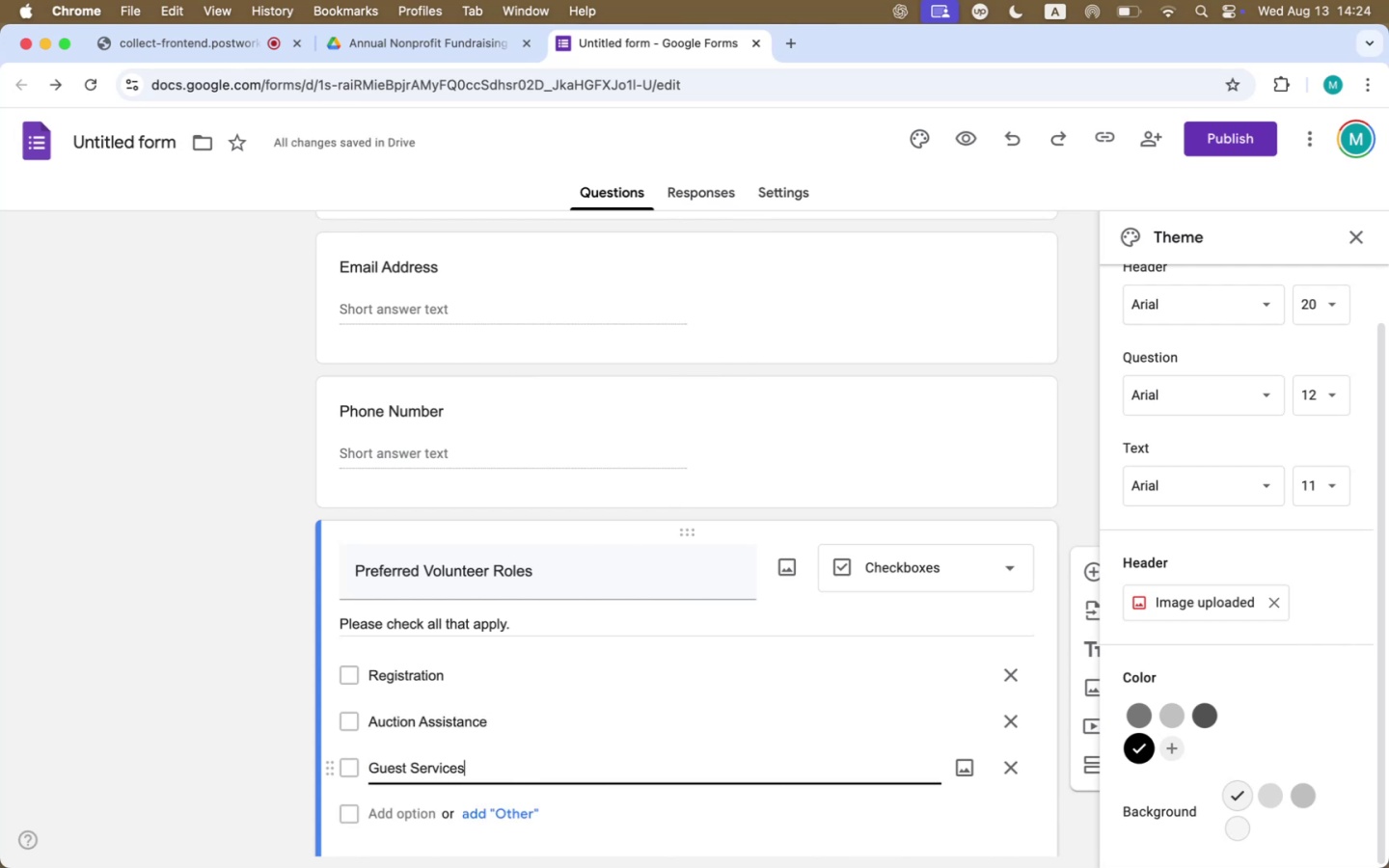 
scroll: coordinate [386, 774], scroll_direction: down, amount: 18.0
 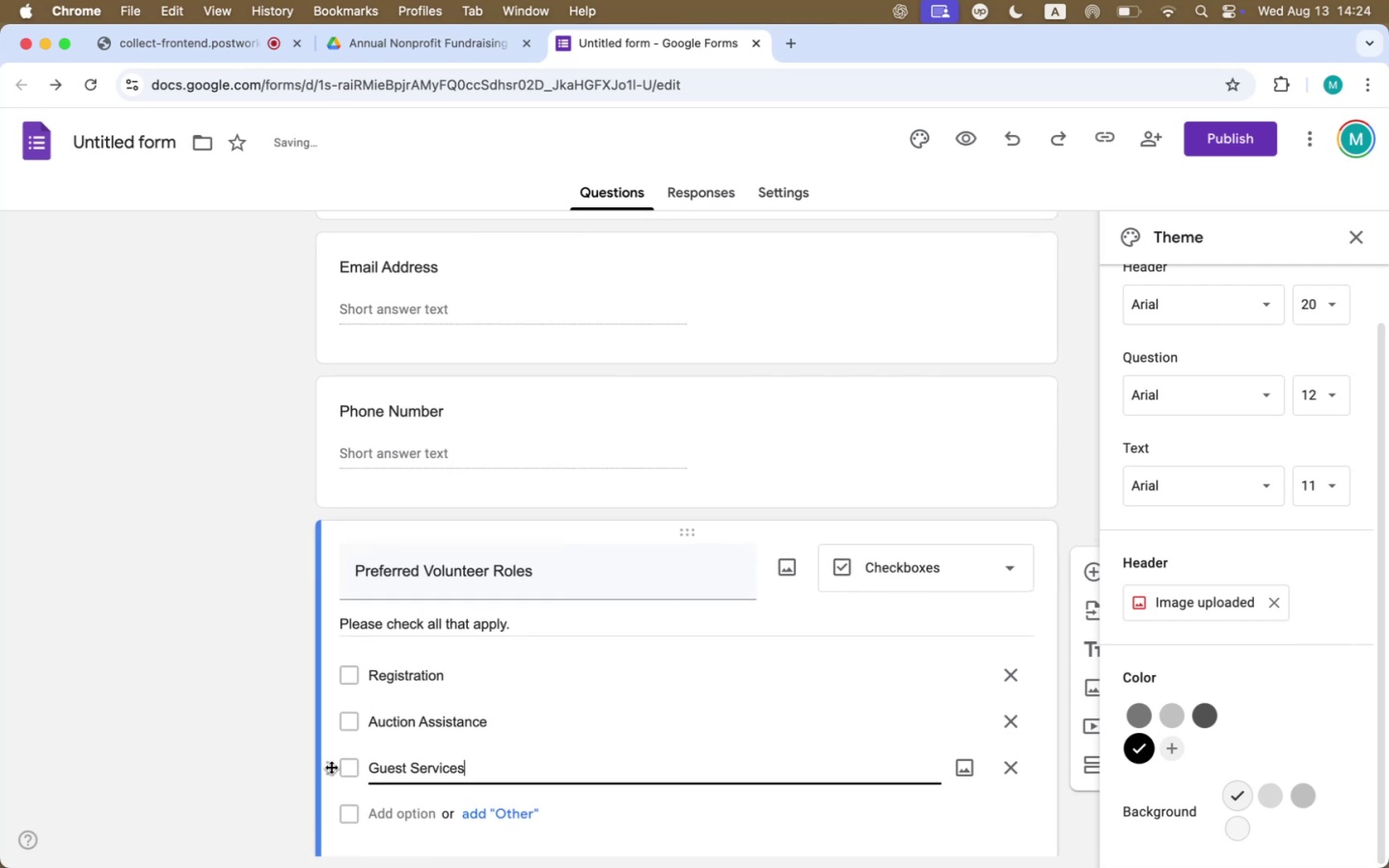 
key(Meta+CommandLeft)
 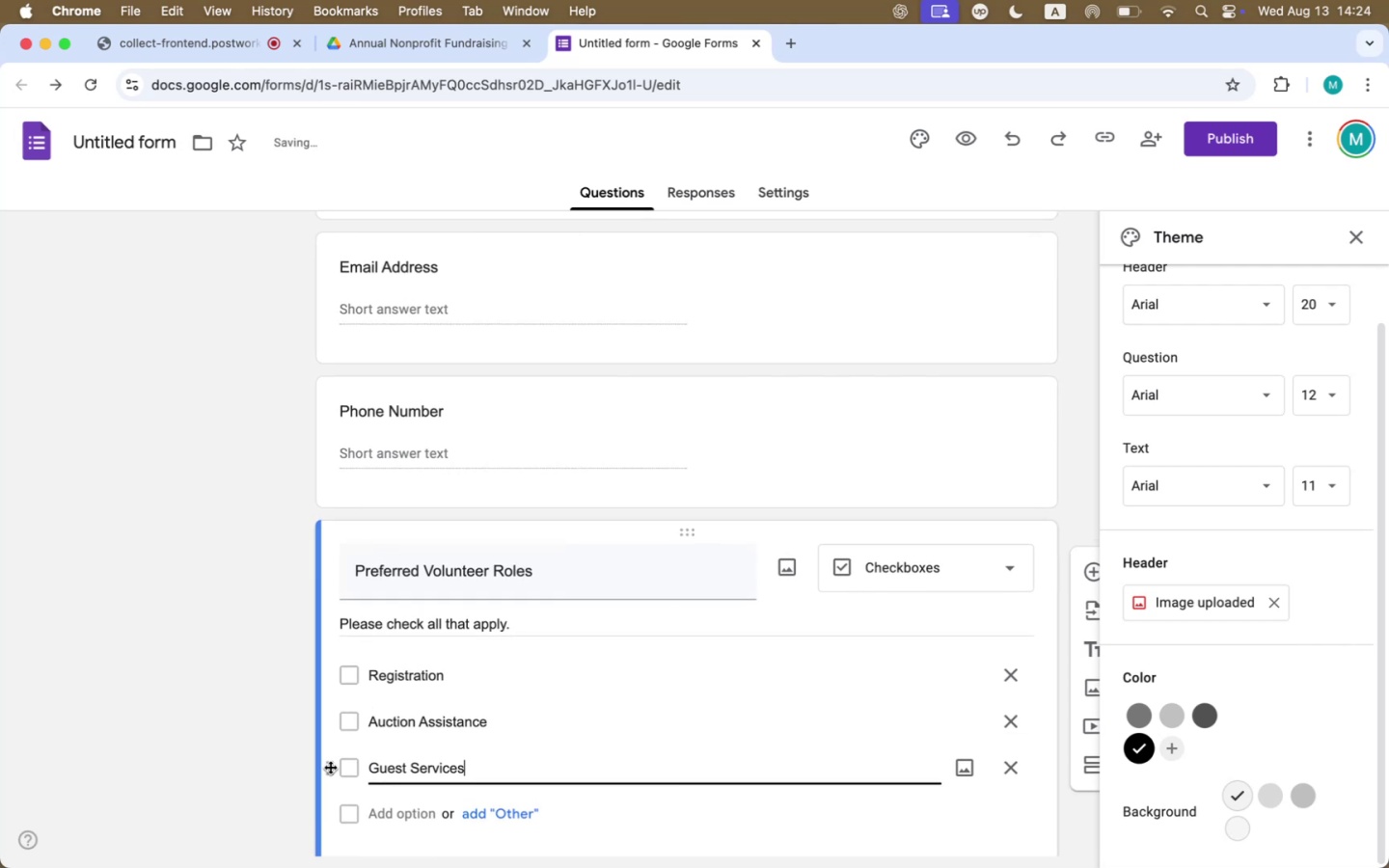 
key(Meta+Tab)
 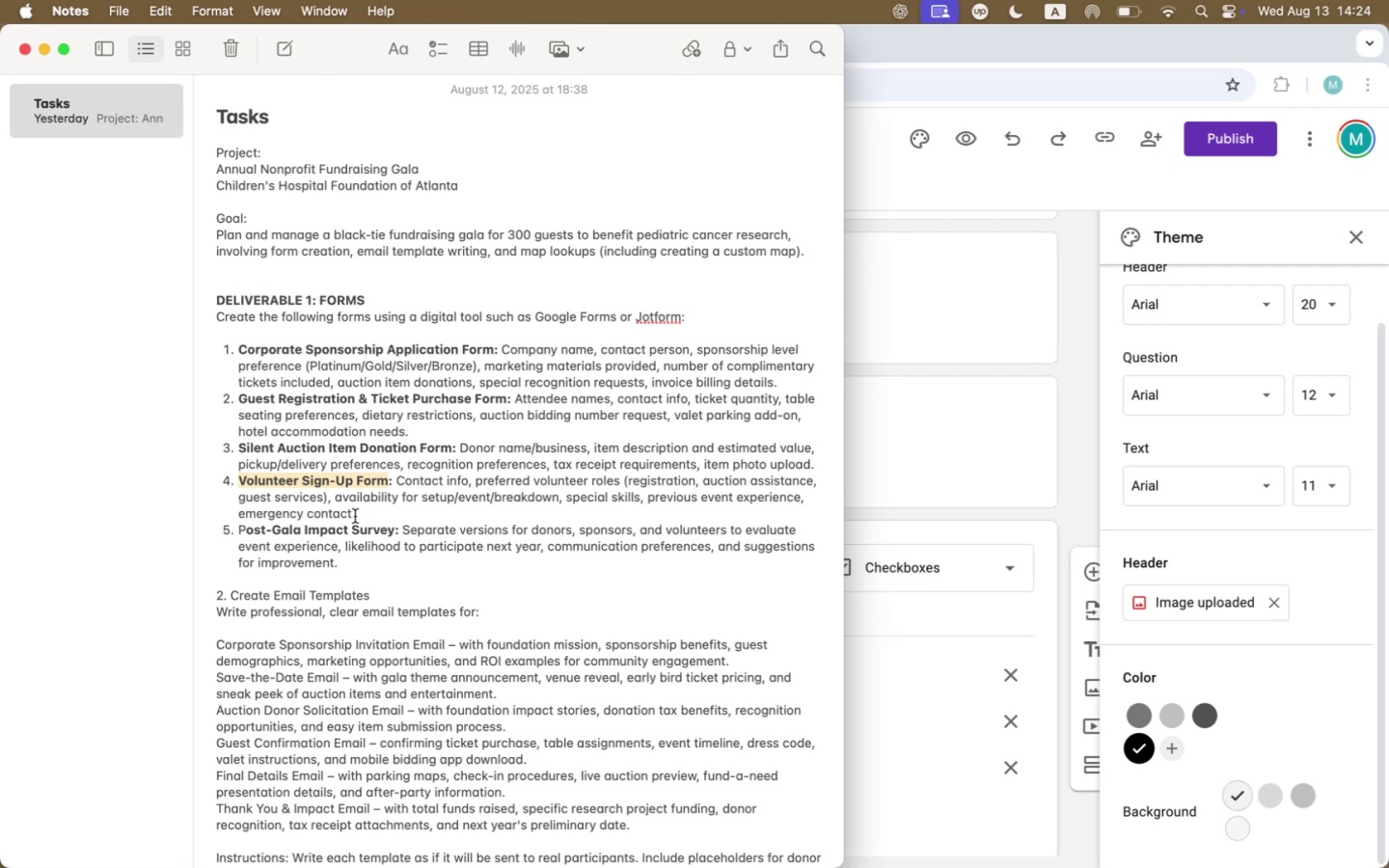 
scroll: coordinate [422, 549], scroll_direction: down, amount: 19.0
 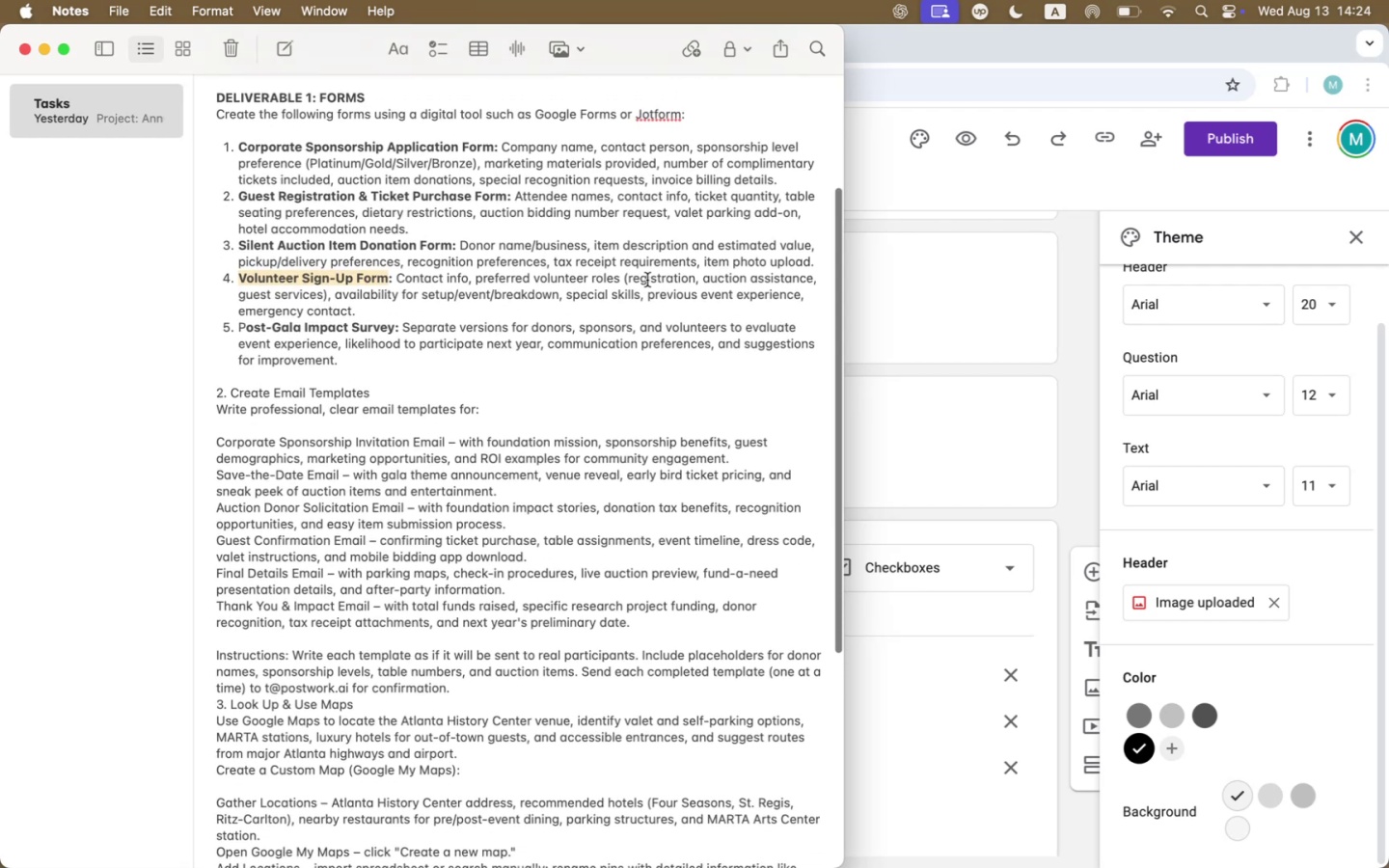 
left_click([648, 280])
 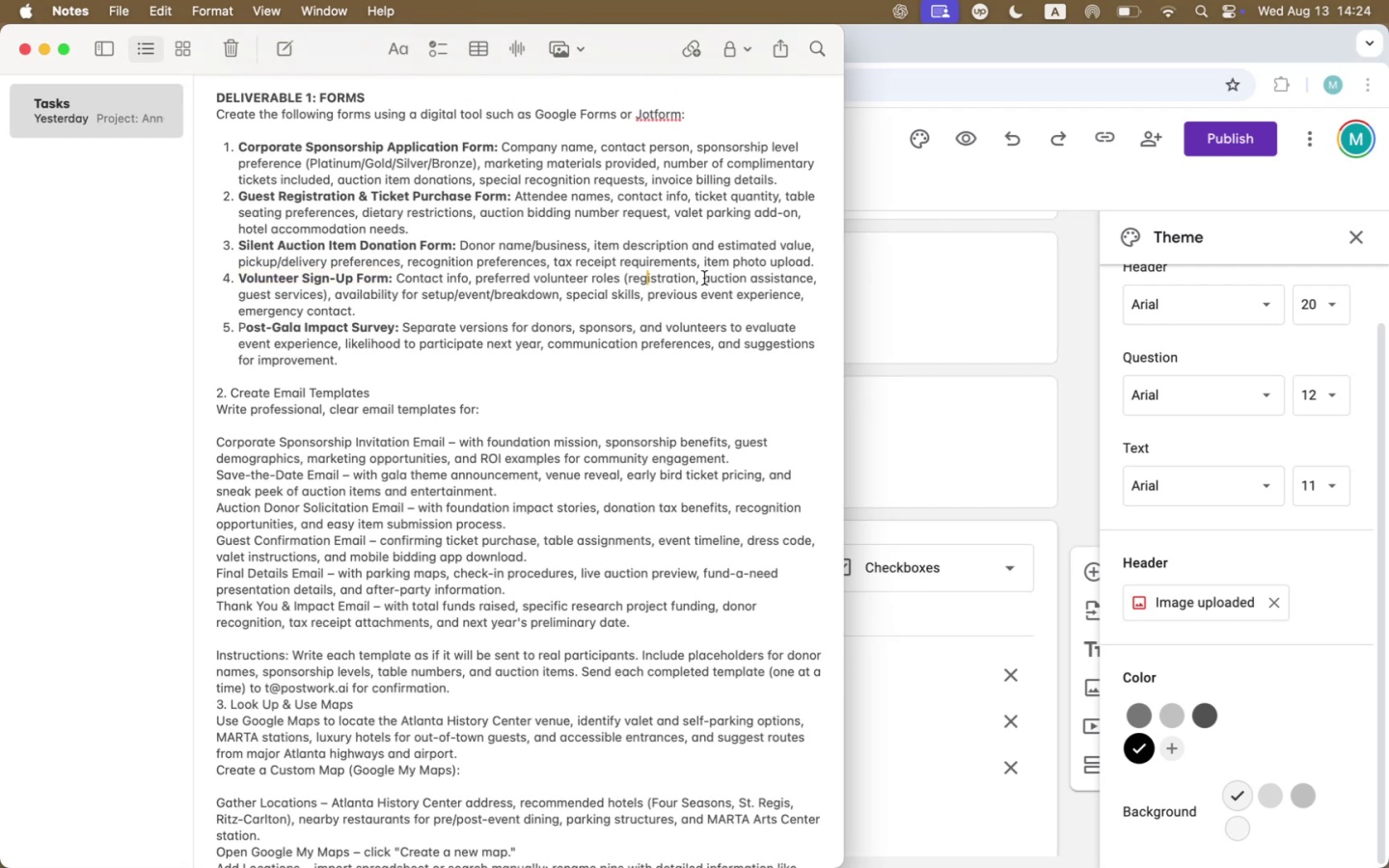 
left_click([704, 278])
 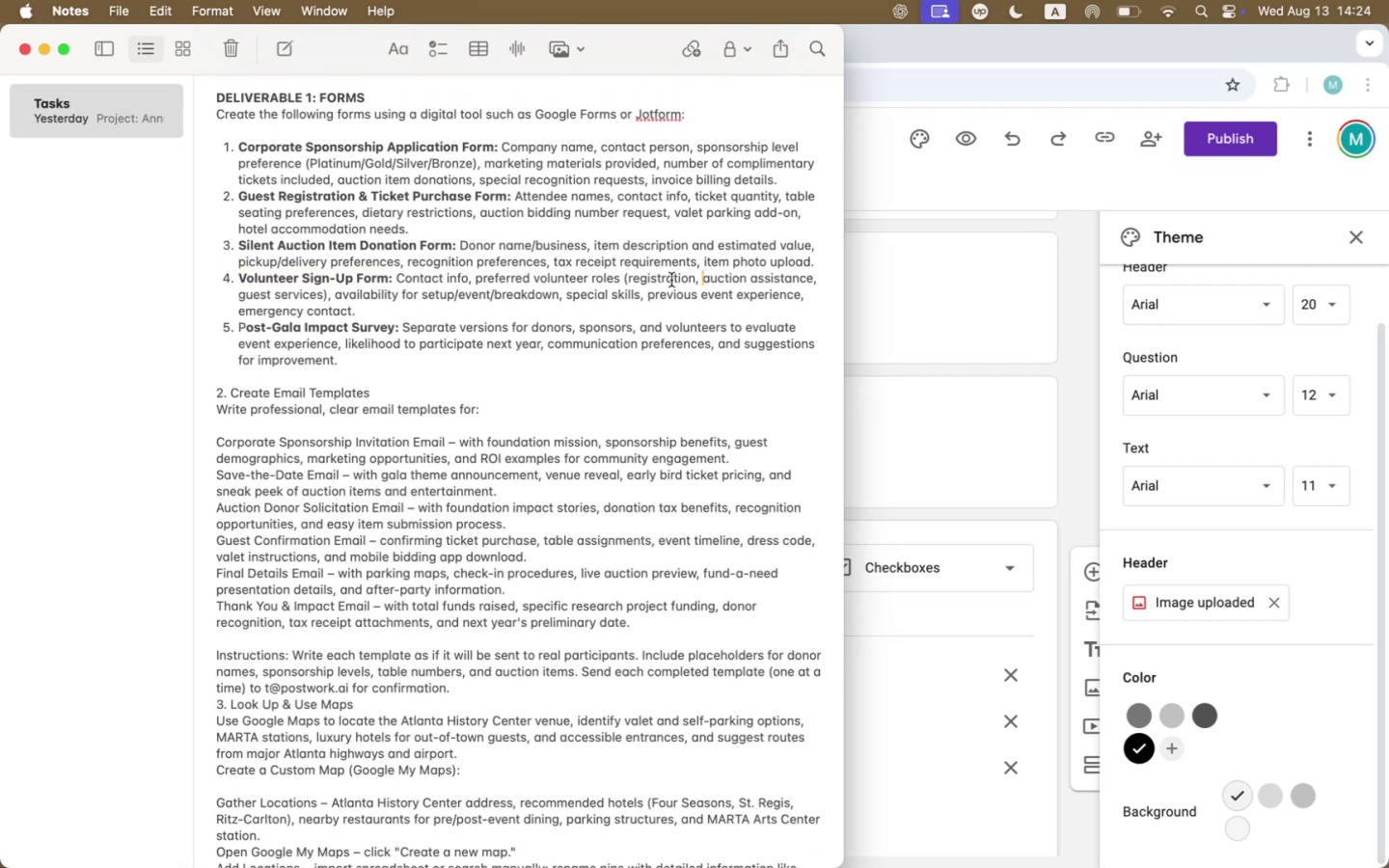 
left_click([671, 280])
 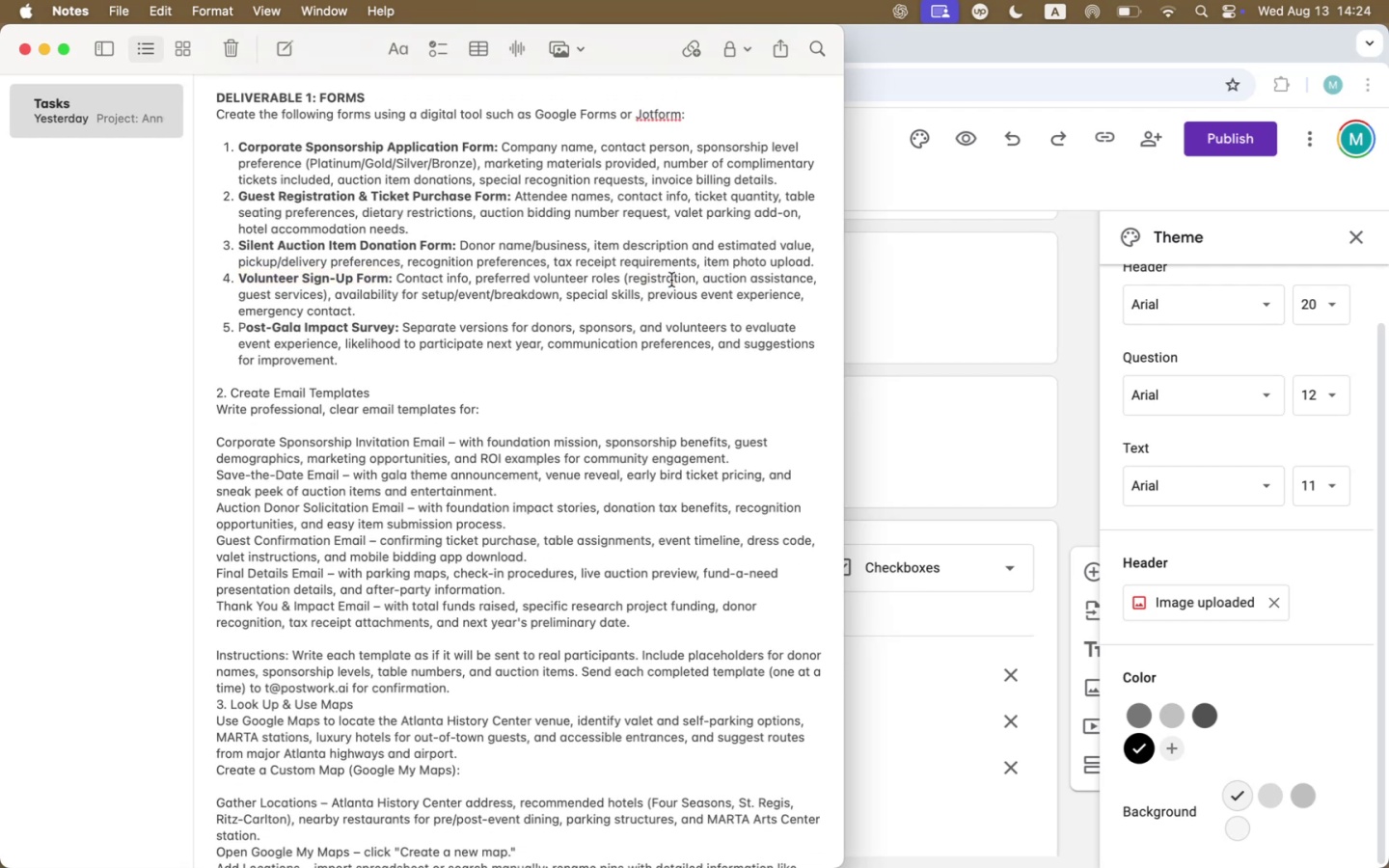 
key(Meta+Tab)
 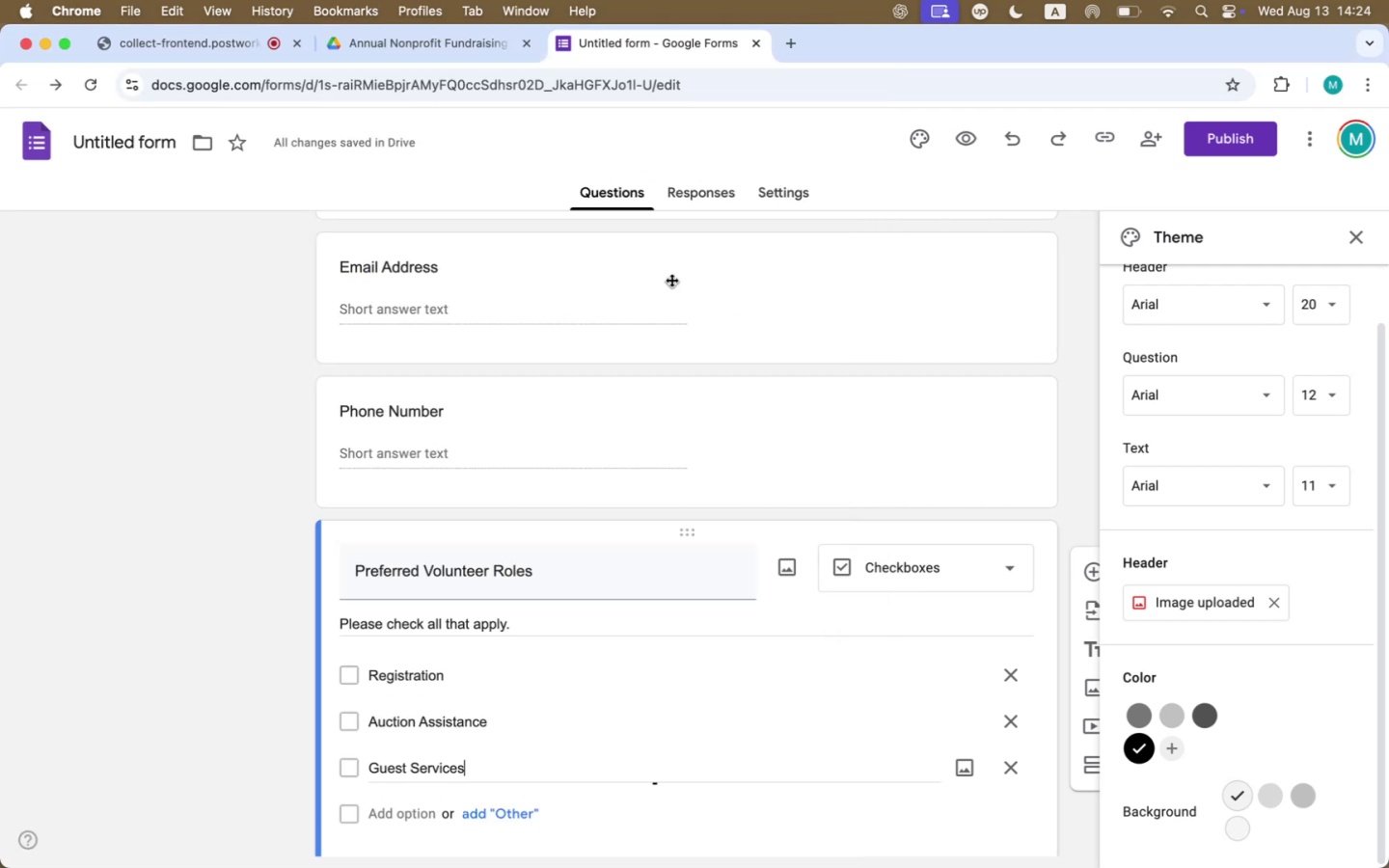 
key(Meta+Tab)
 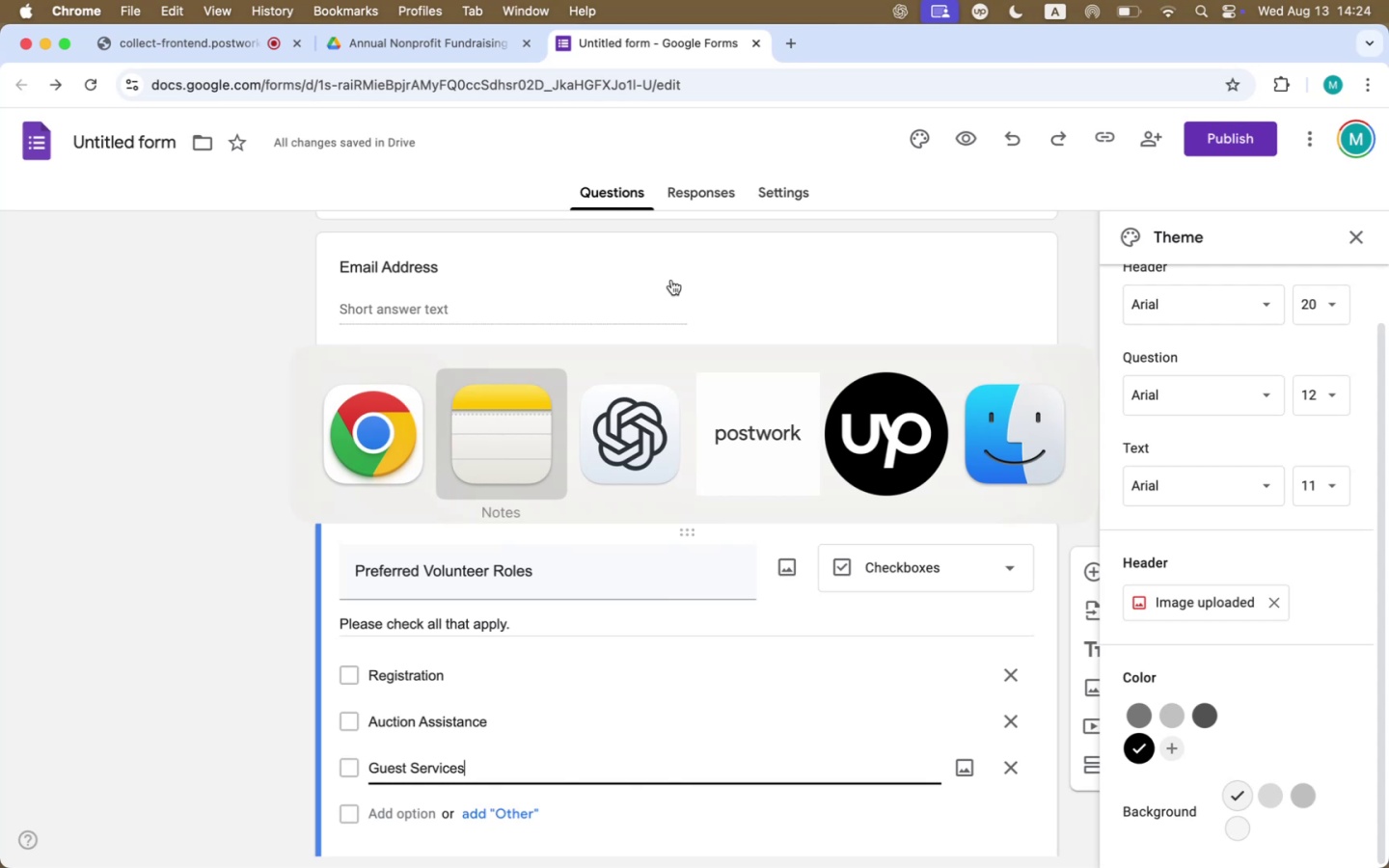 
key(Meta+Tab)
 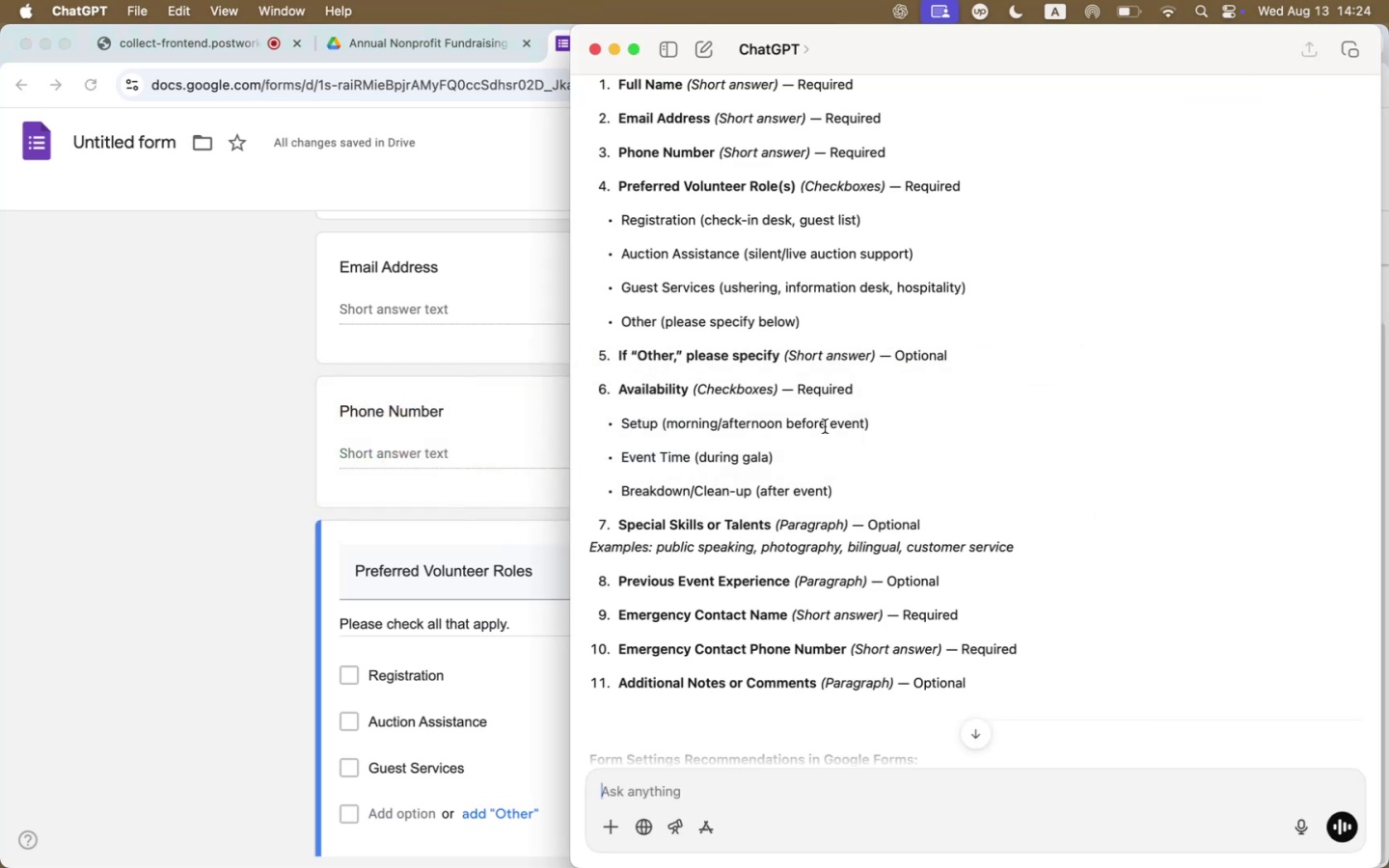 
scroll: coordinate [812, 434], scroll_direction: up, amount: 2.0
 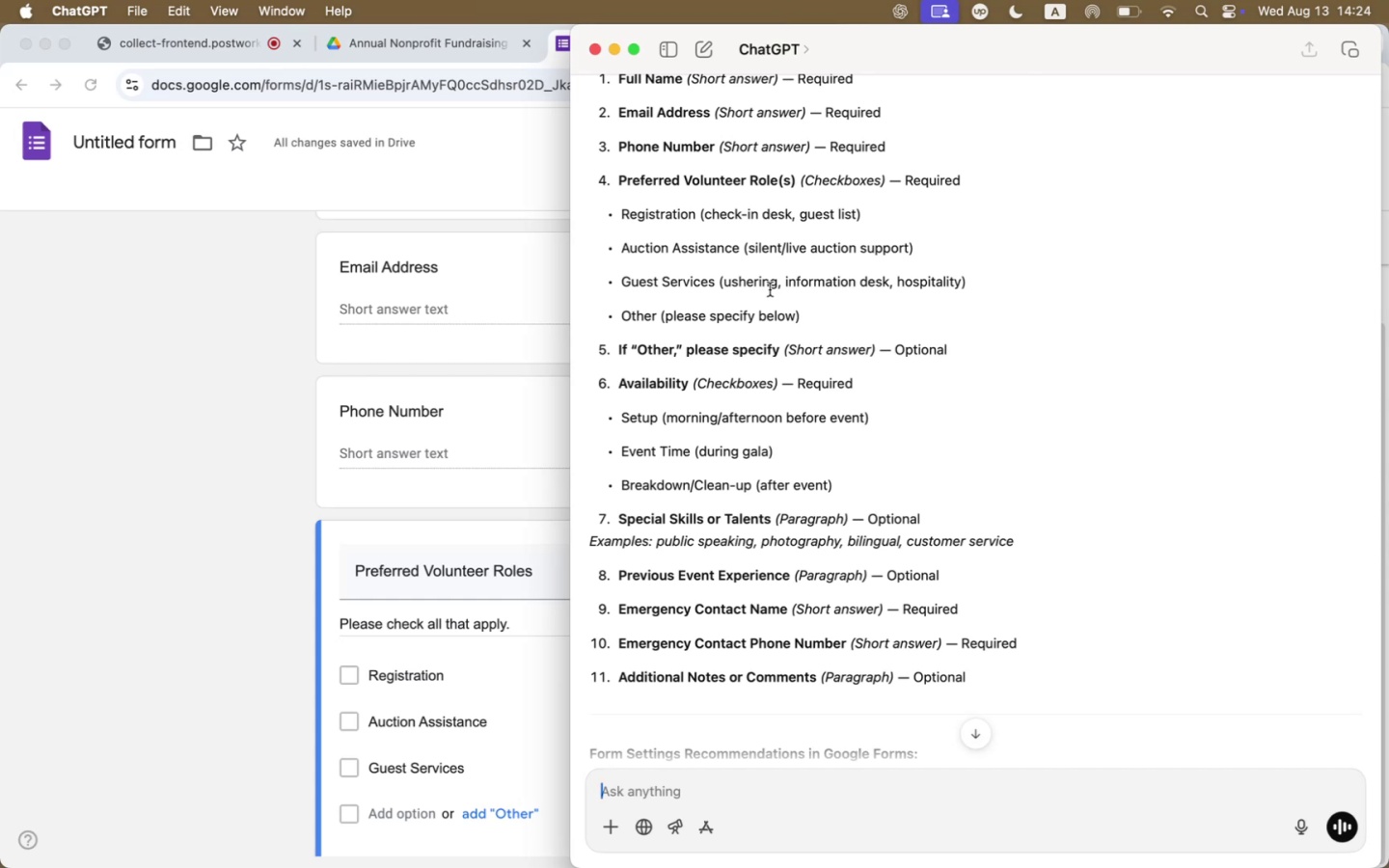 
wait(19.5)
 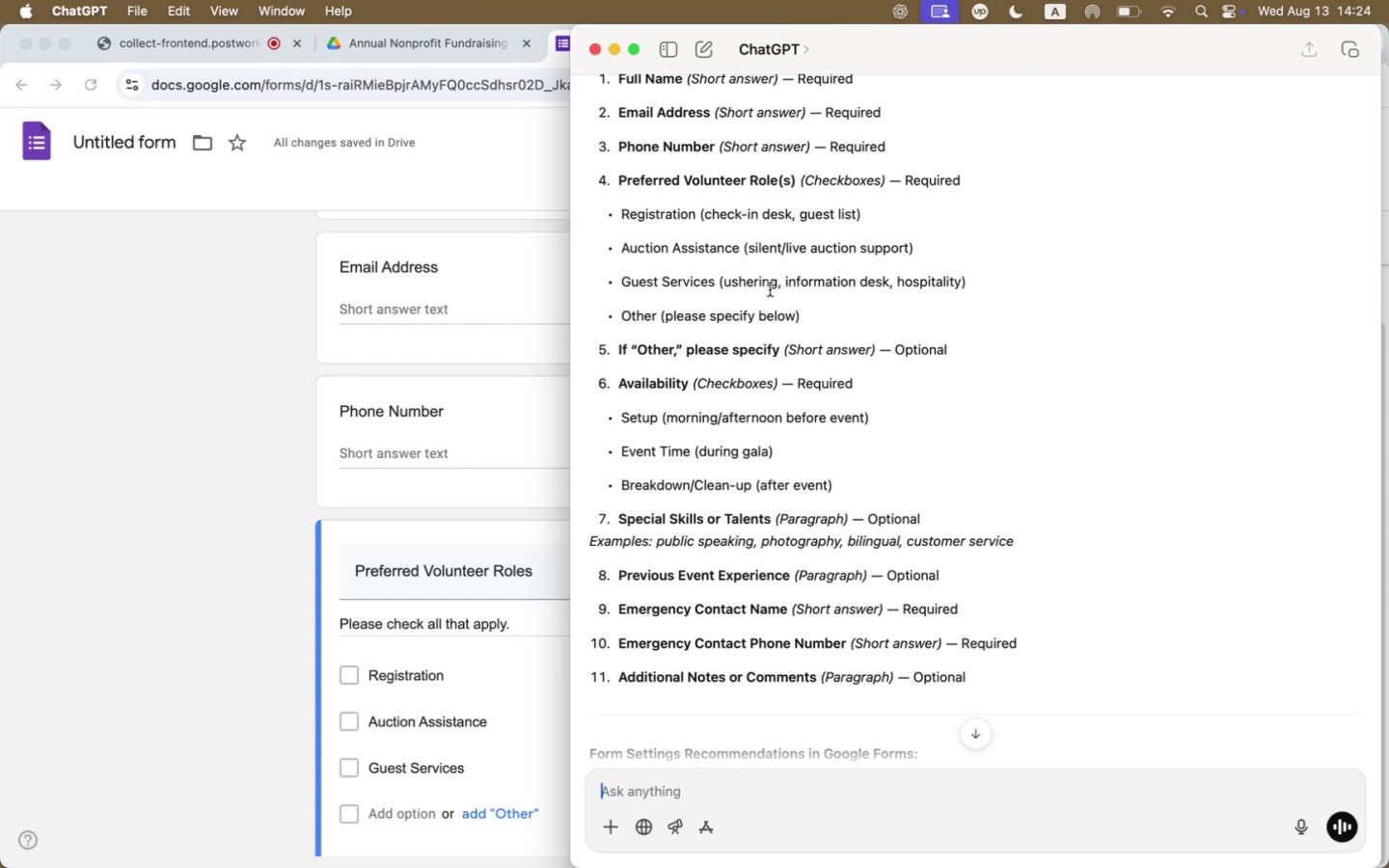 
left_click_drag(start_coordinate=[701, 216], to_coordinate=[866, 216])
 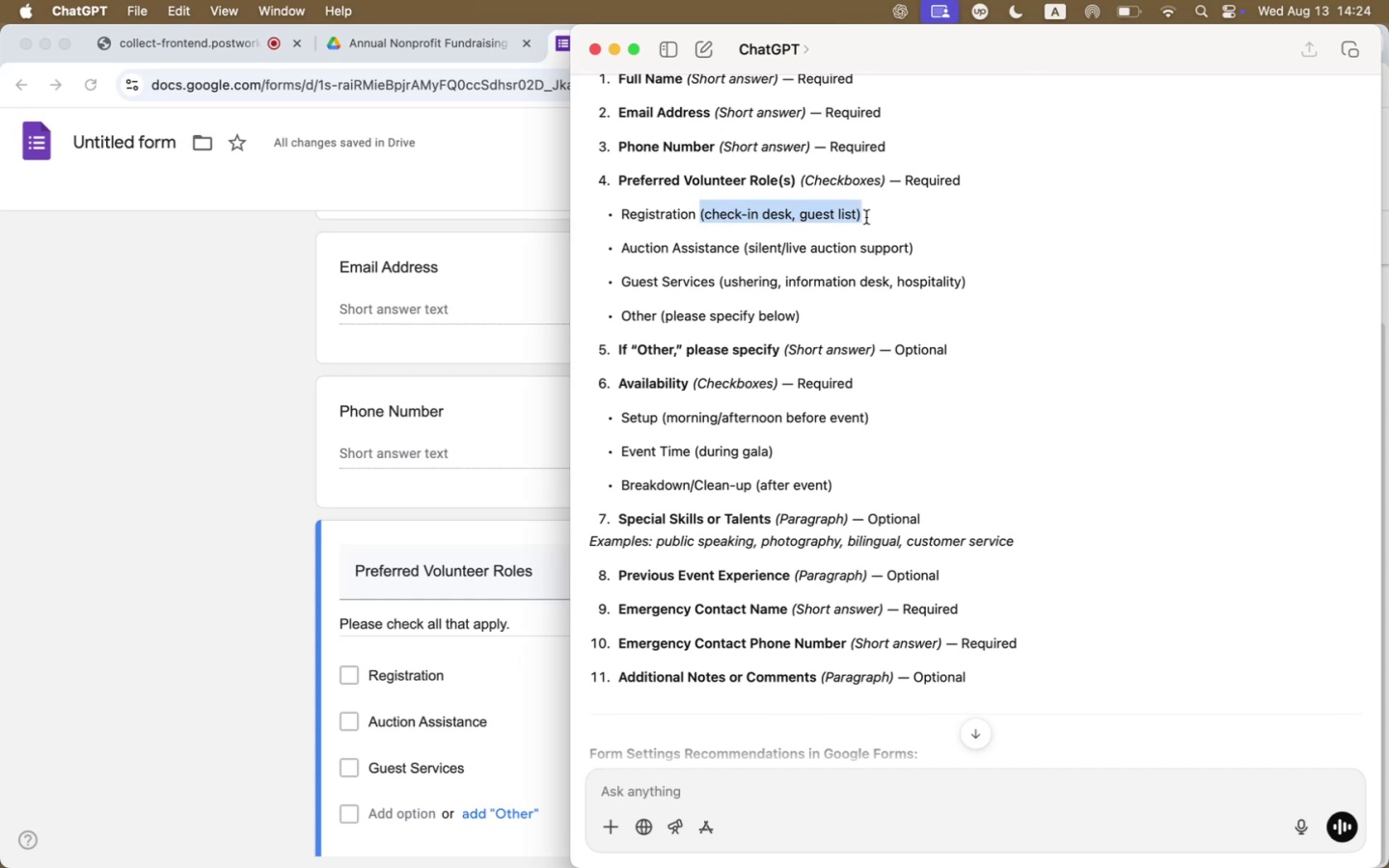 
key(Meta+CommandLeft)
 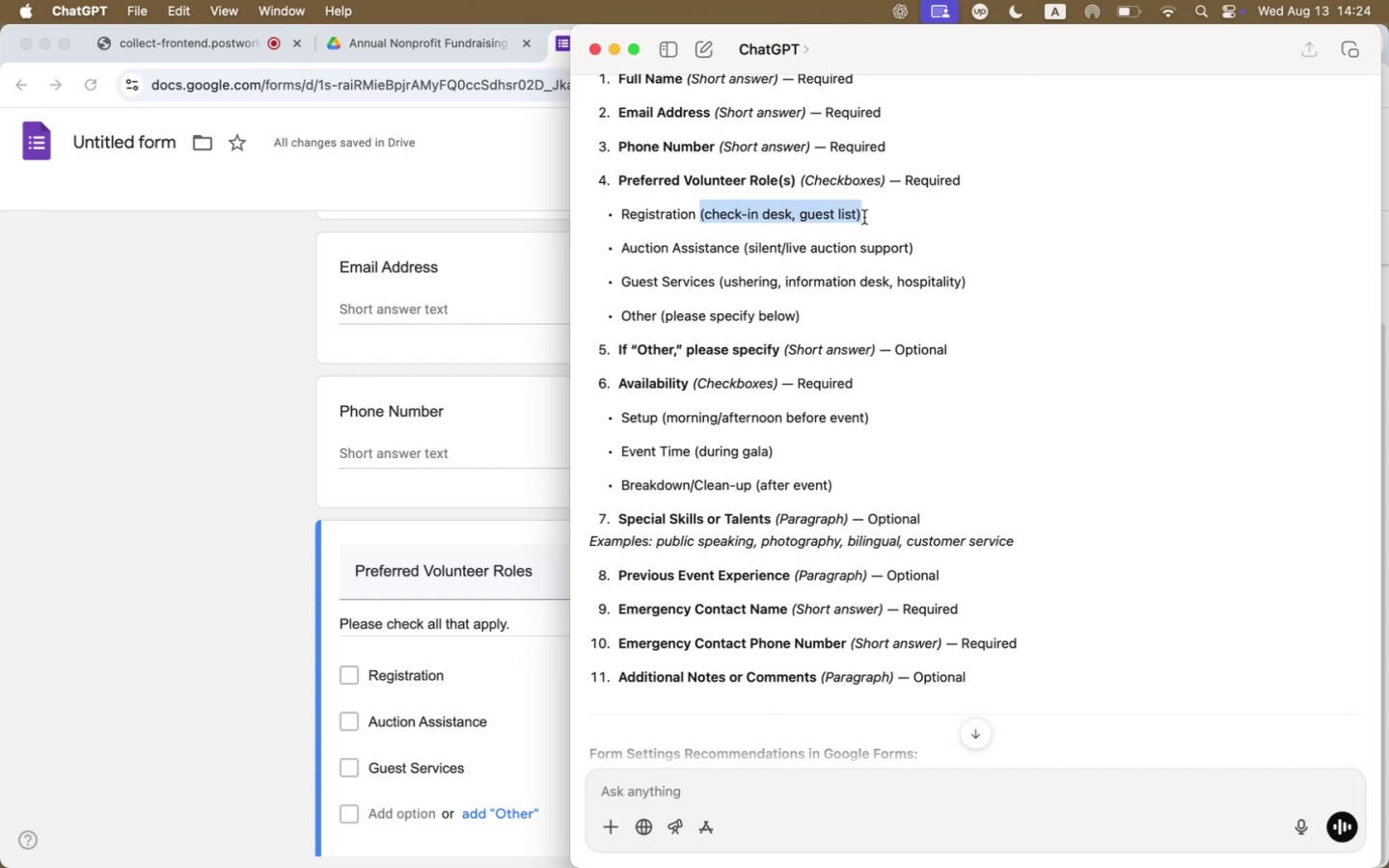 
key(Meta+C)
 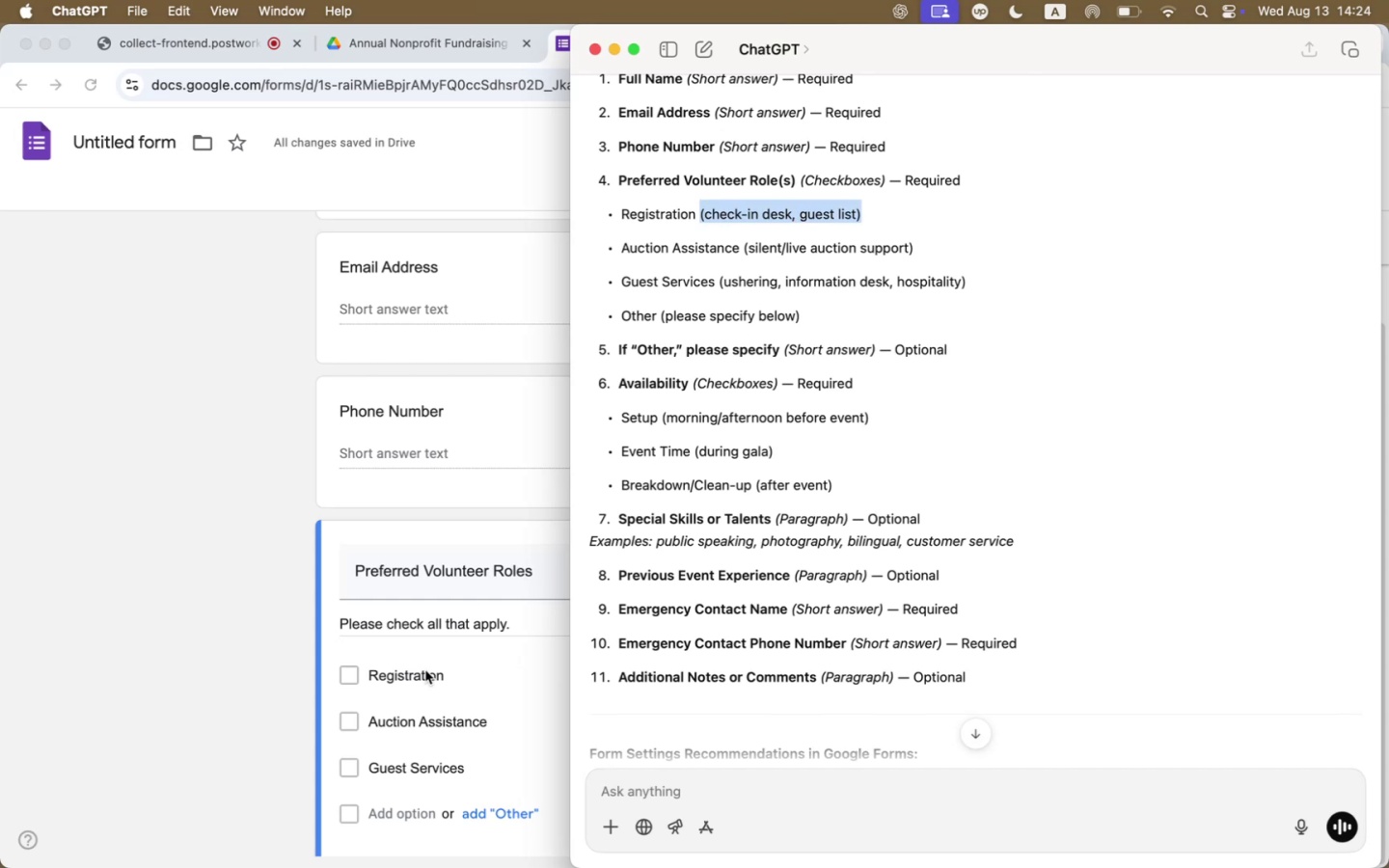 
left_click([421, 682])
 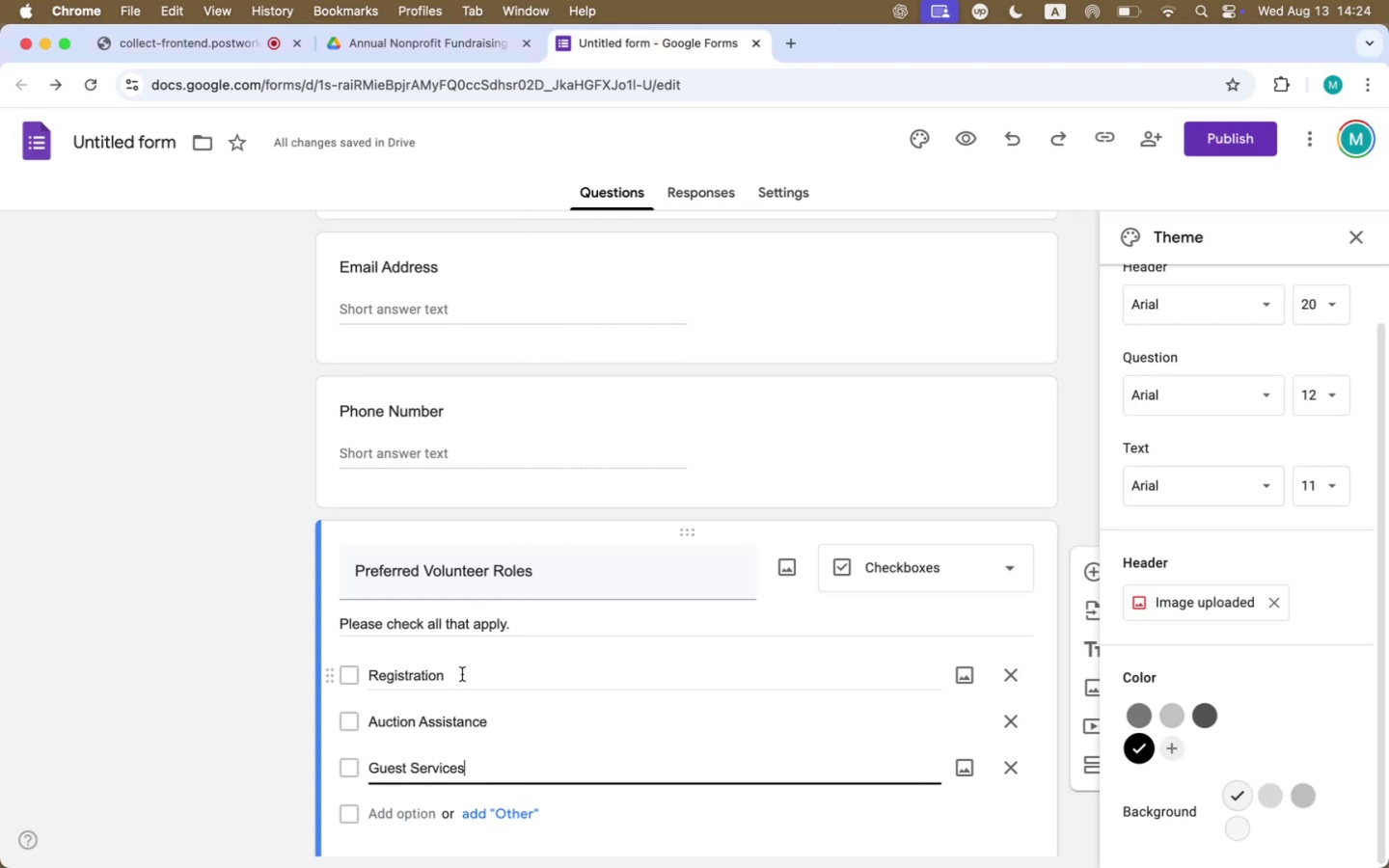 
left_click([462, 674])
 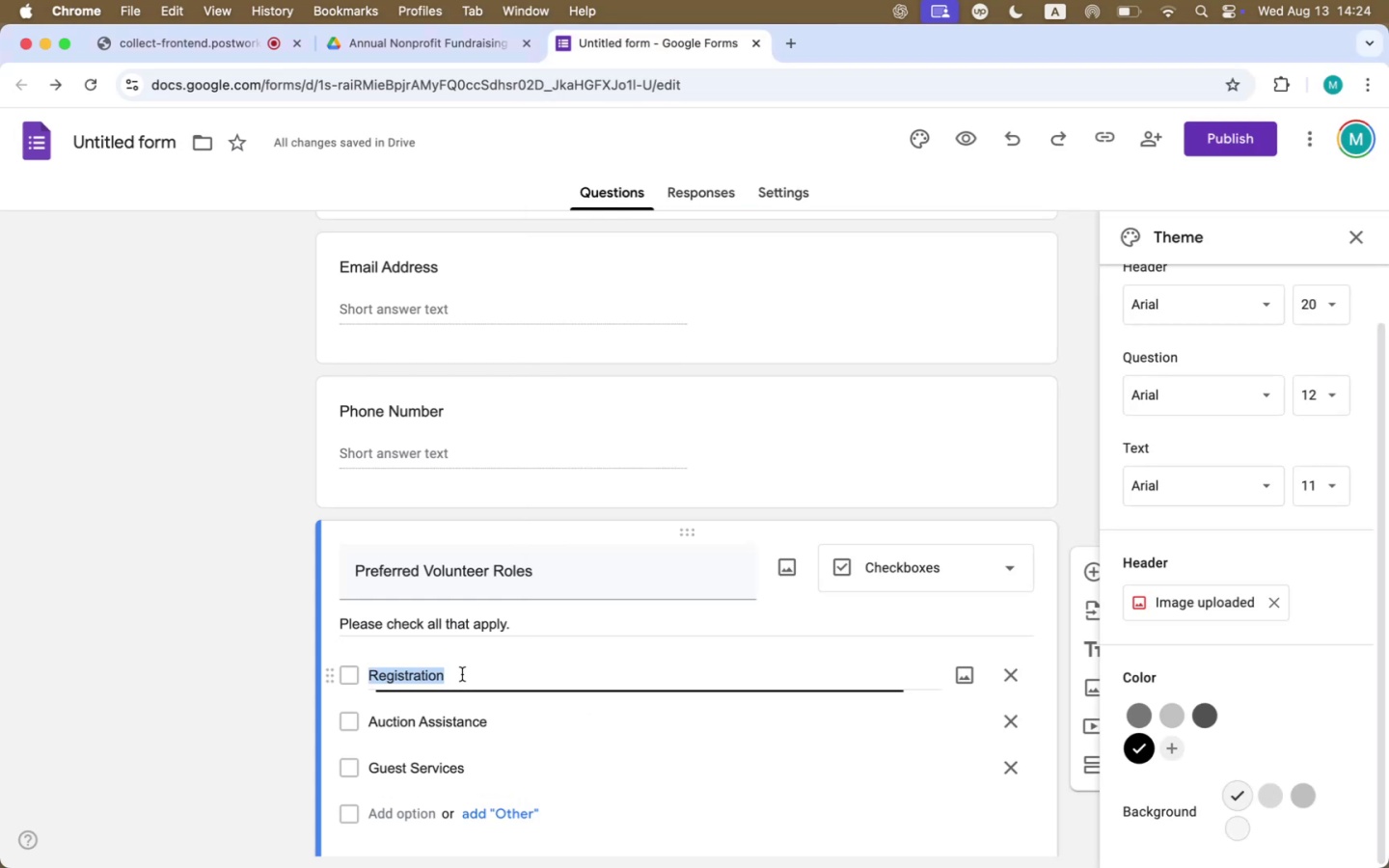 
scroll: coordinate [452, 672], scroll_direction: up, amount: 11.0
 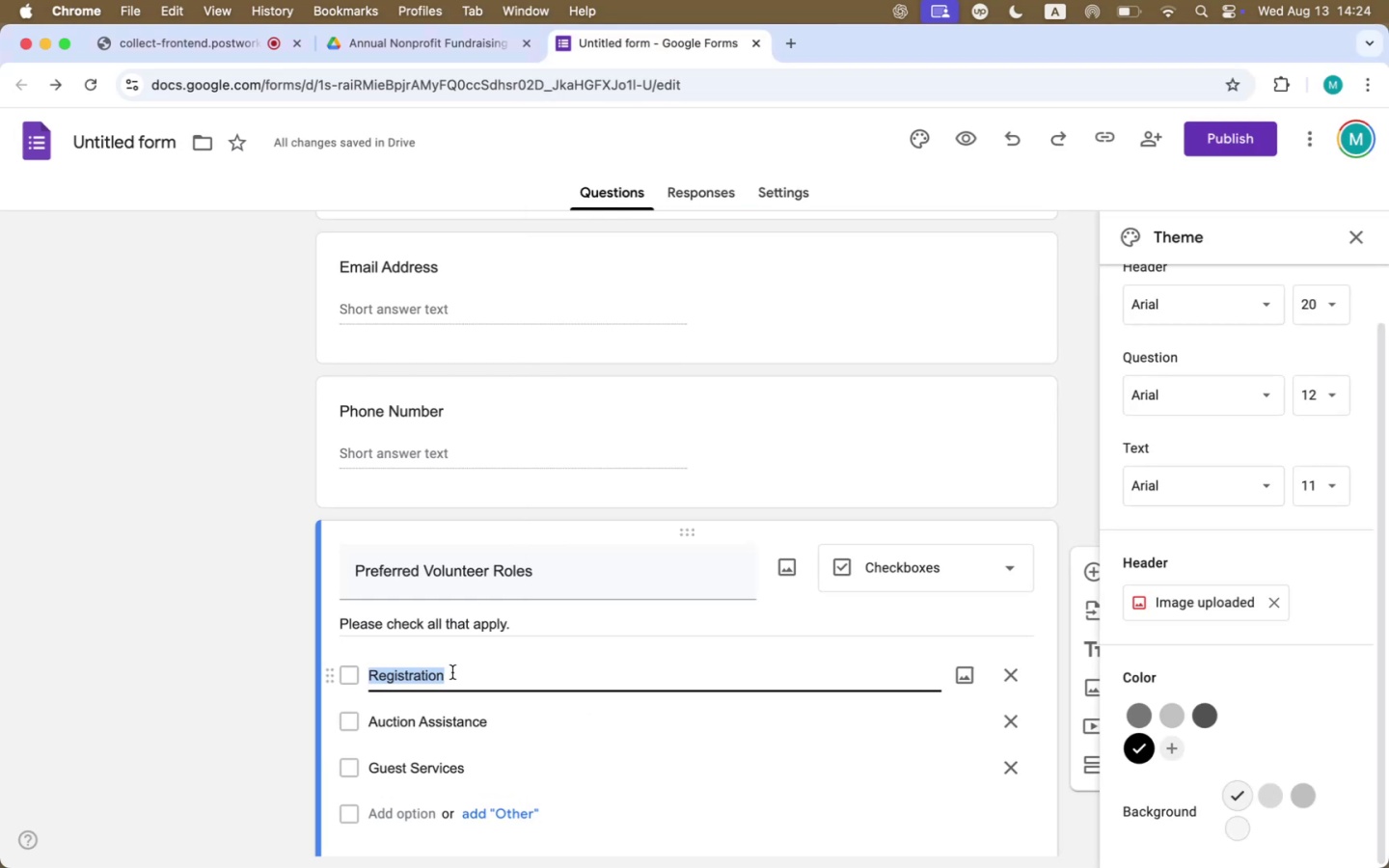 
key(ArrowRight)
 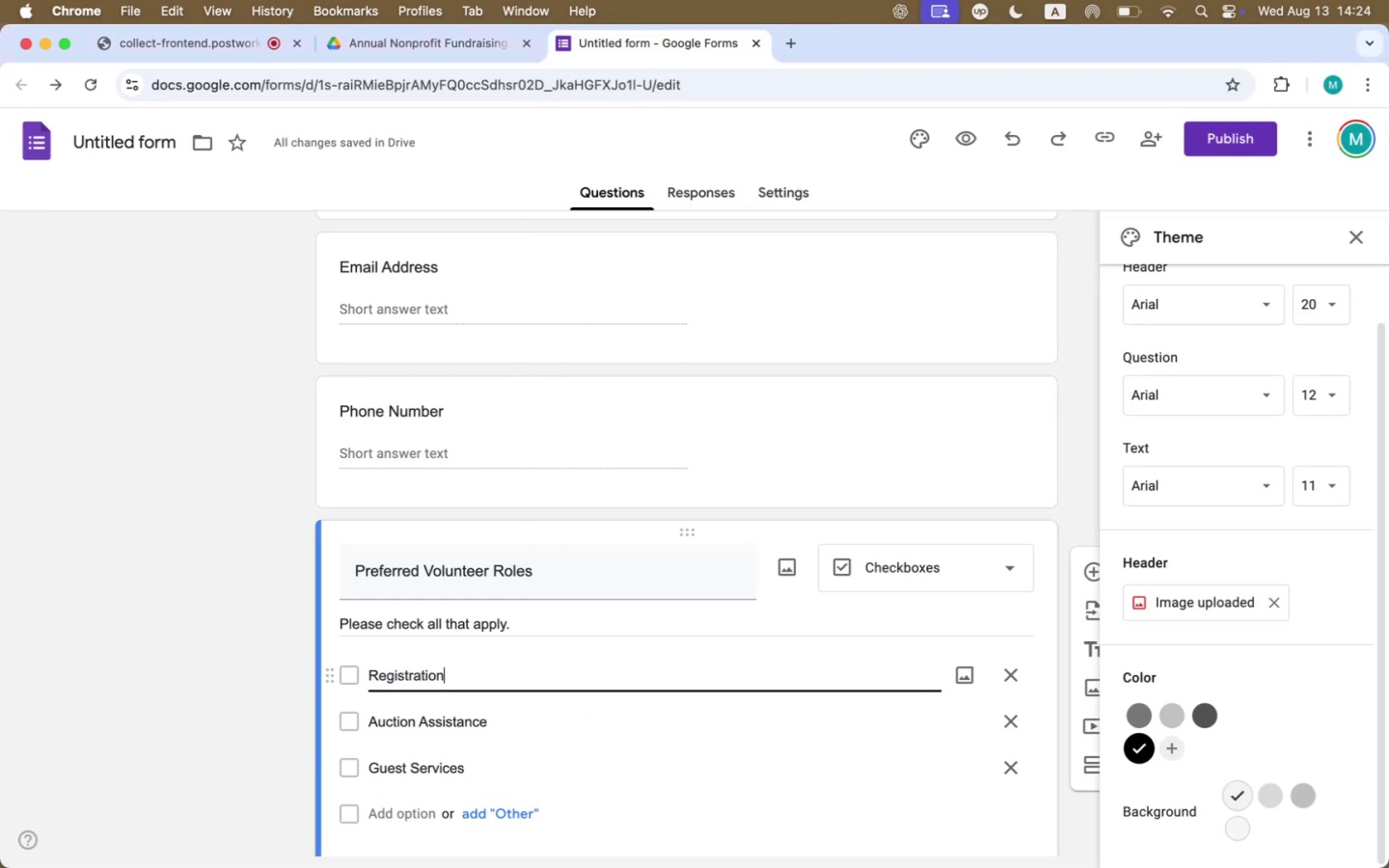 
key(Space)
 